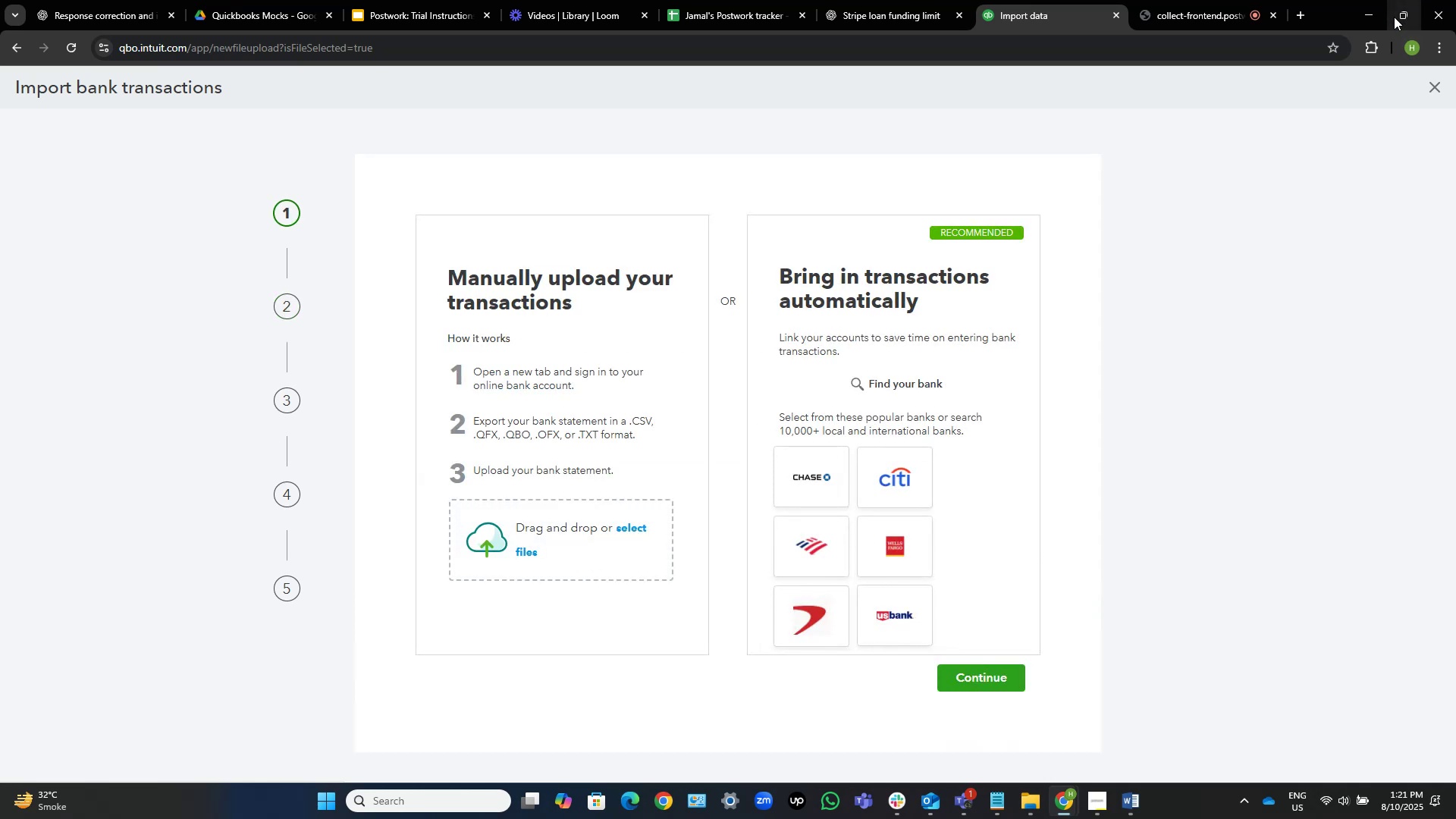 
left_click([1373, 6])
 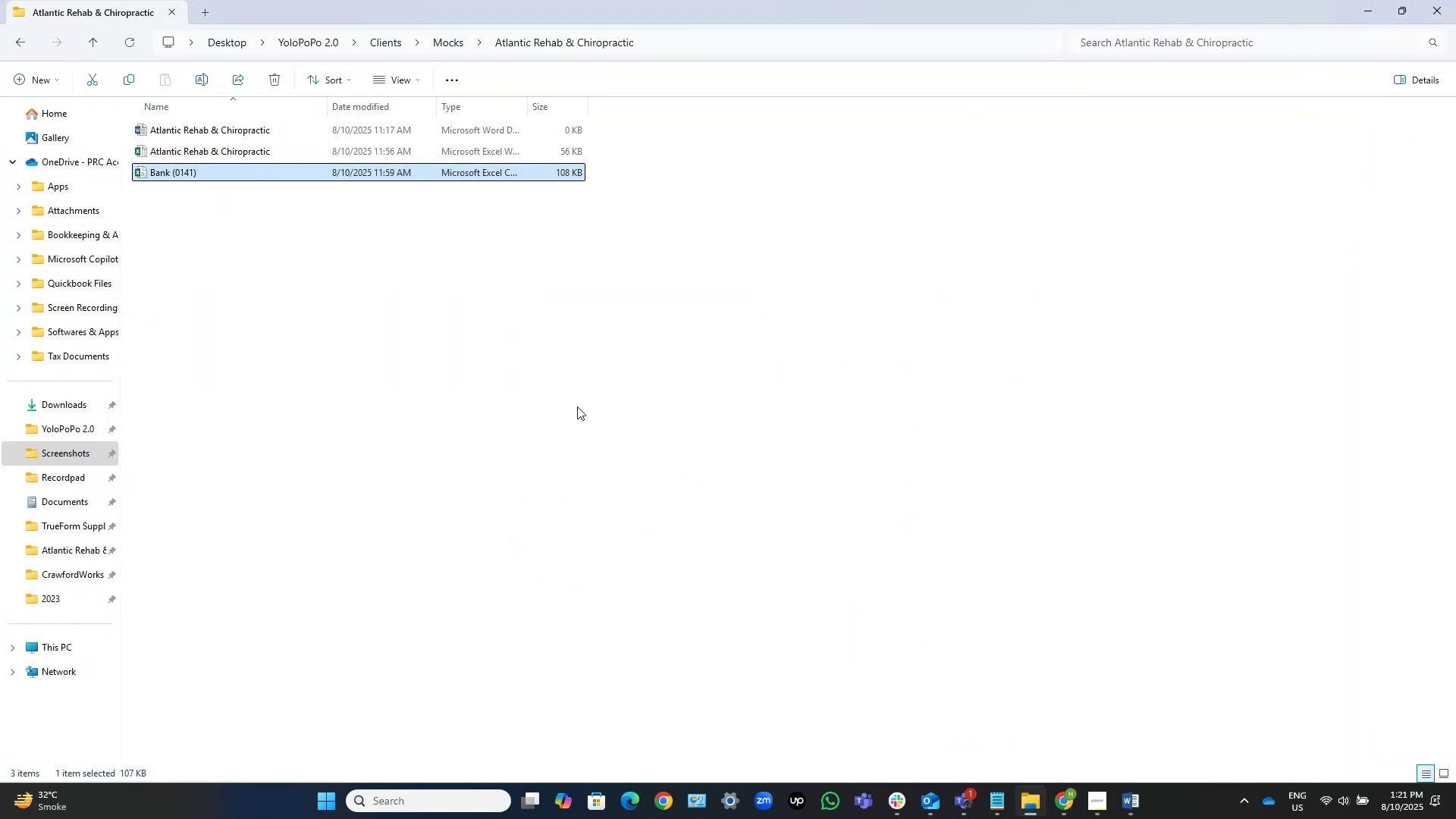 
left_click([273, 177])
 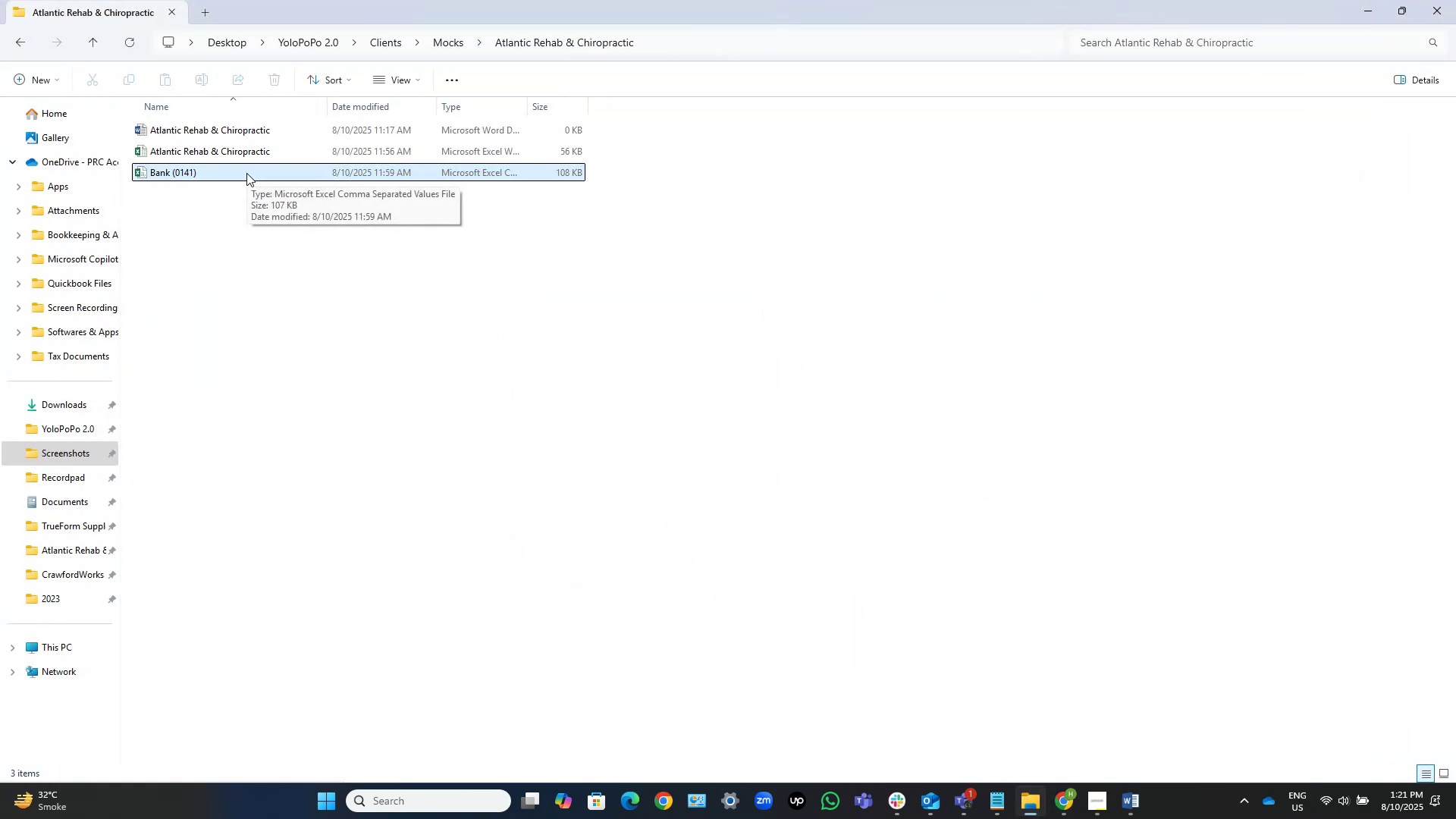 
left_click([264, 252])
 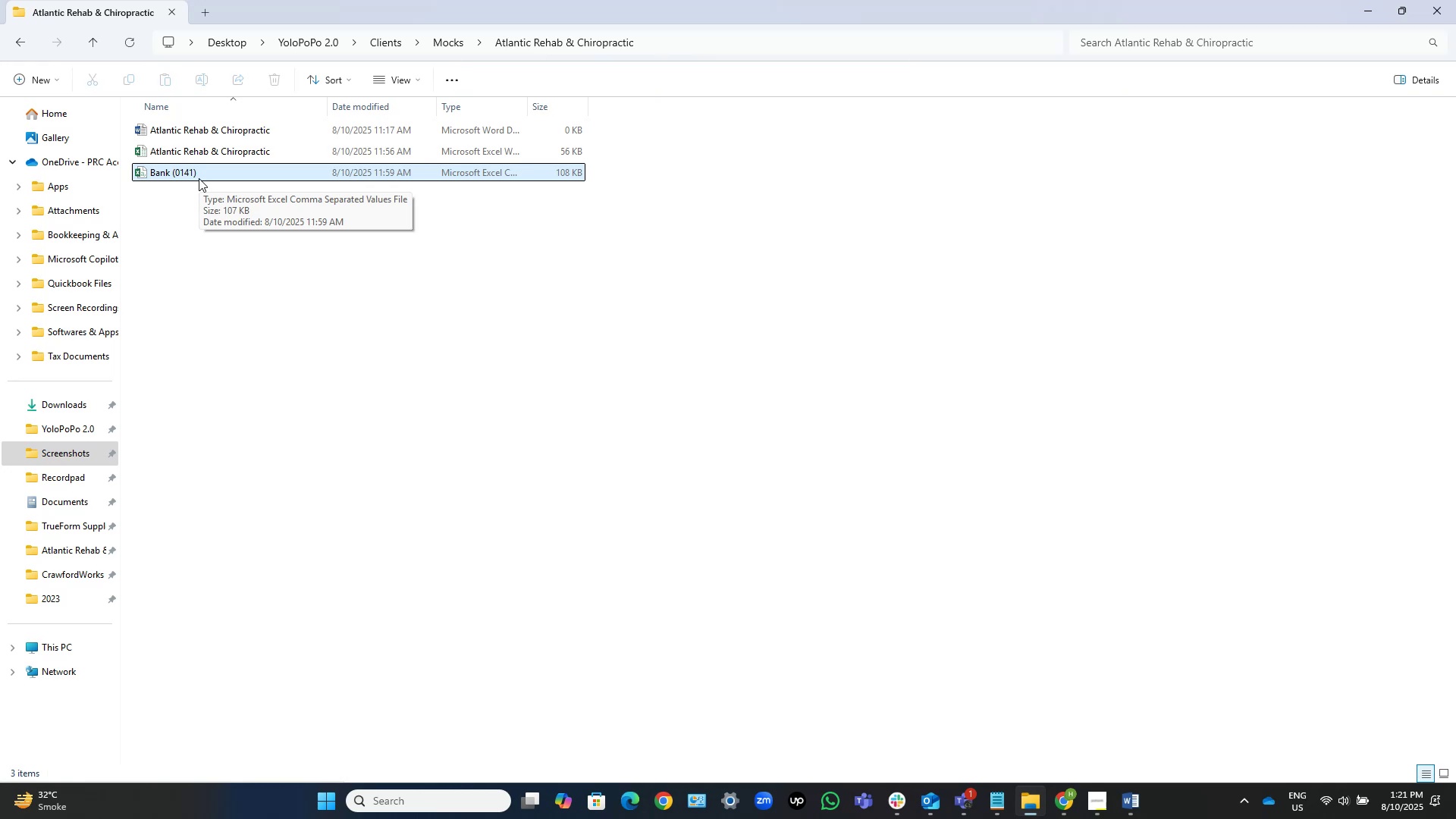 
left_click([206, 174])
 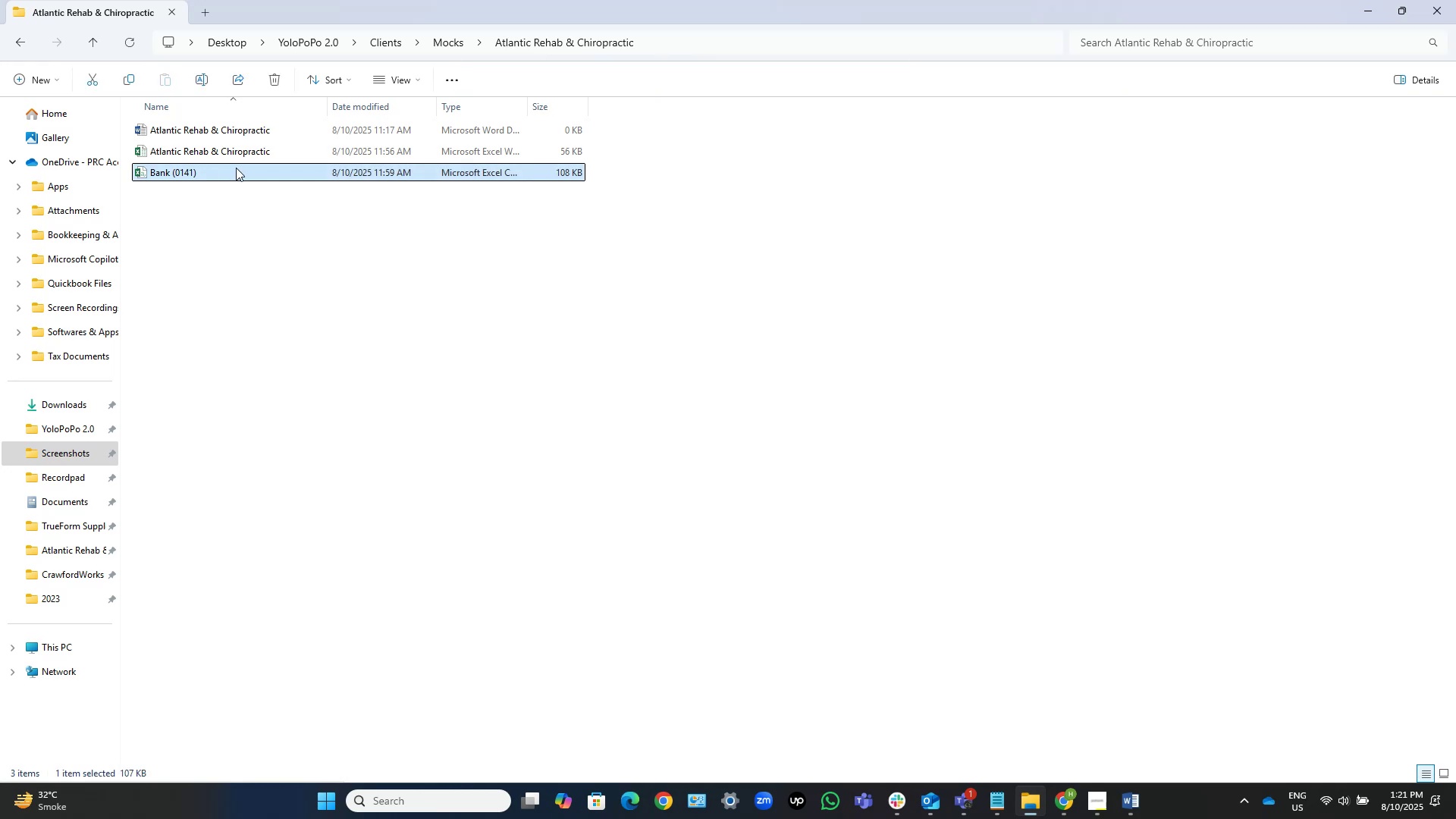 
left_click([234, 168])
 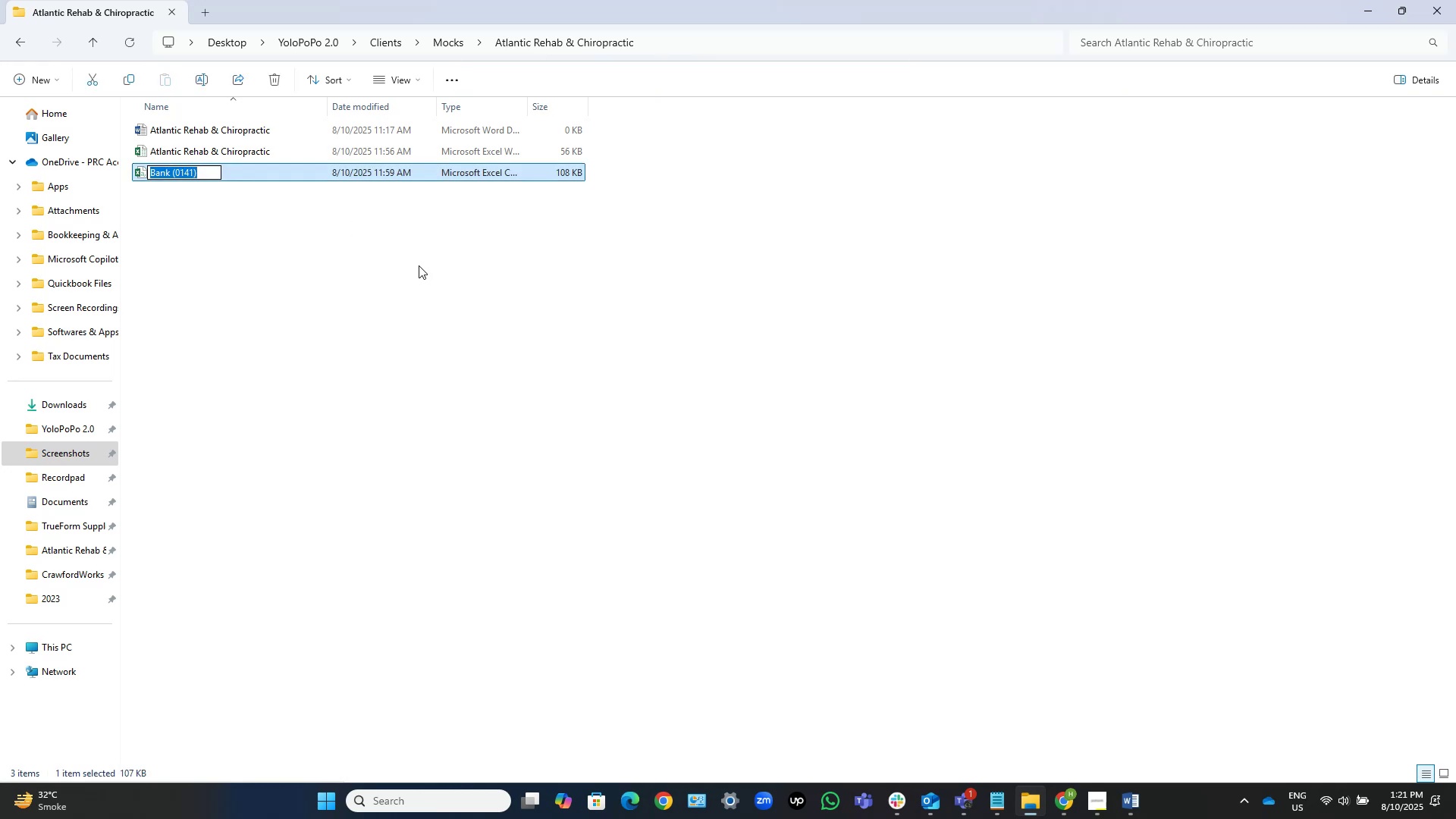 
key(ArrowRight)
 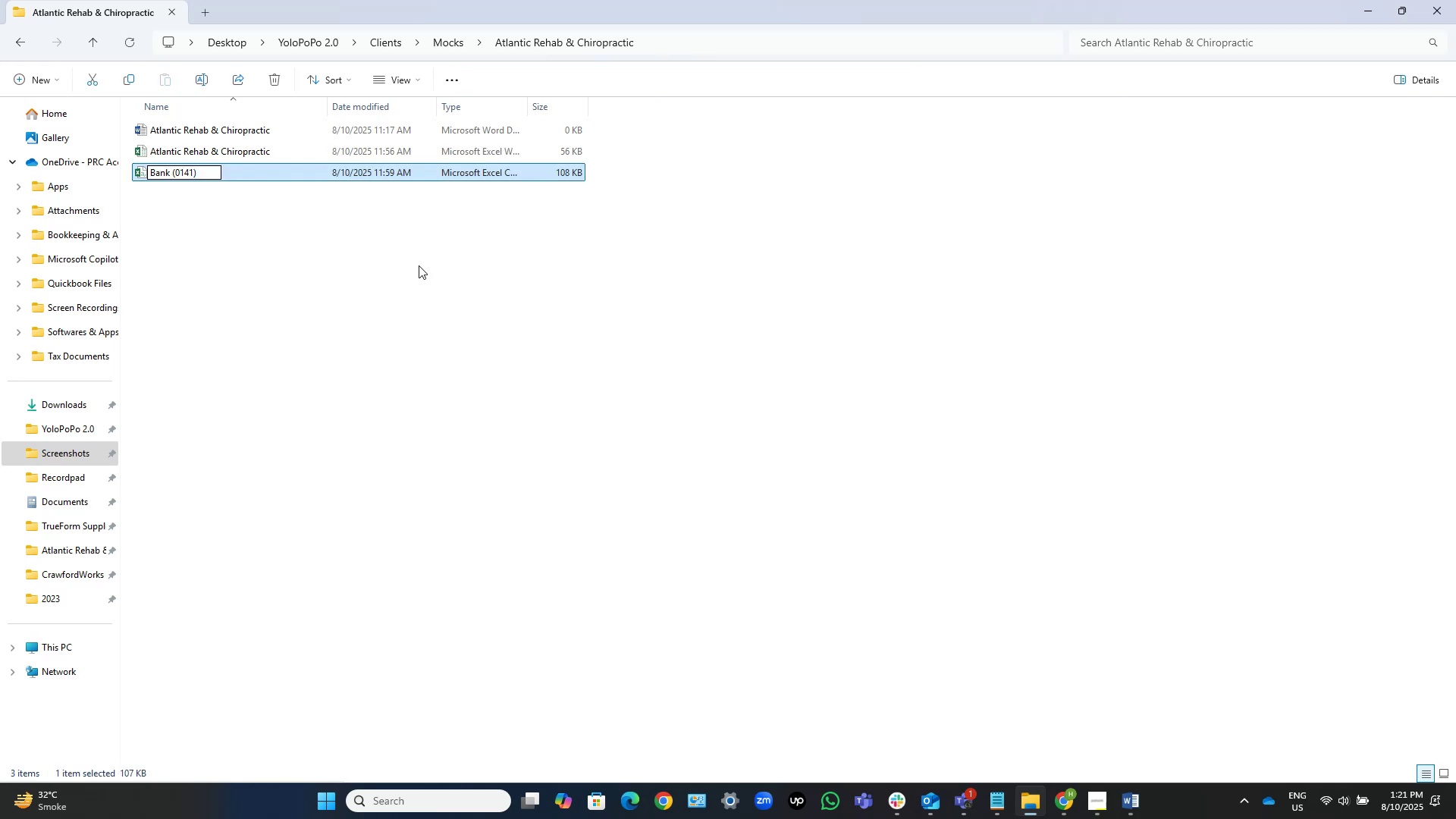 
key(NumpadSubtract)
 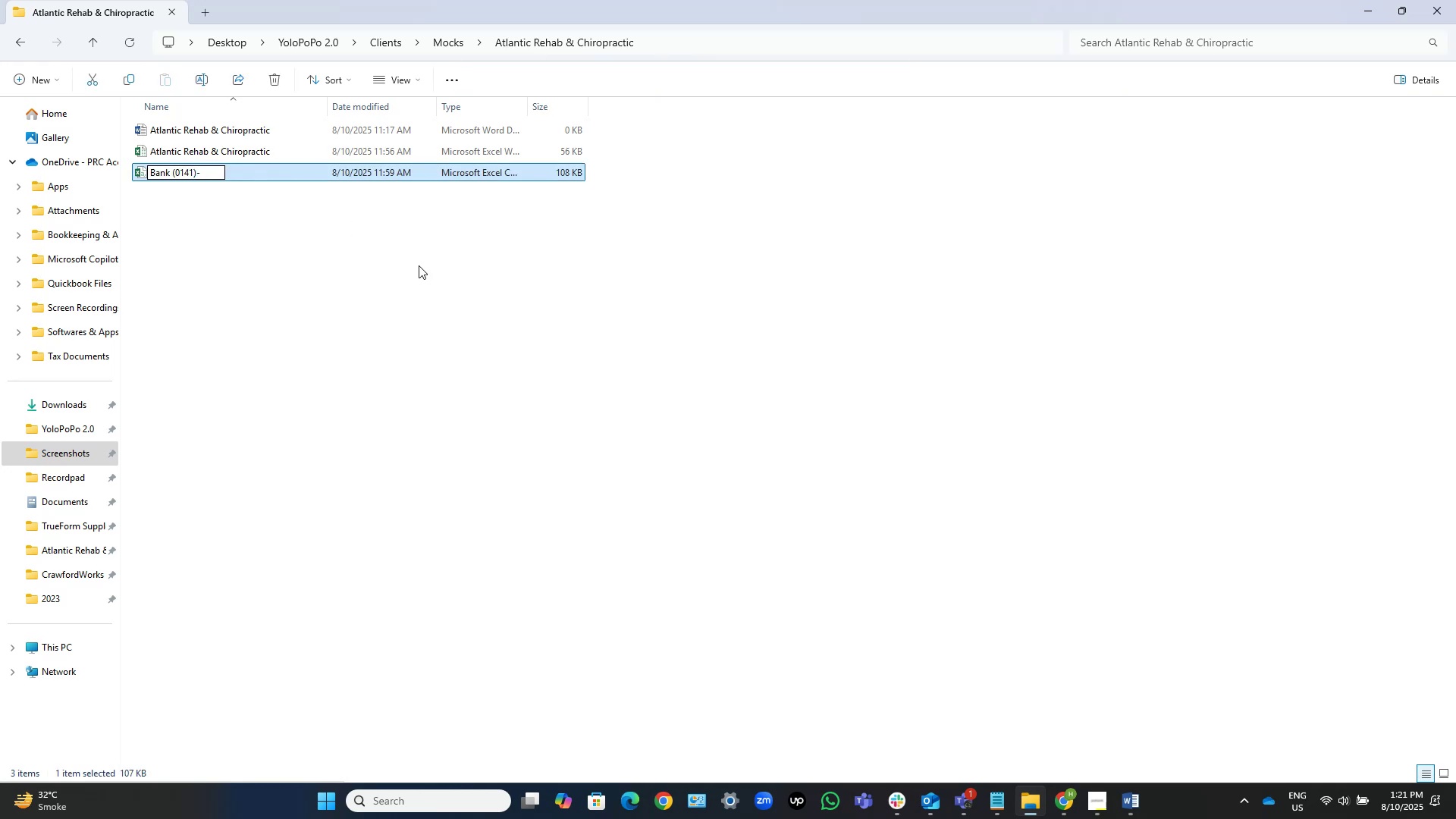 
key(Numpad1)
 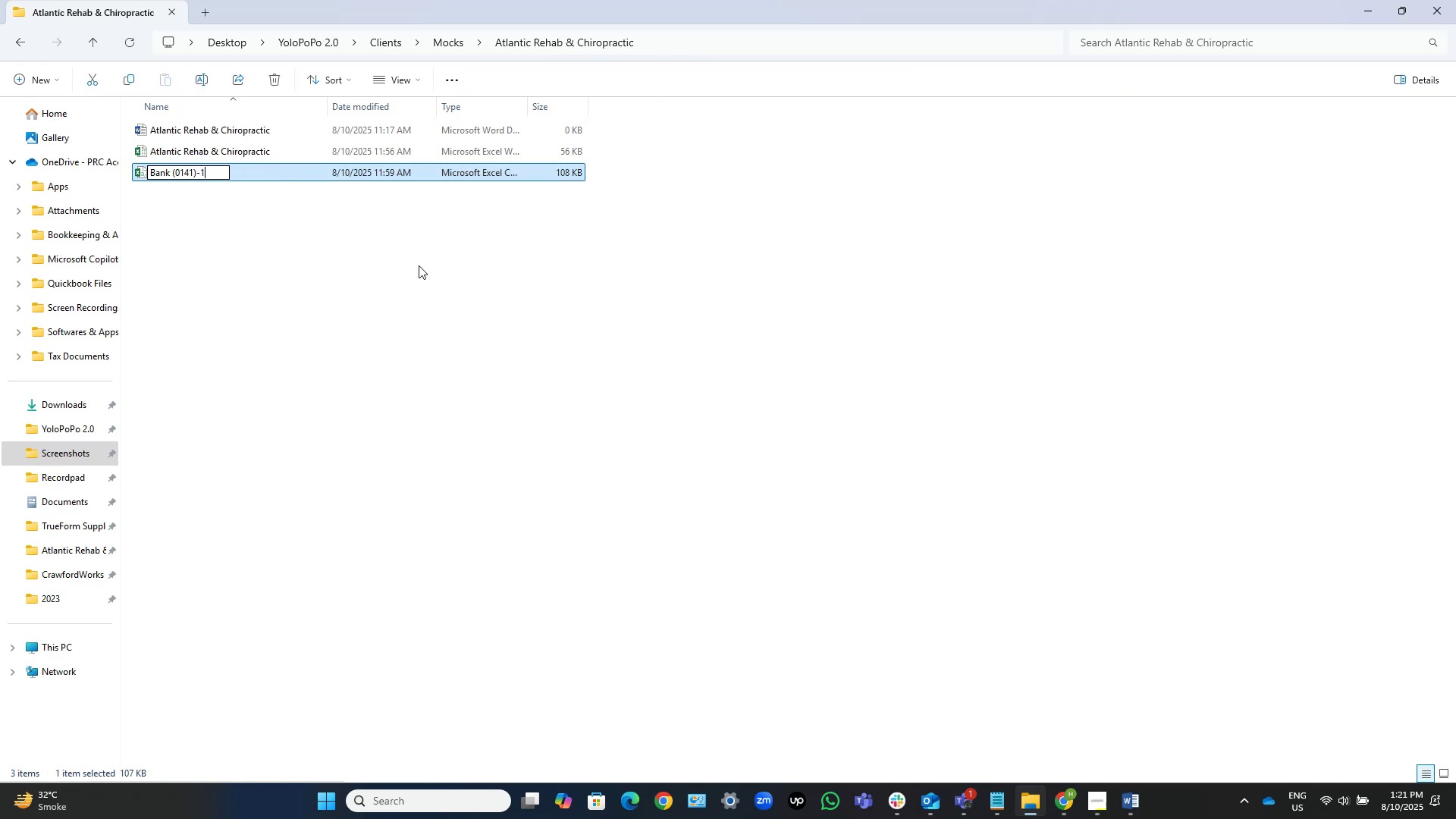 
key(NumpadEnter)
 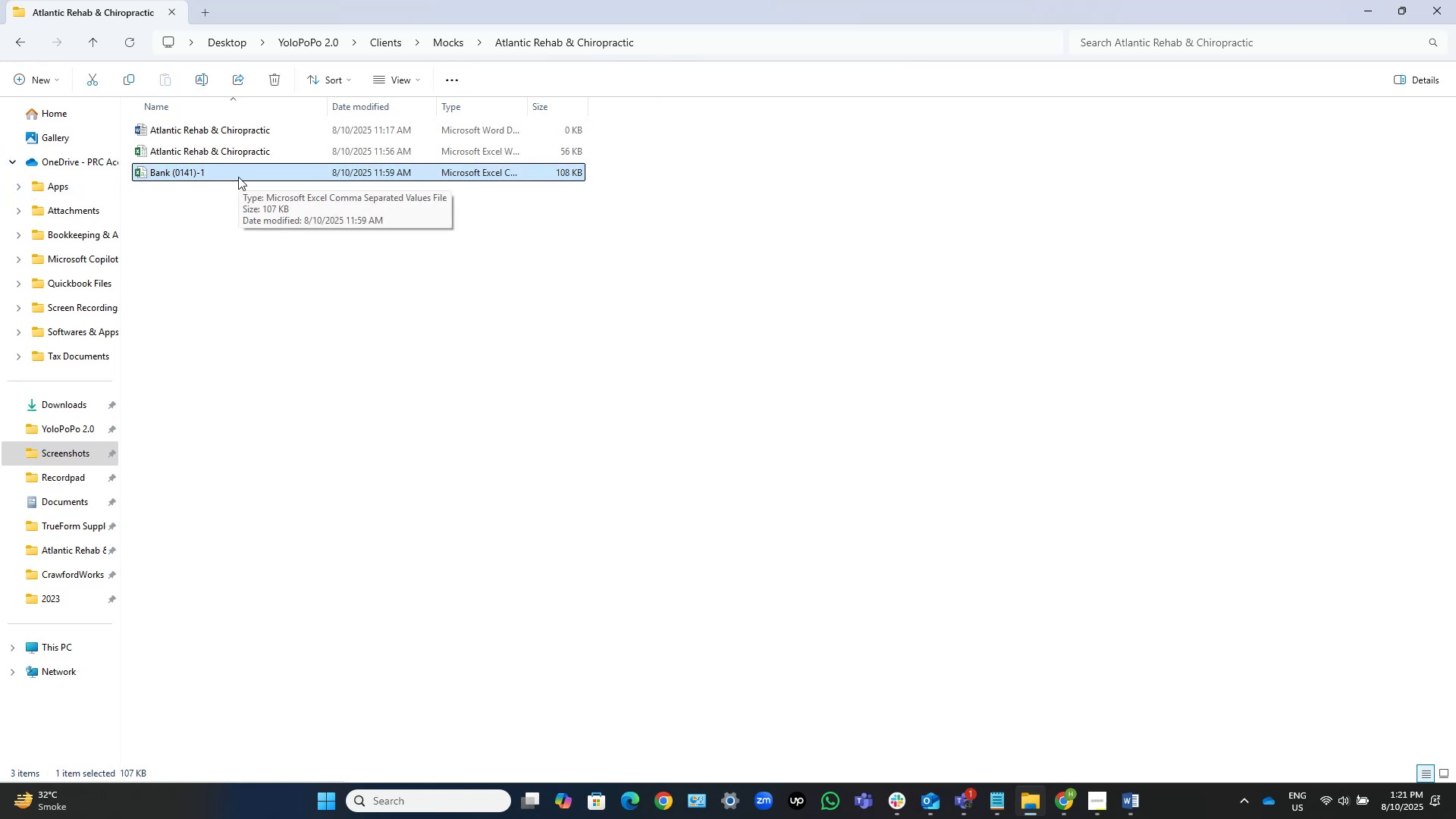 
wait(5.57)
 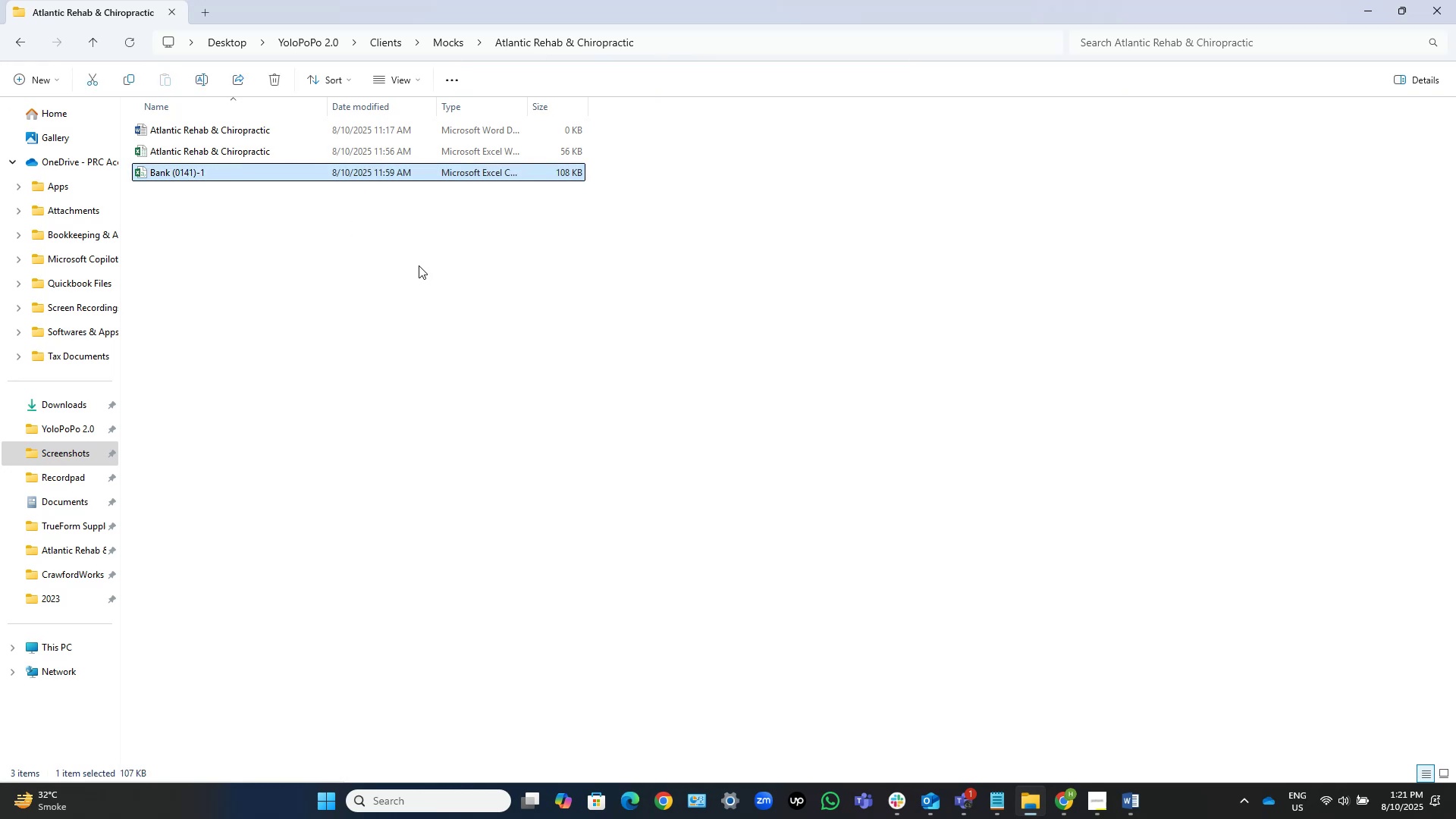 
left_click([238, 177])
 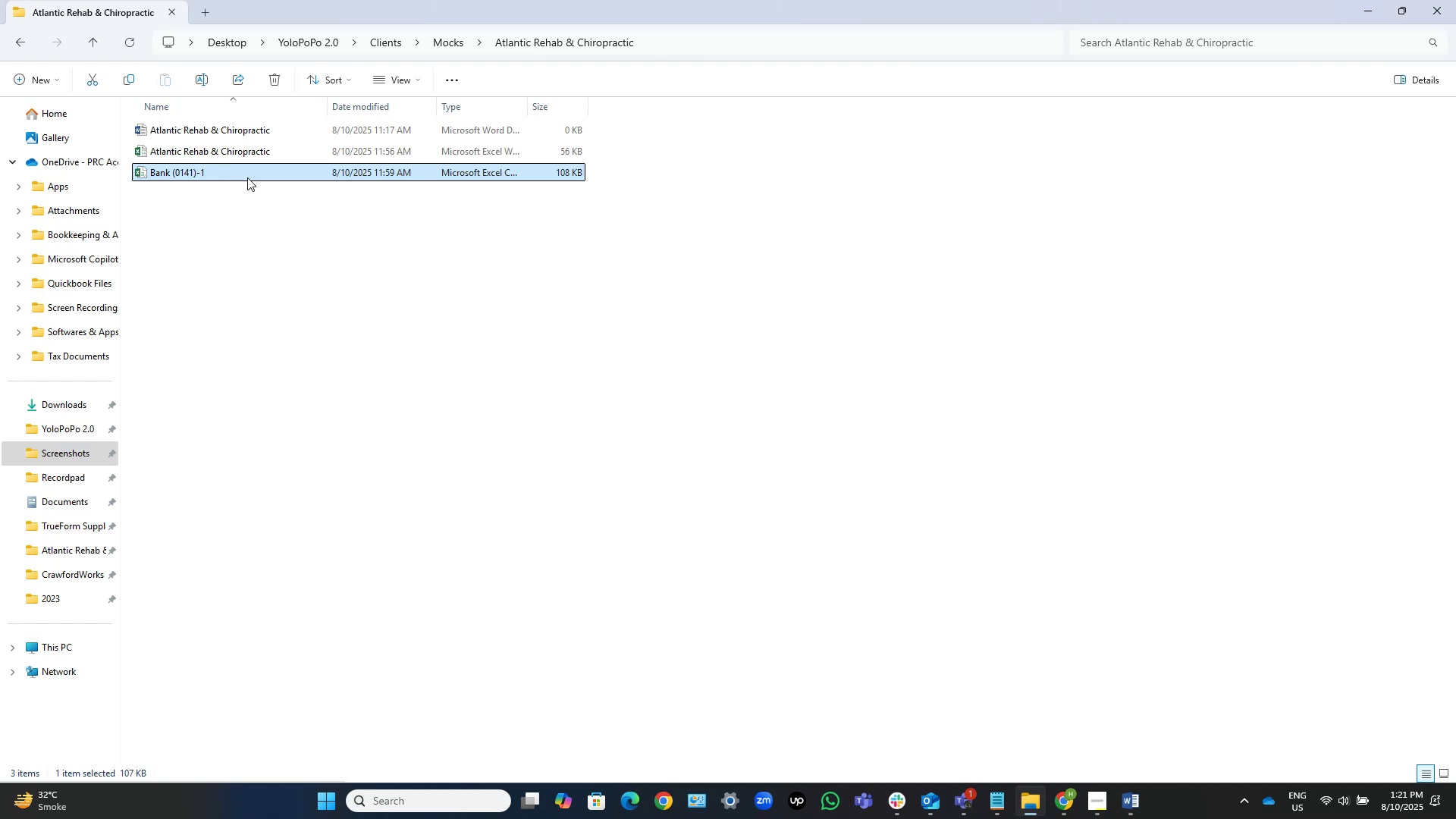 
key(Control+C)
 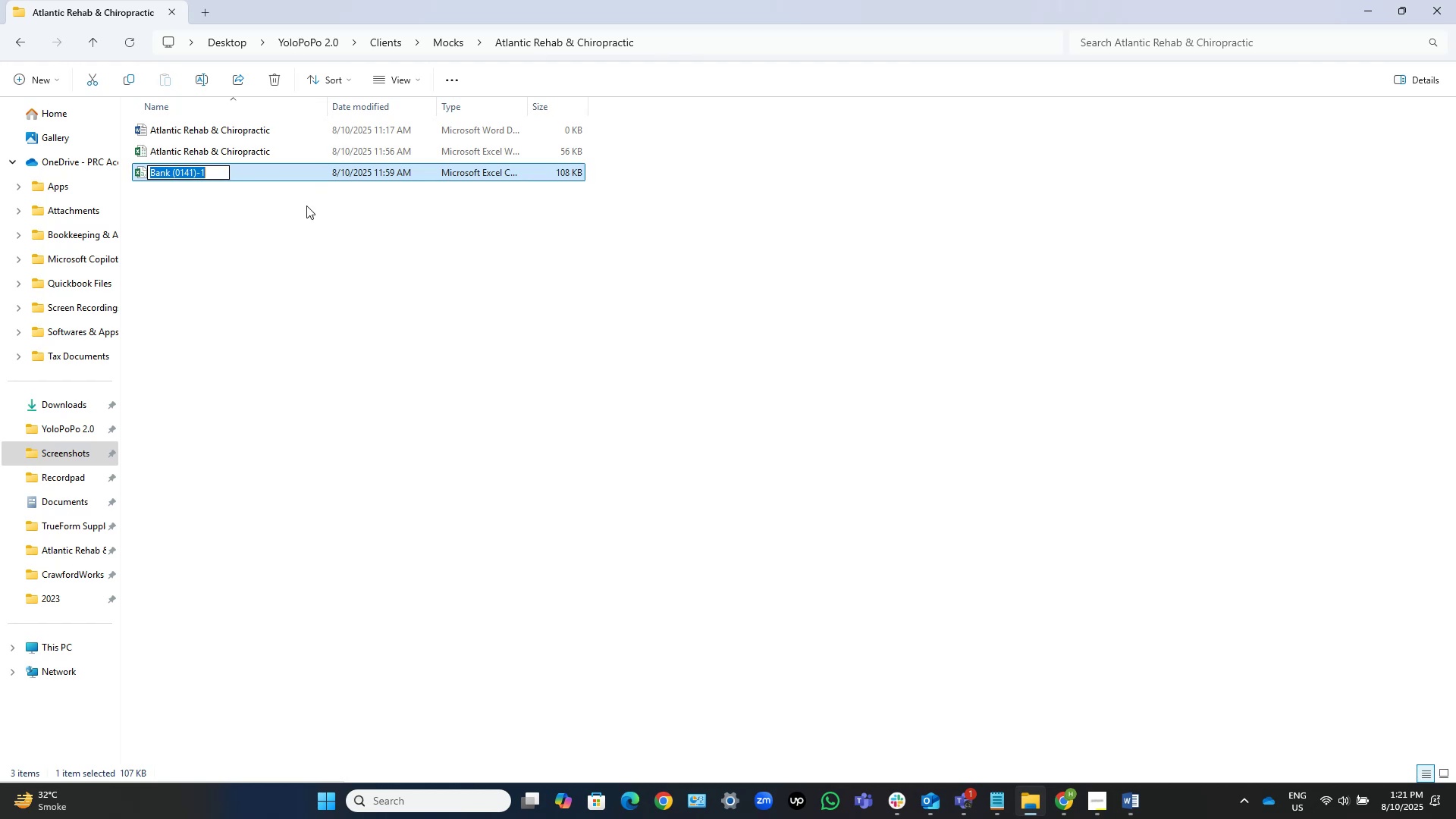 
left_click([299, 243])
 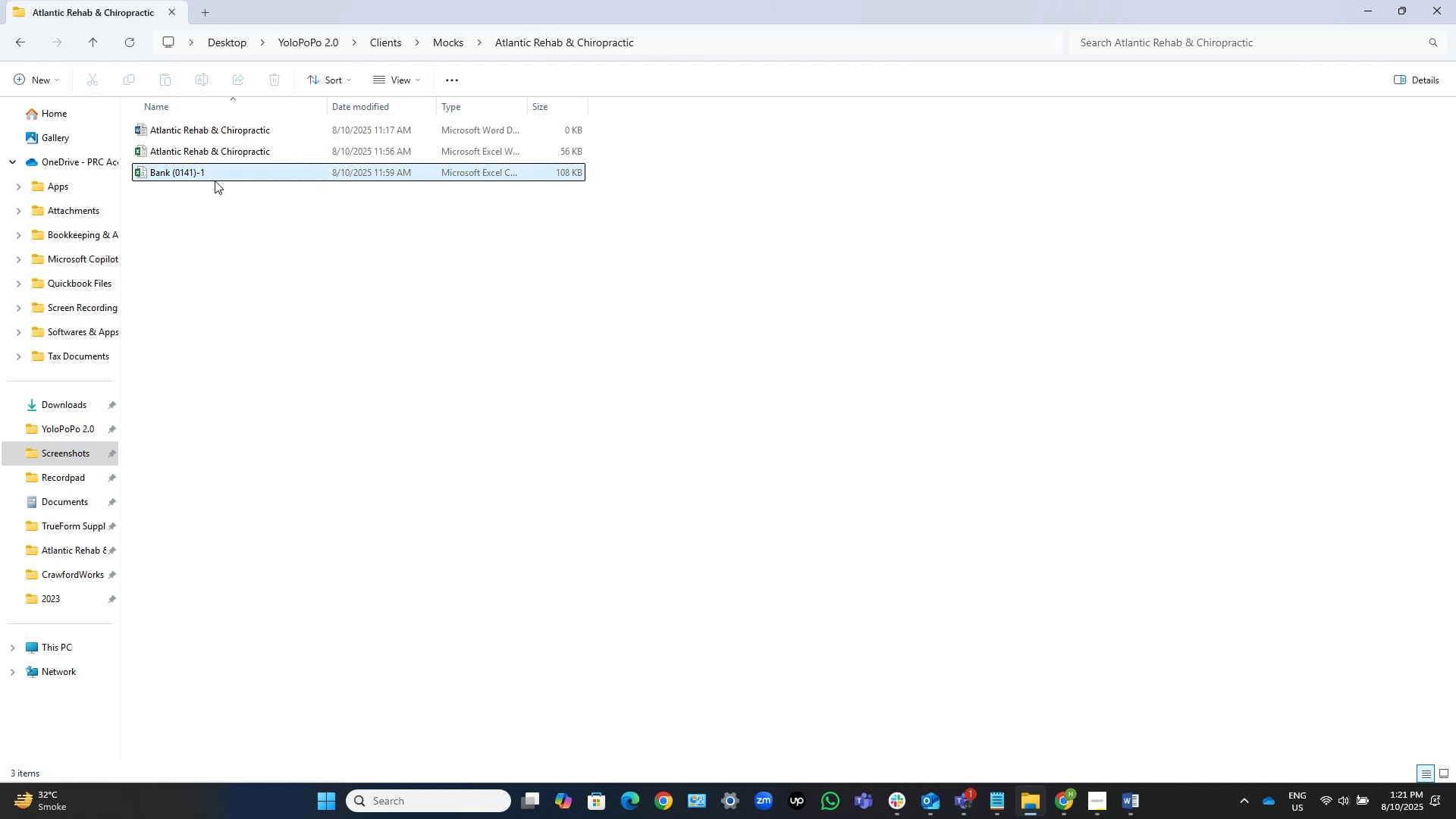 
left_click([215, 176])
 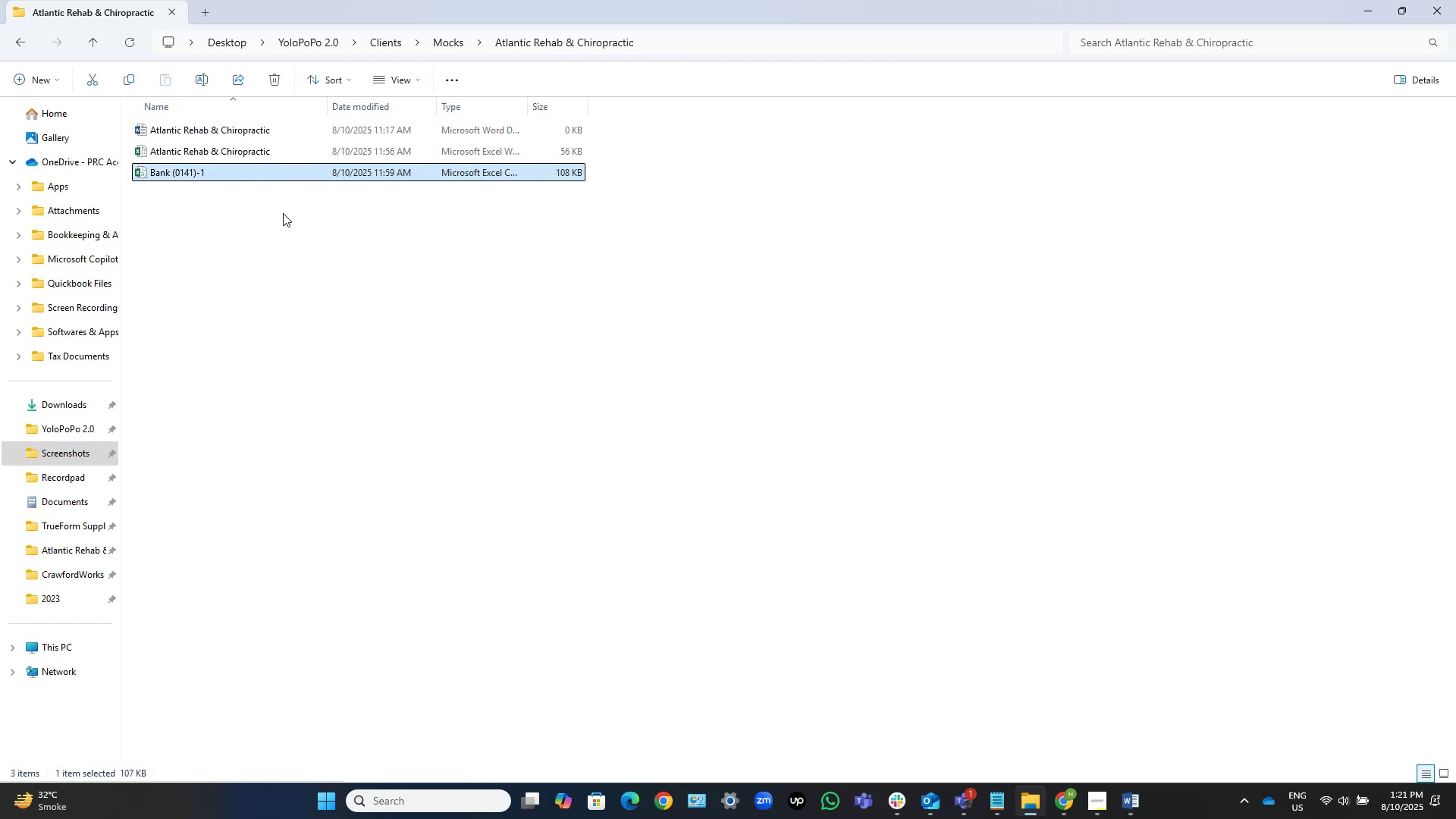 
key(Control+C)
 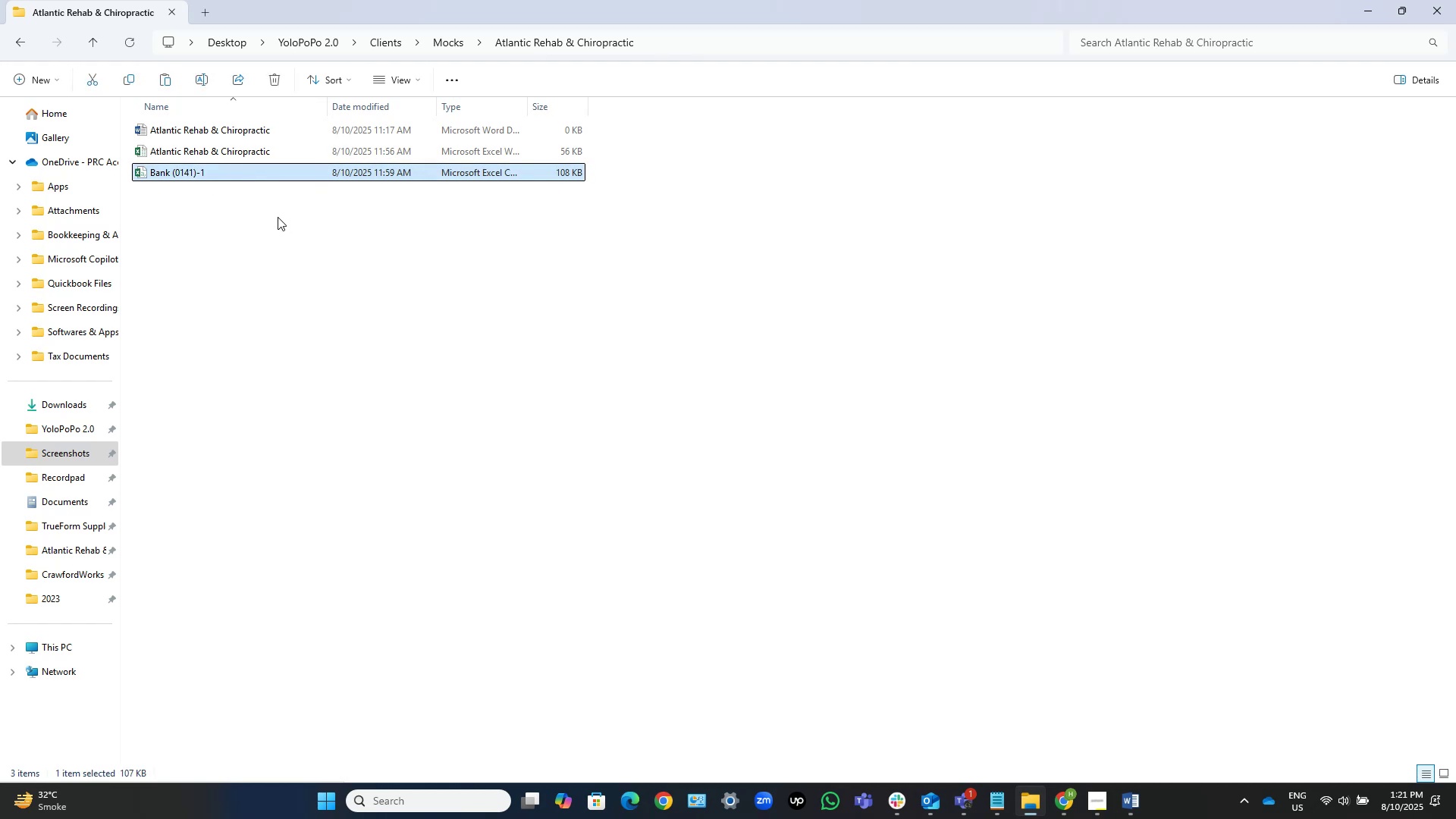 
key(Backspace)
 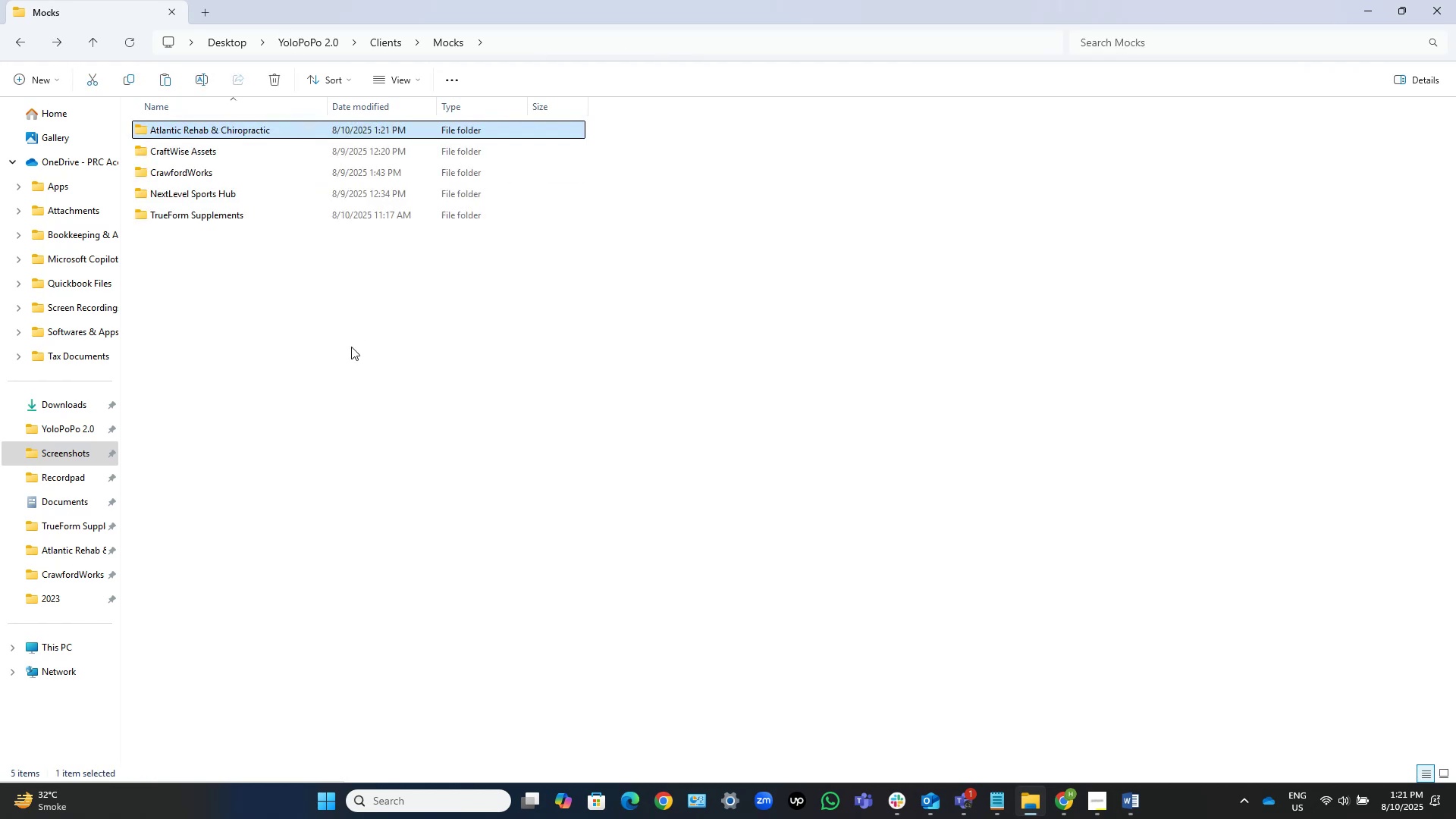 
left_click([331, 337])
 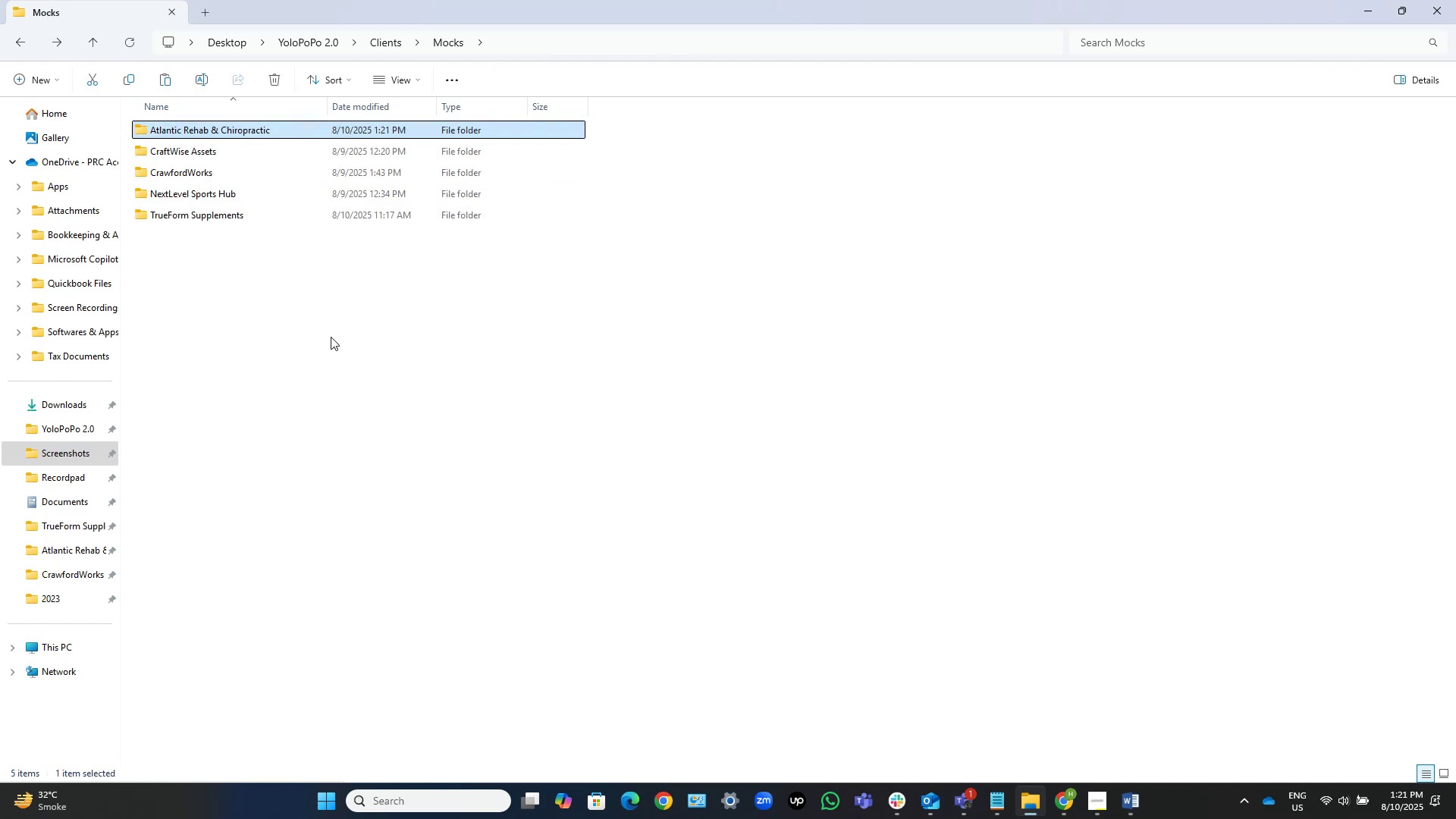 
key(Control+V)
 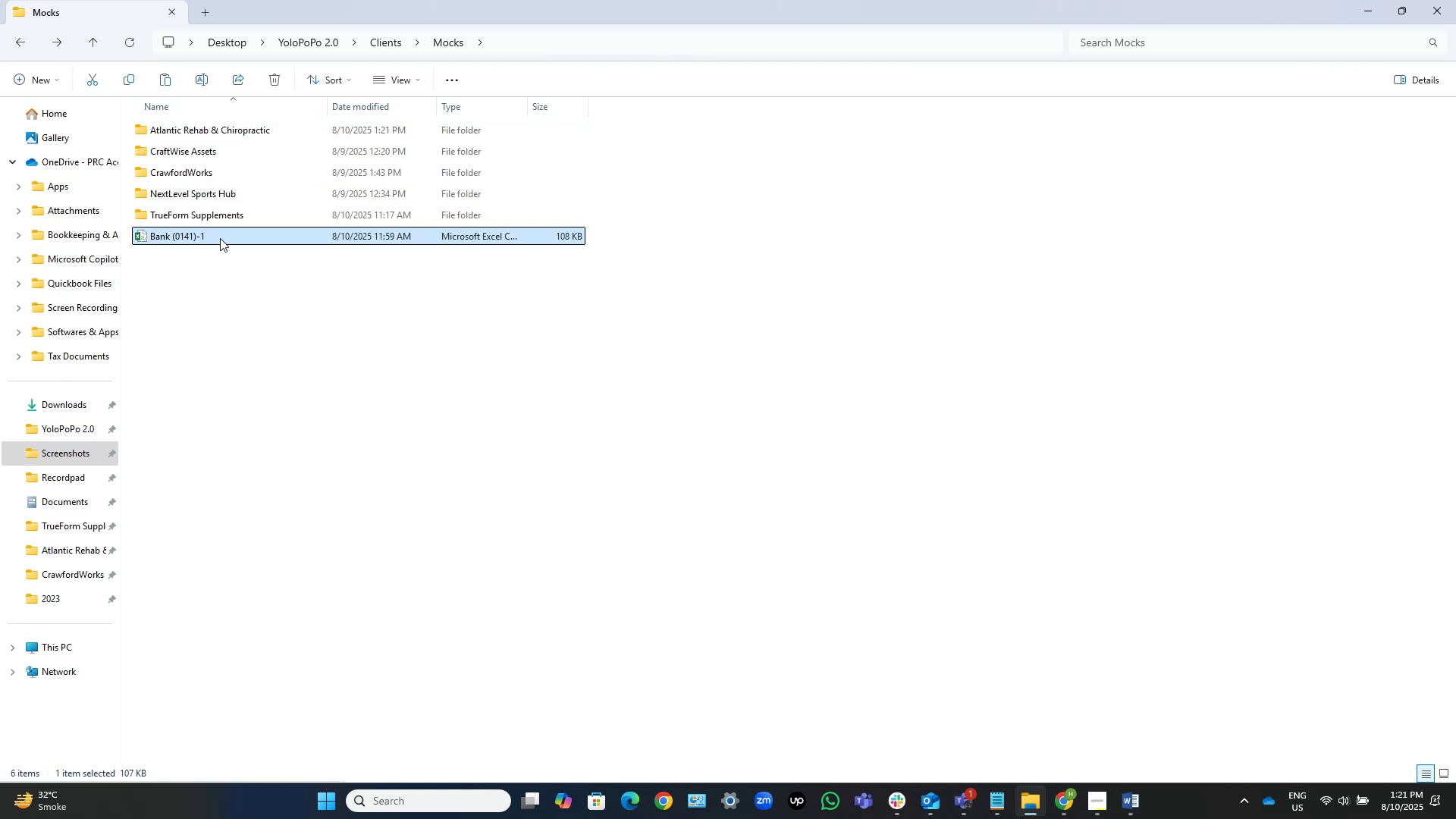 
left_click([218, 234])
 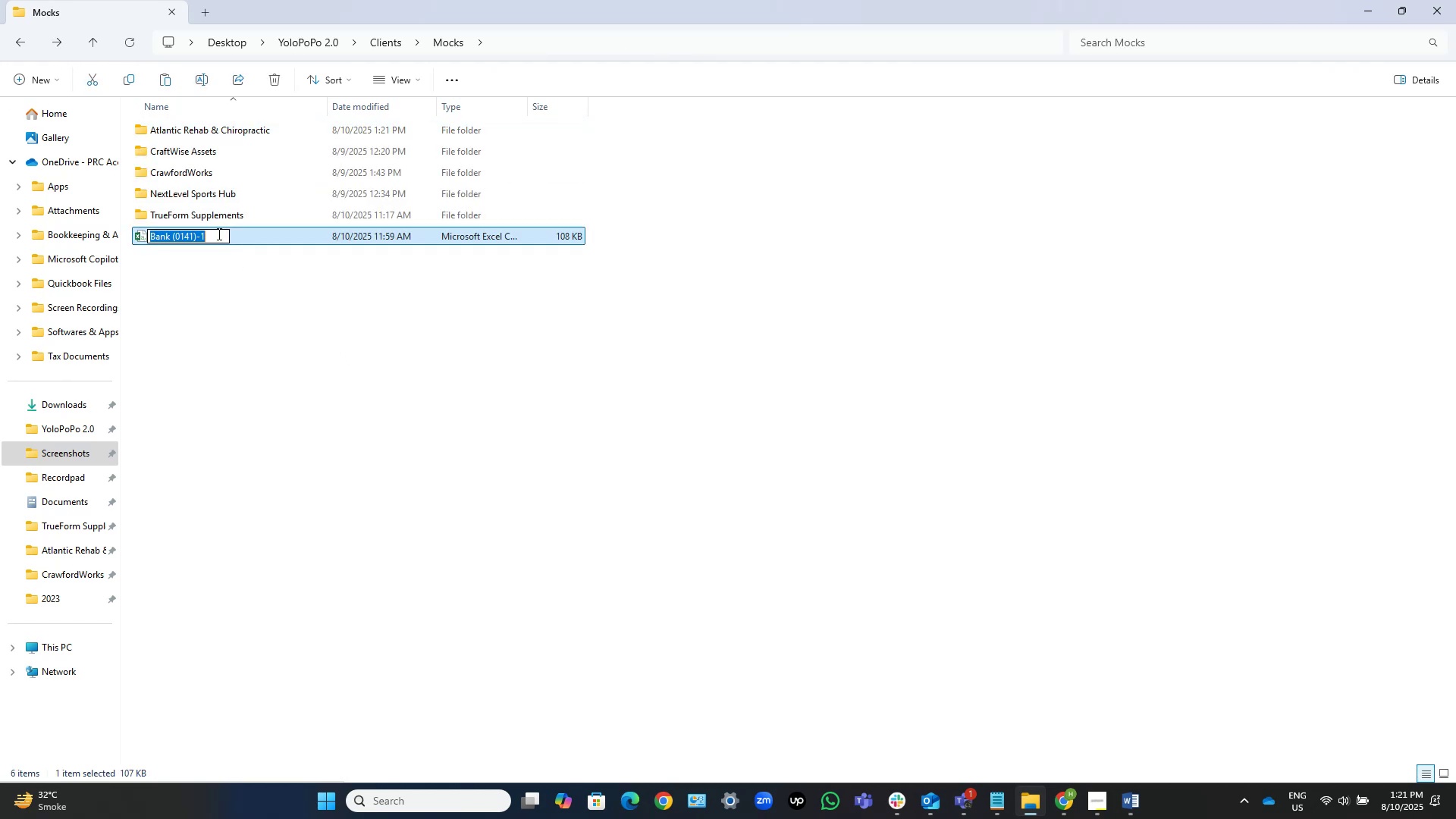 
key(ArrowRight)
 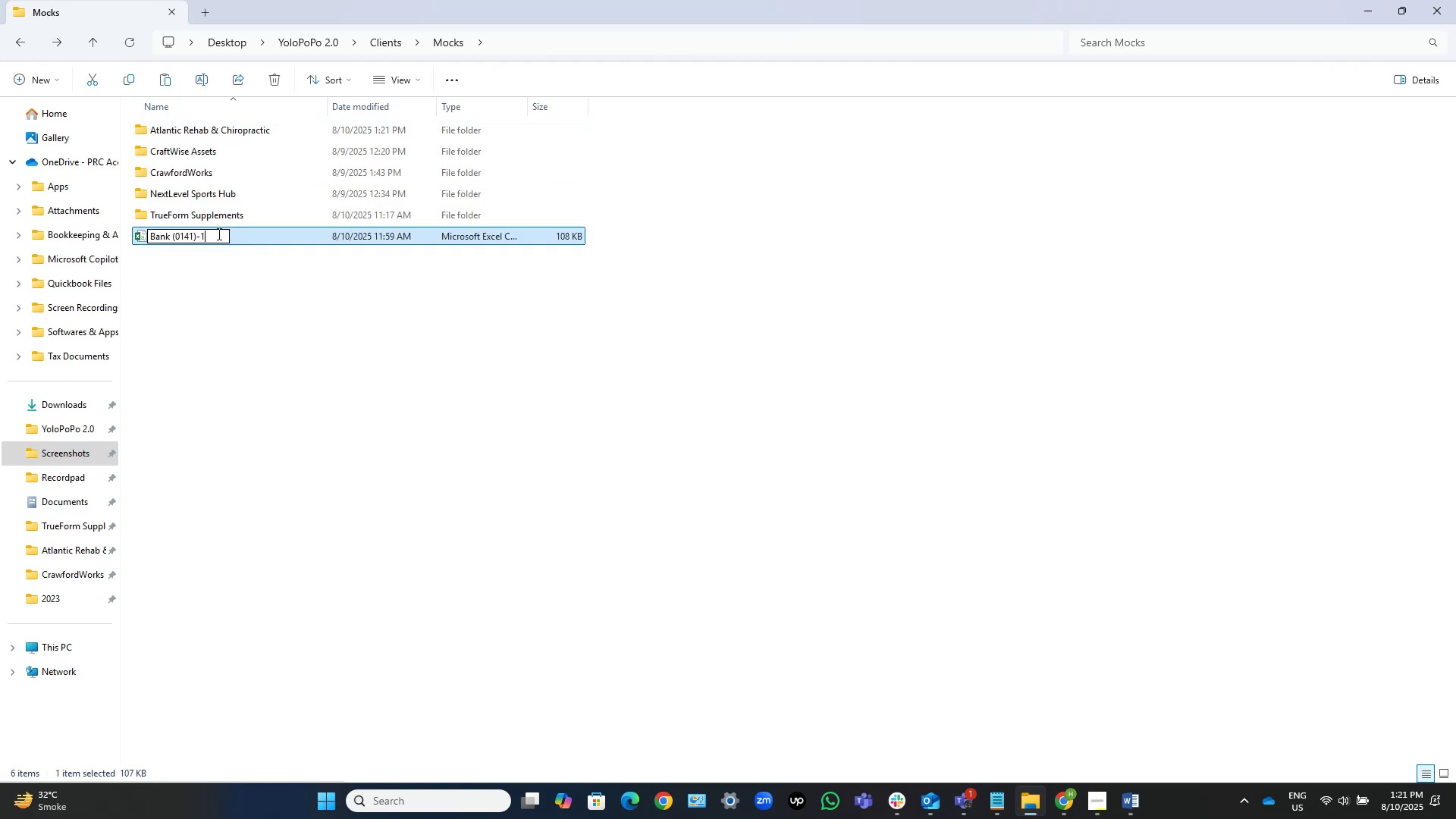 
key(Backspace)
 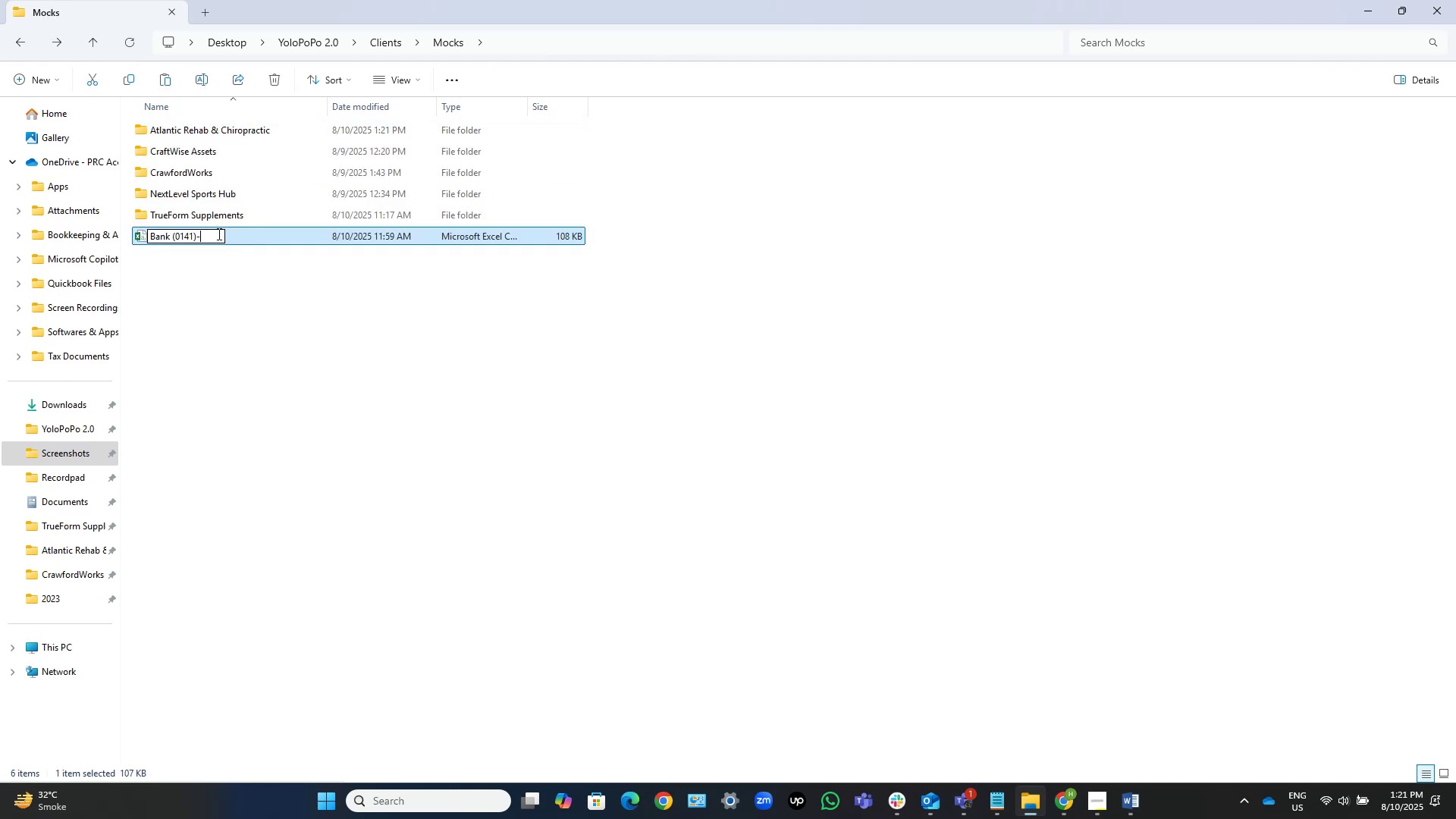 
key(Numpad2)
 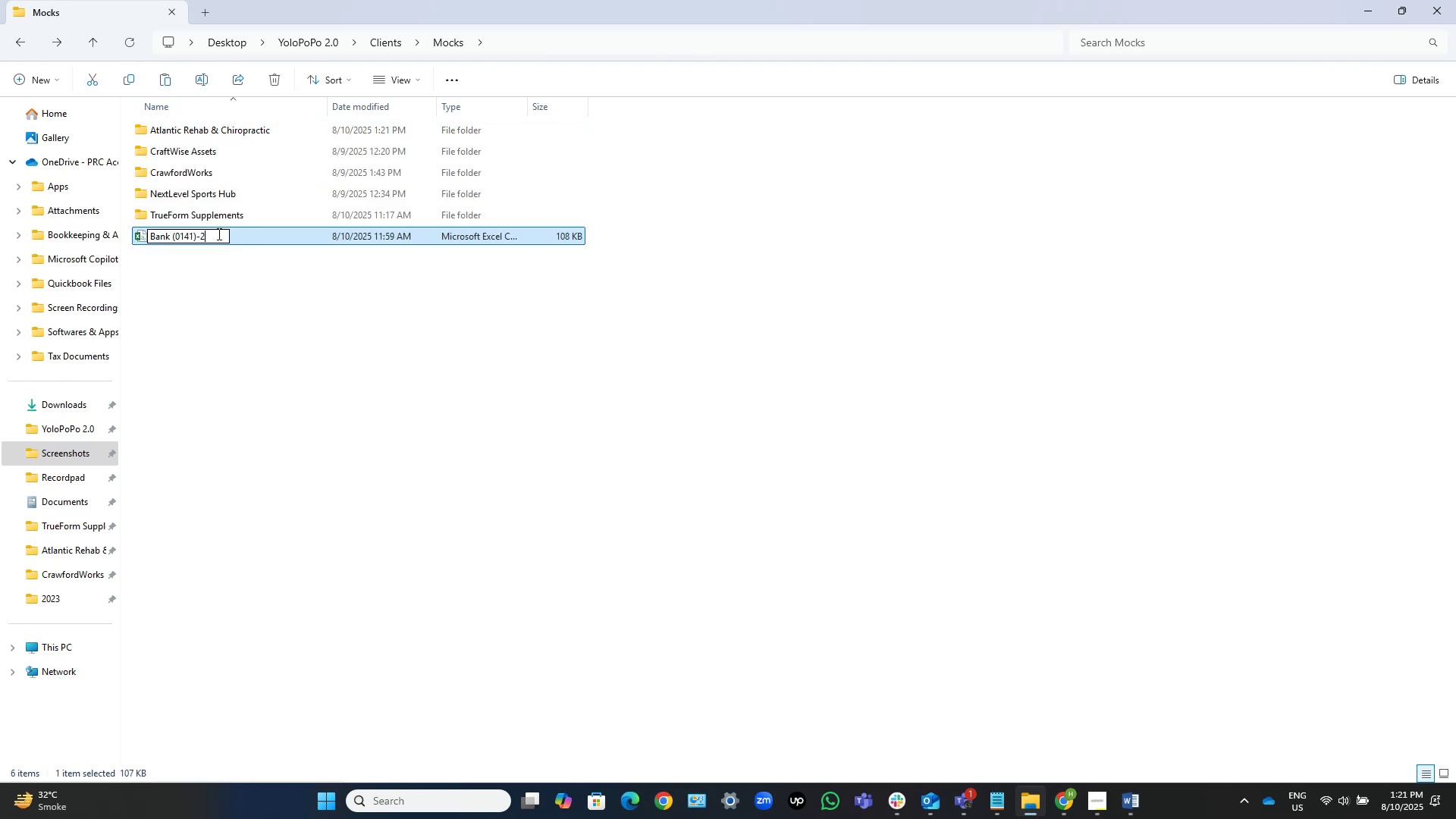 
key(NumpadEnter)
 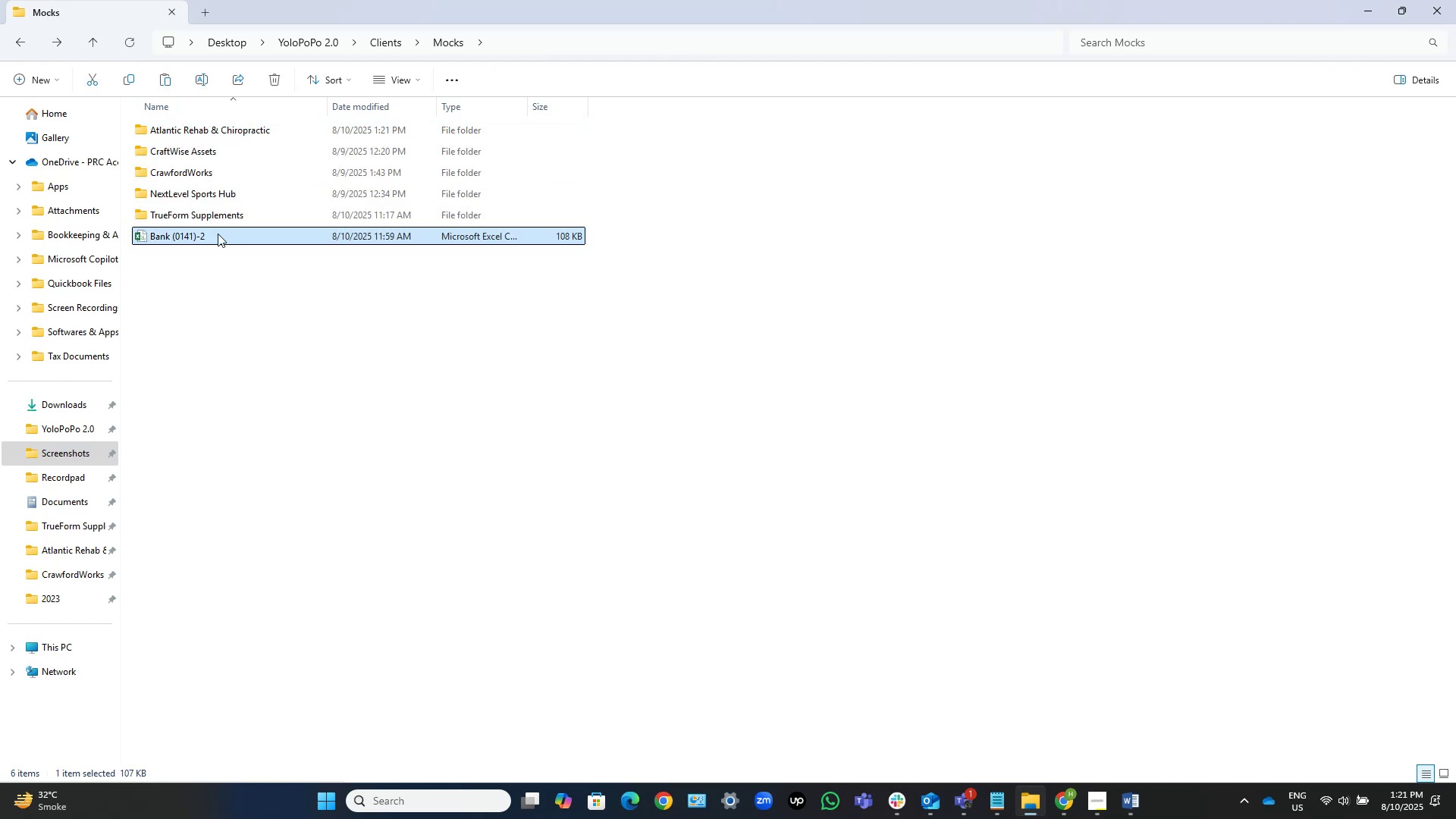 
key(Control+X)
 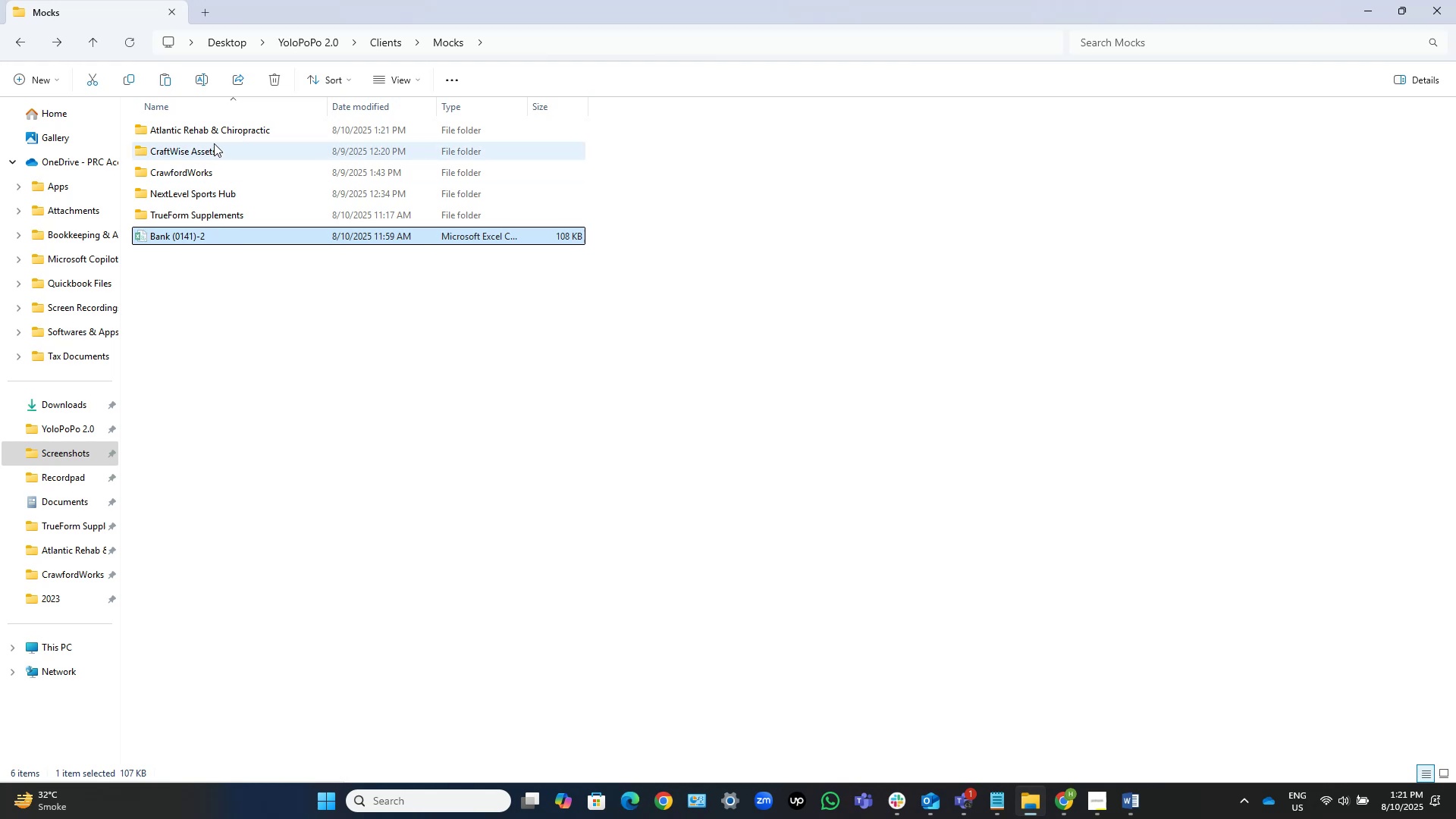 
left_click([219, 129])
 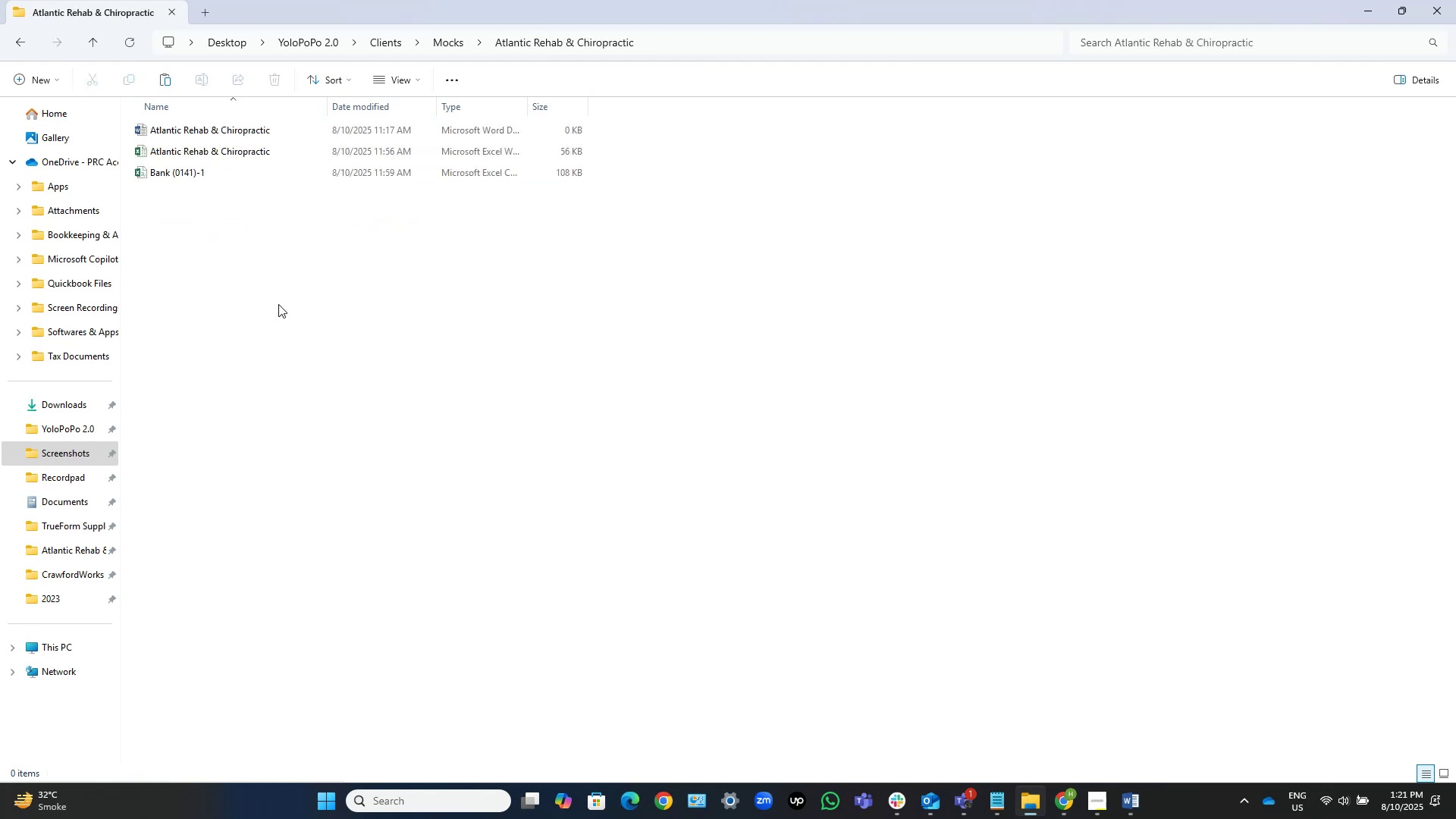 
key(Control+V)
 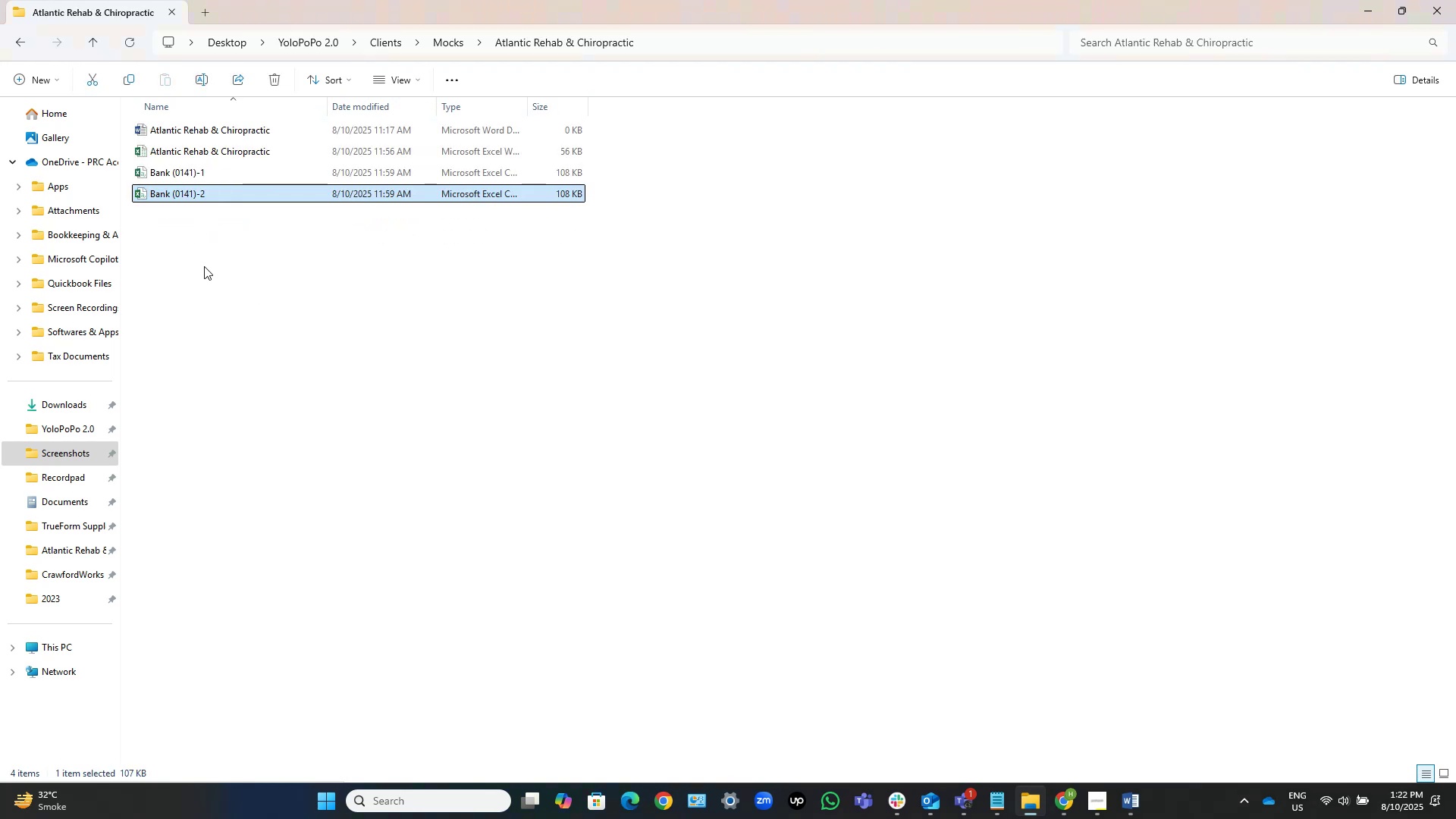 
wait(8.91)
 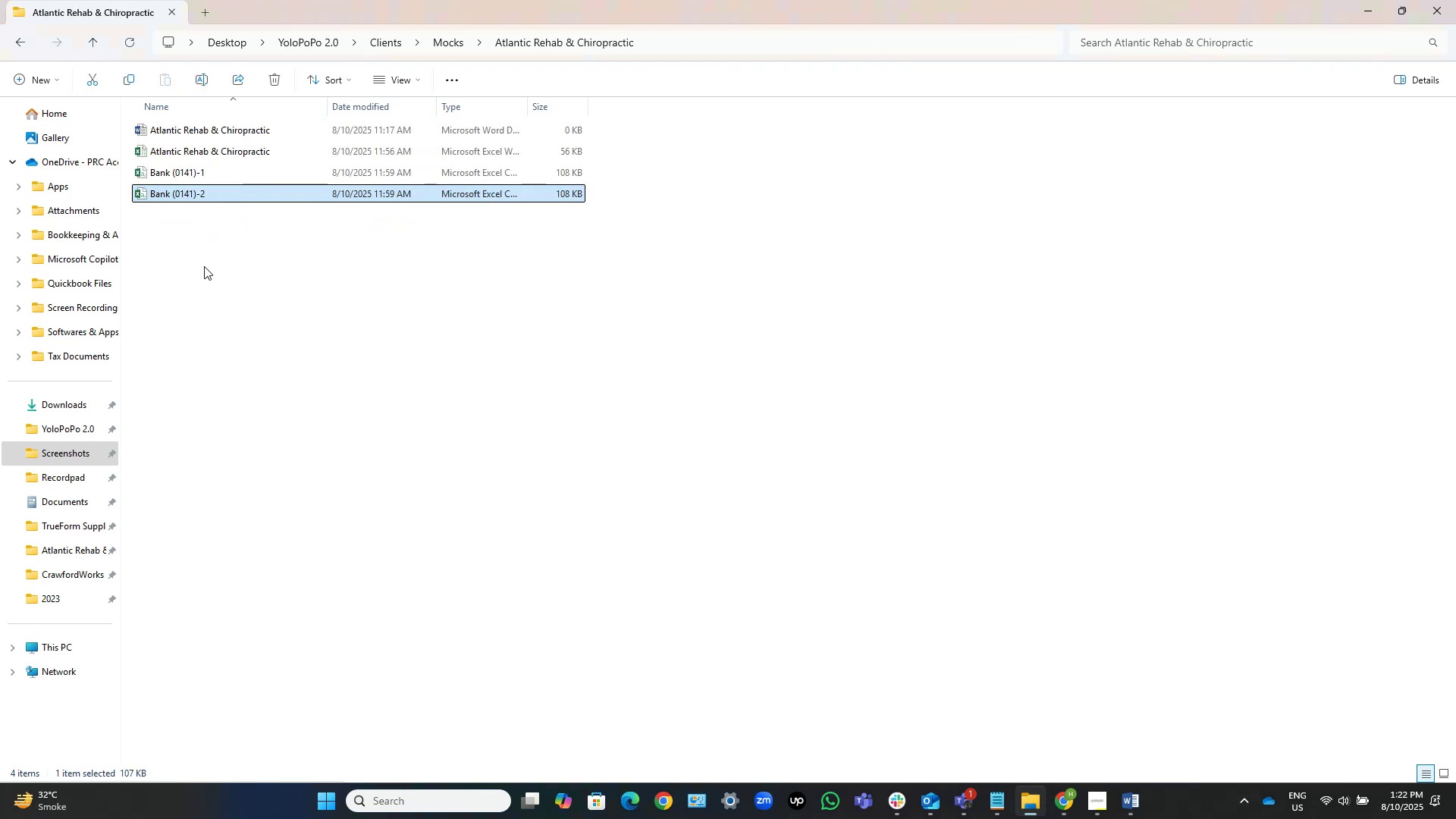 
mouse_move([220, 164])
 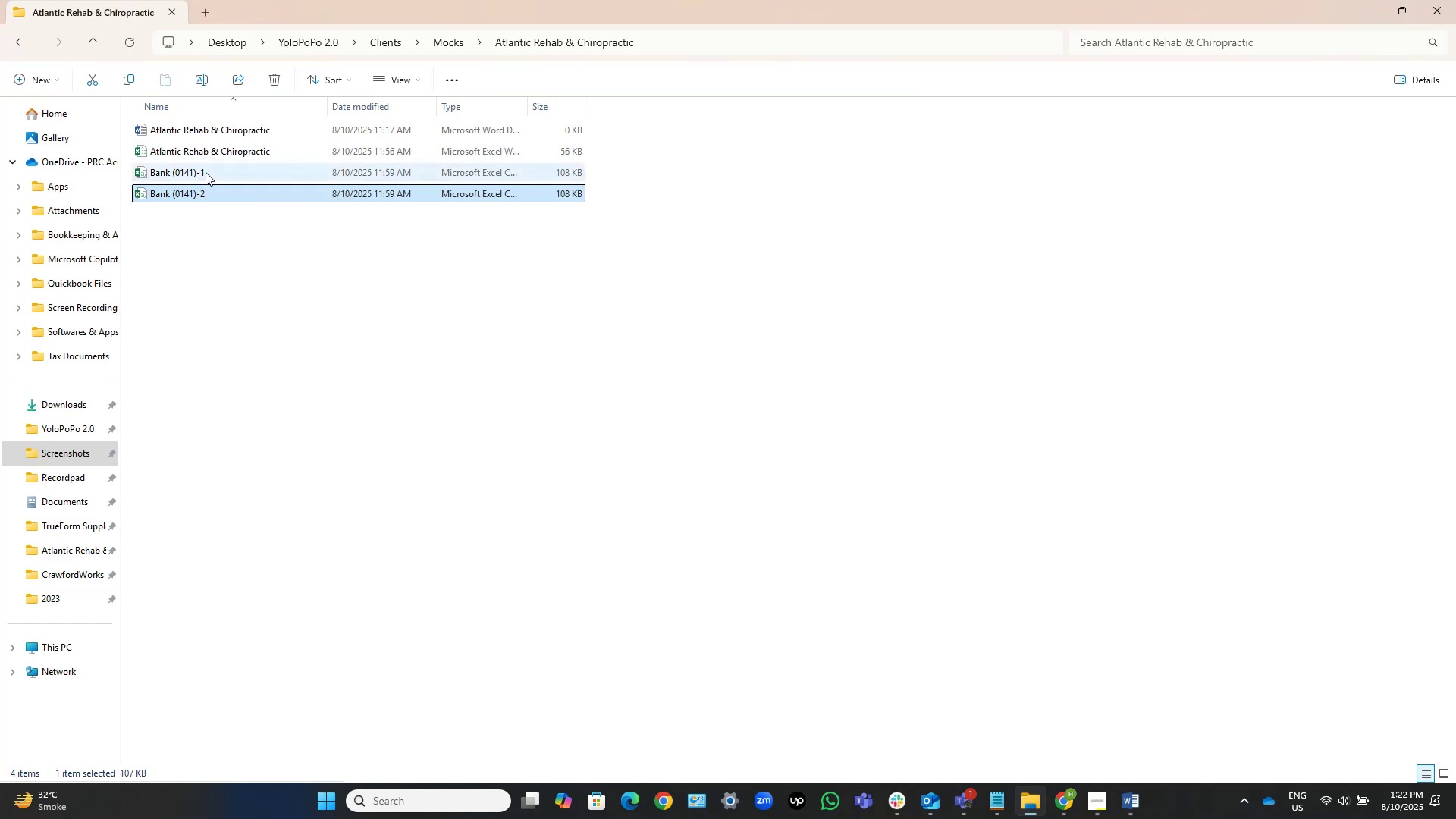 
double_click([206, 172])
 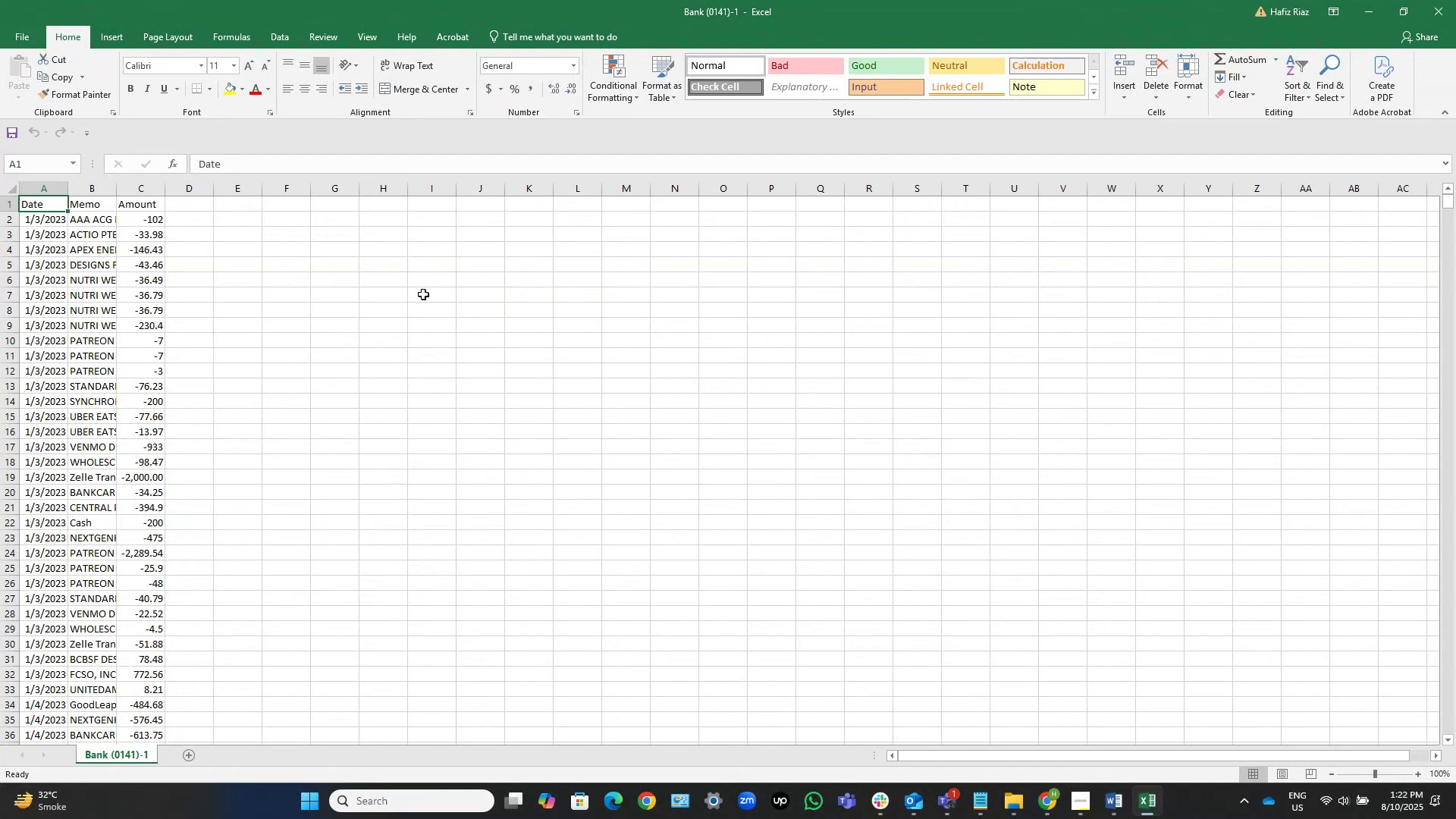 
wait(9.89)
 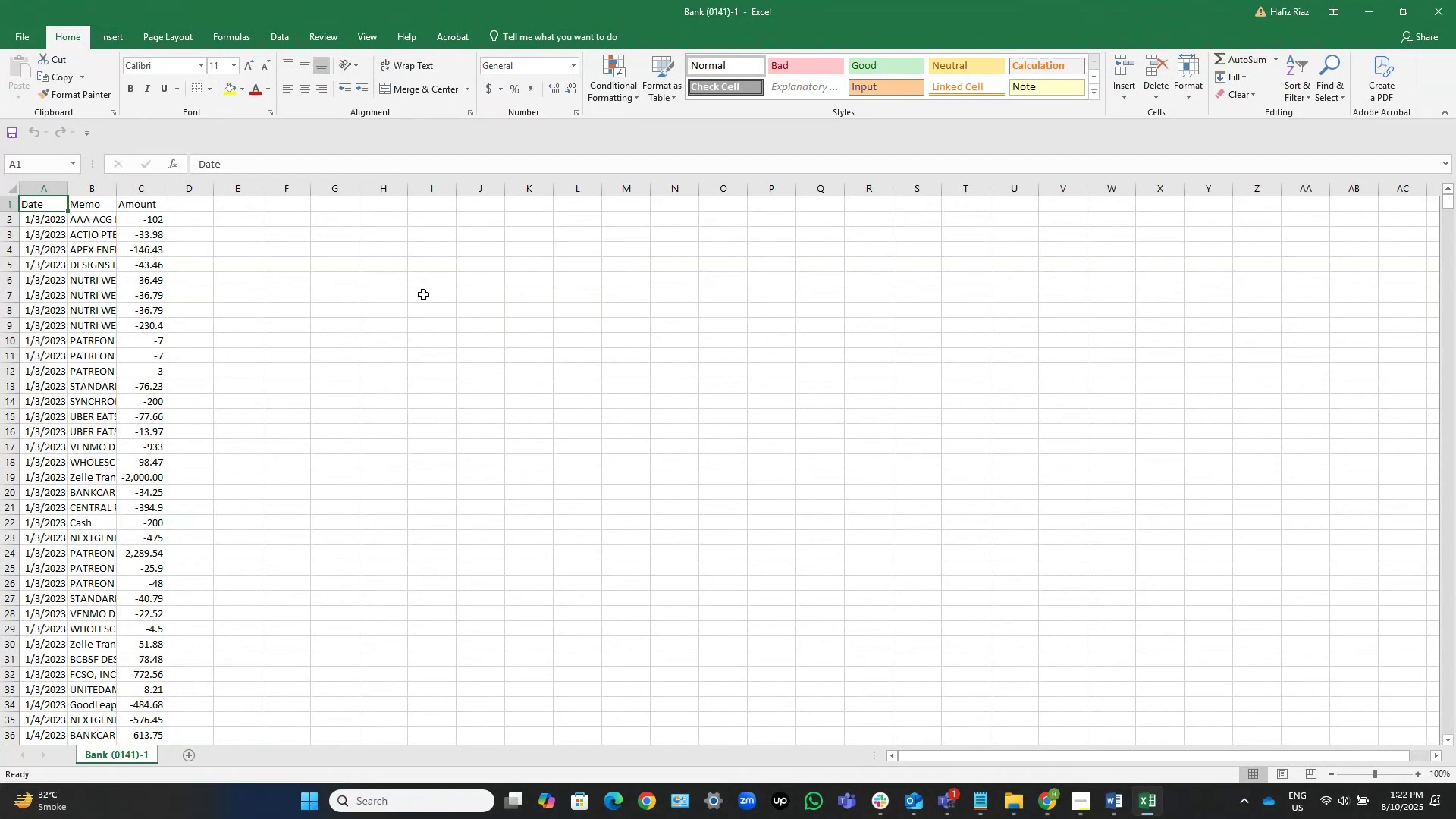 
key(Control+ArrowDown)
 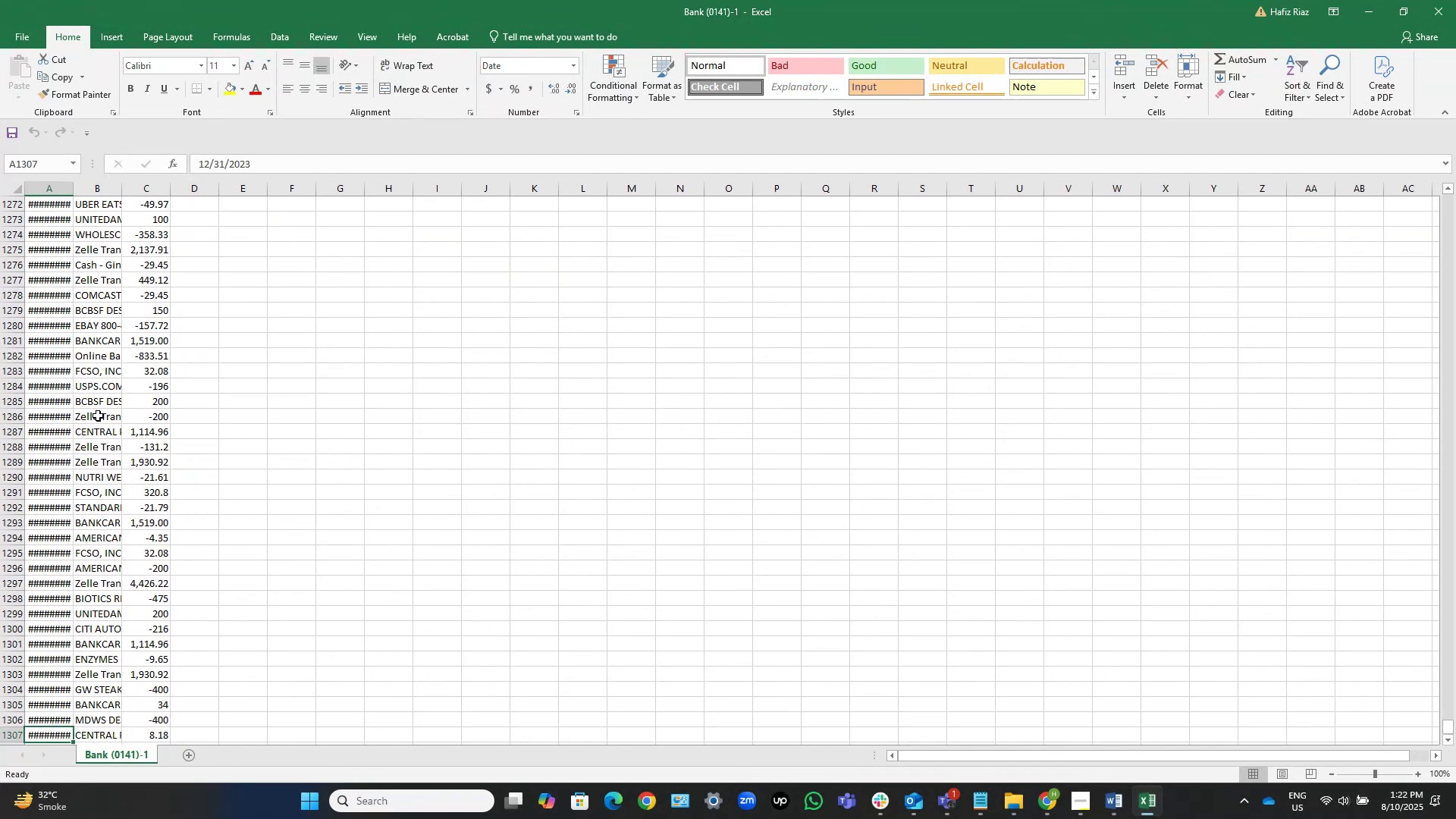 
hold_key(key=ArrowUp, duration=1.31)
 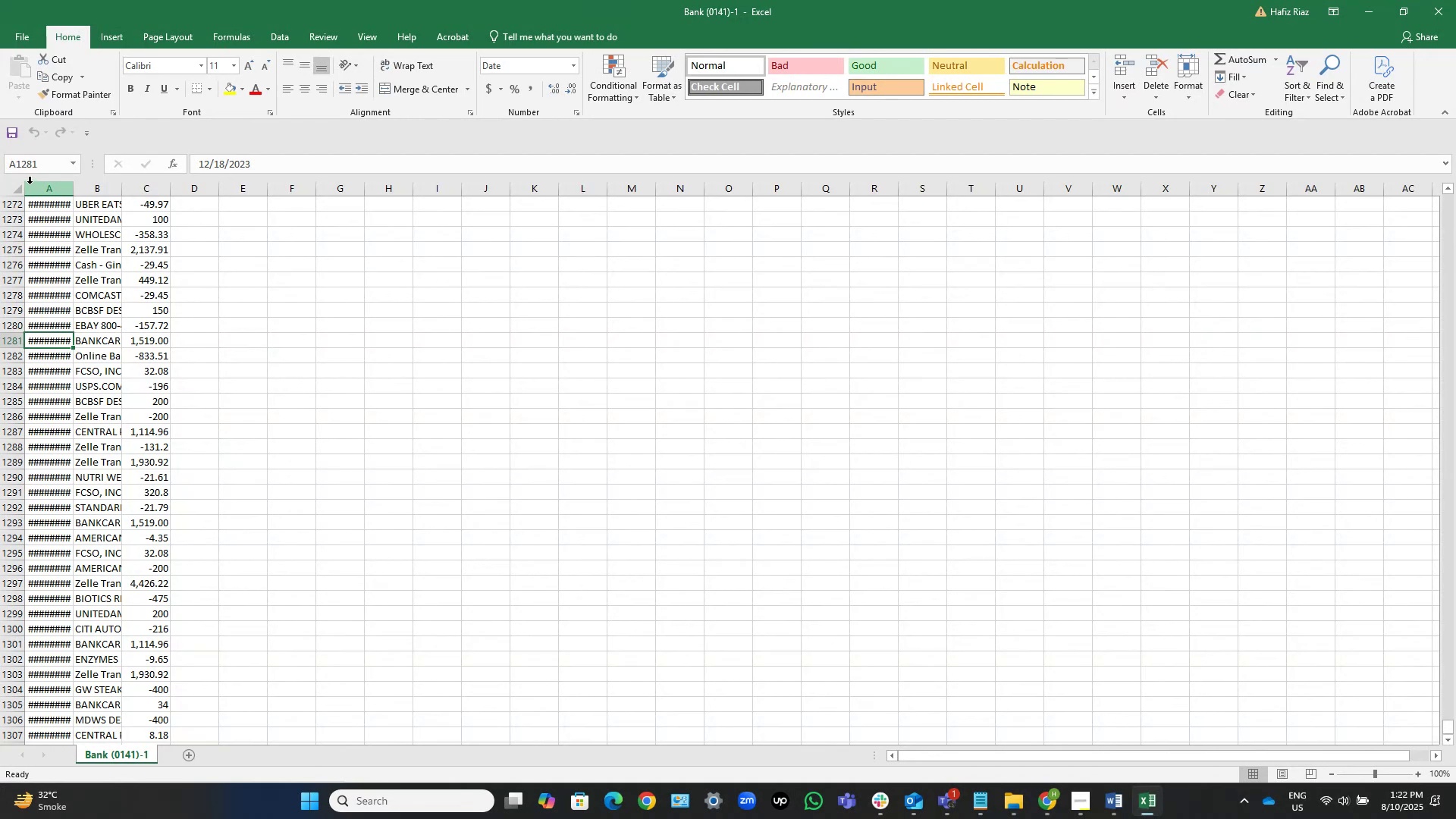 
left_click([20, 193])
 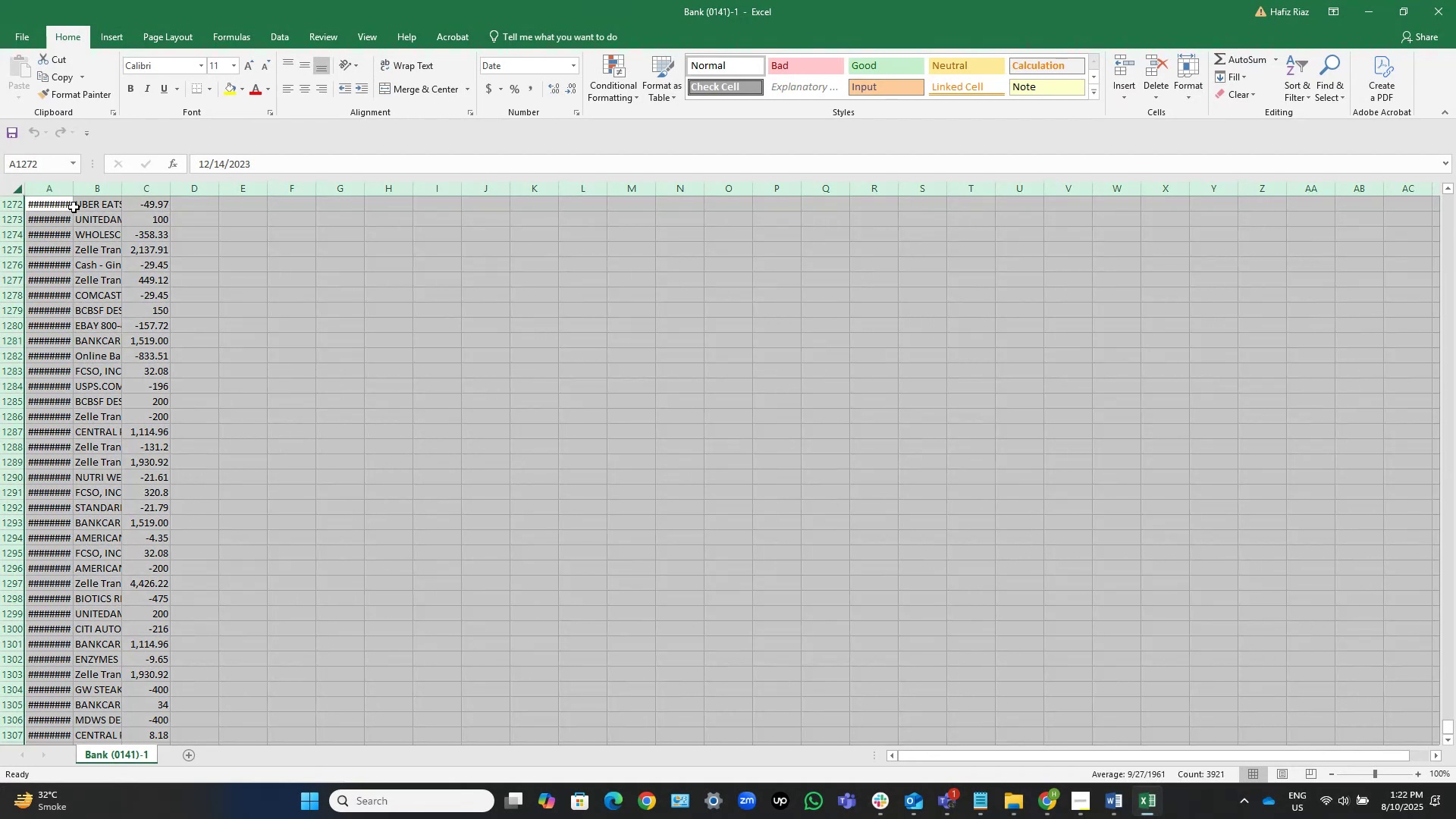 
left_click([77, 237])
 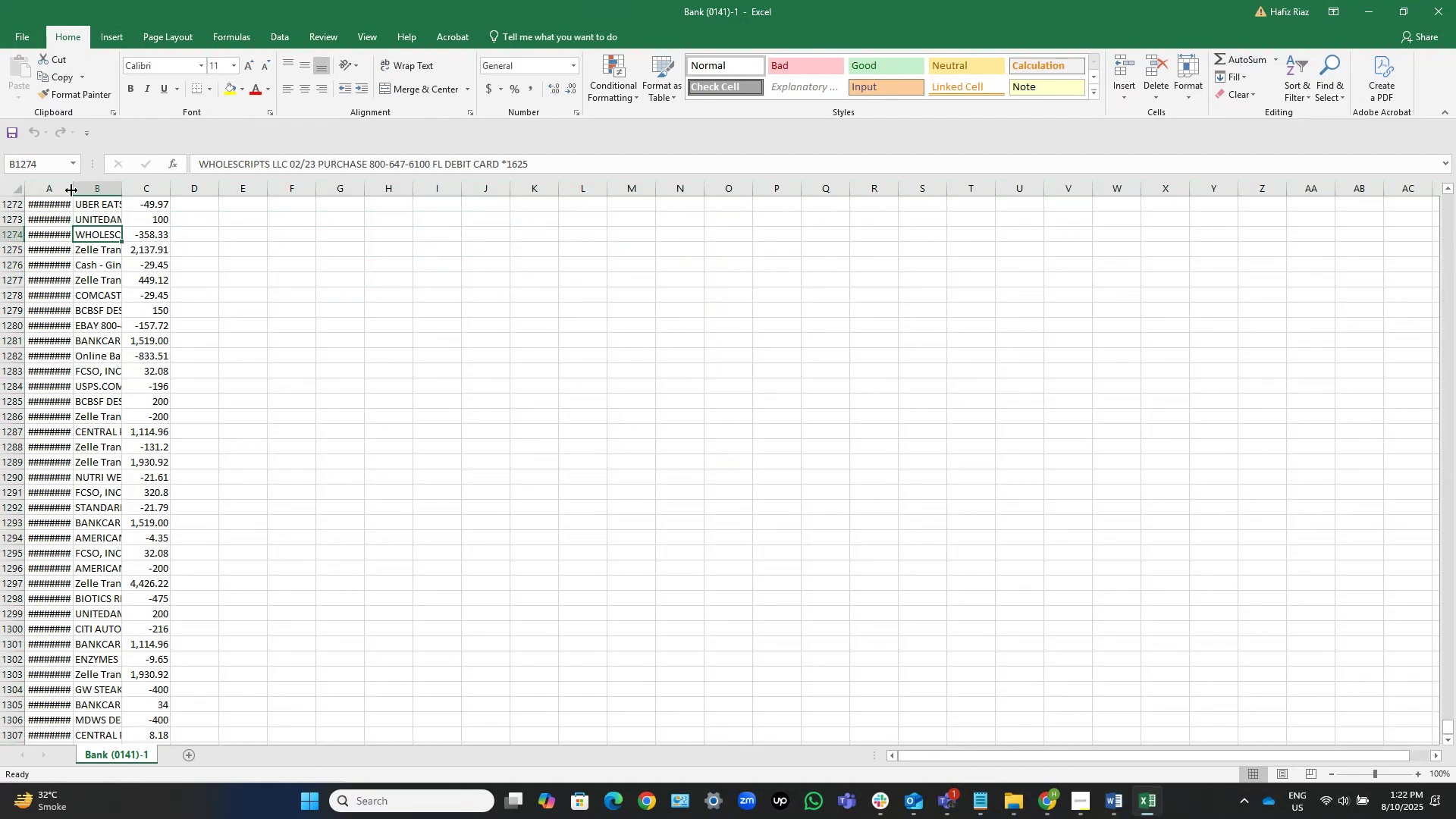 
double_click([71, 190])
 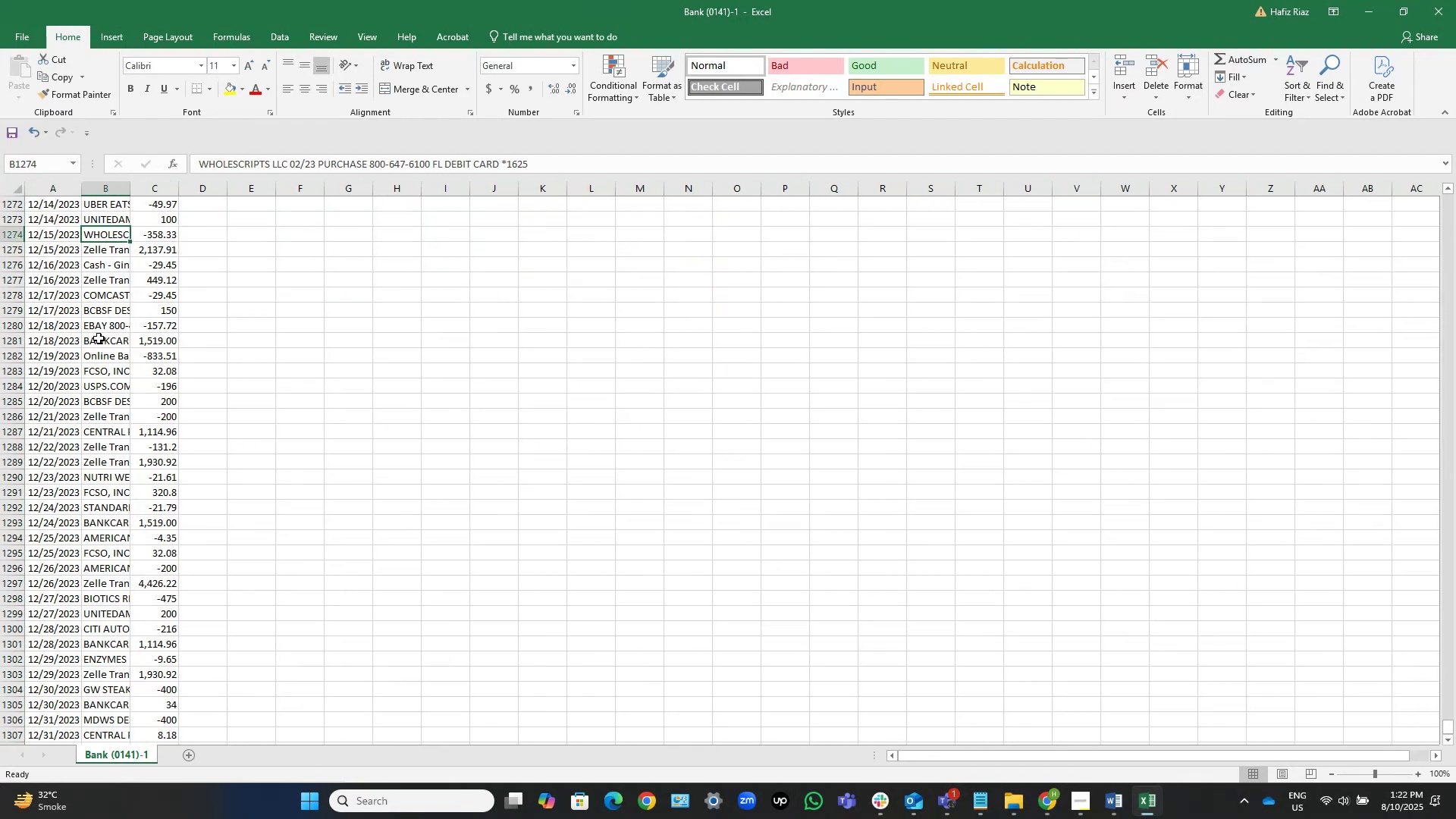 
scroll: coordinate [82, 327], scroll_direction: up, amount: 8.0
 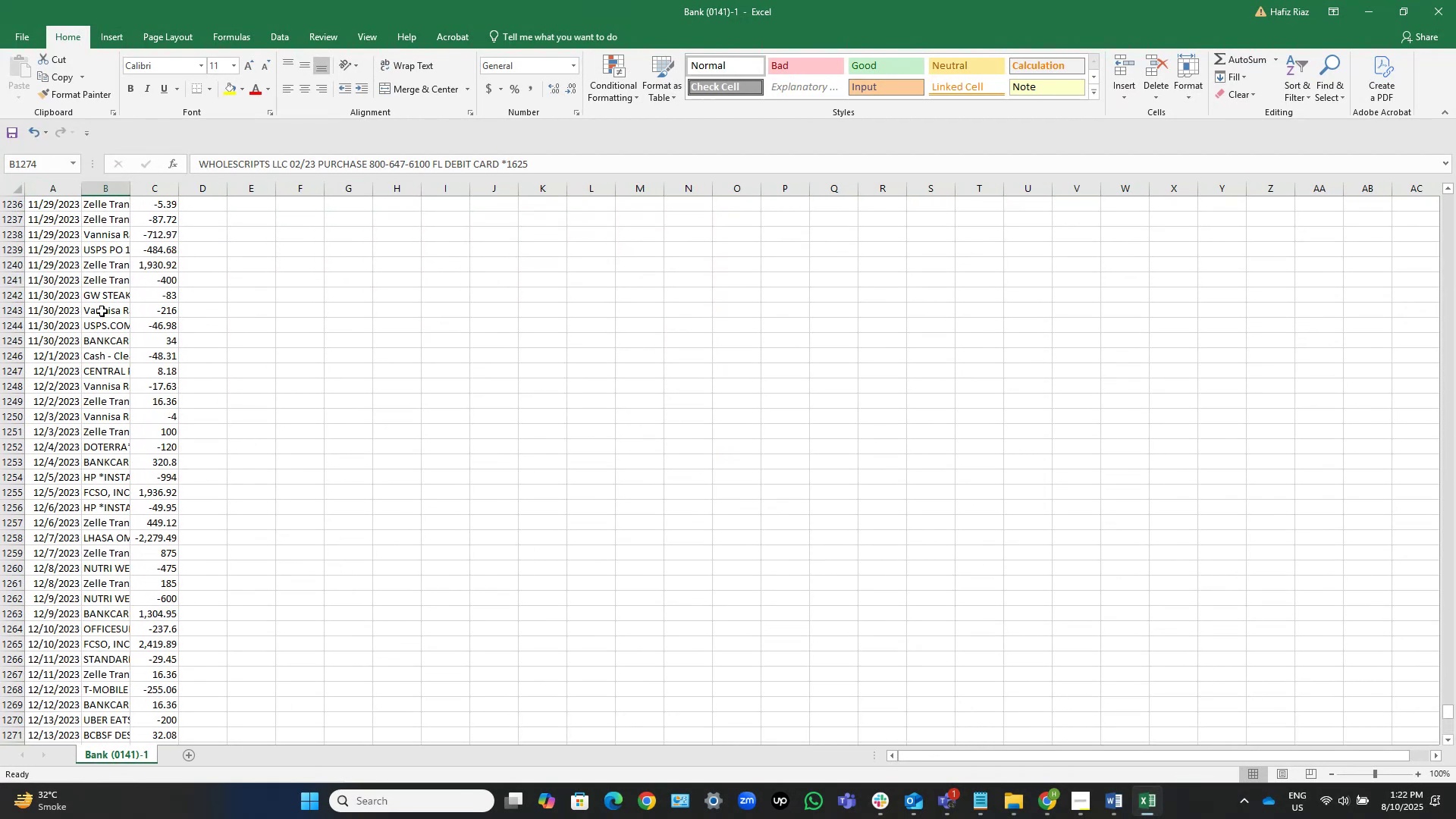 
left_click([105, 303])
 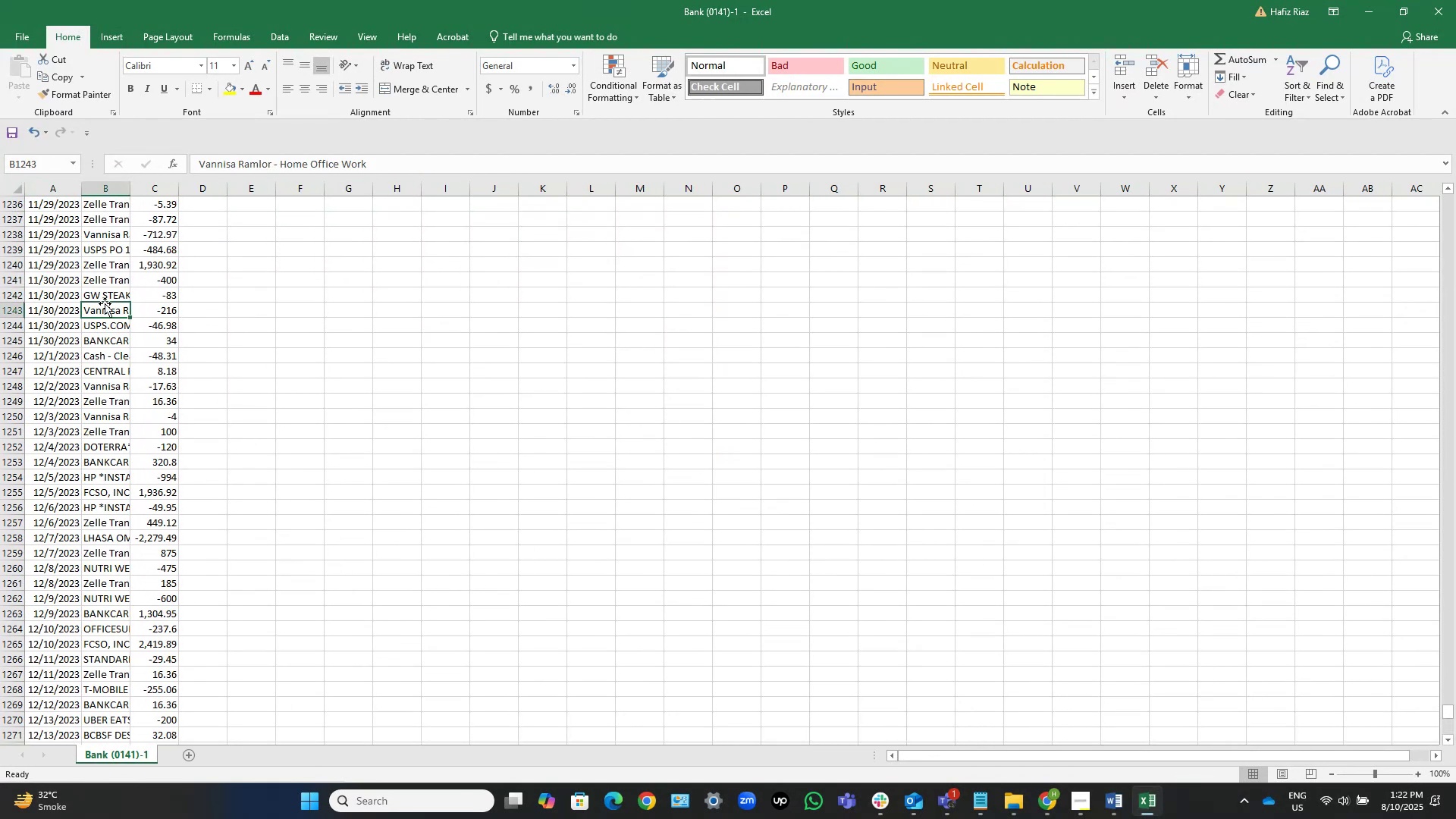 
scroll: coordinate [146, 482], scroll_direction: up, amount: 86.0
 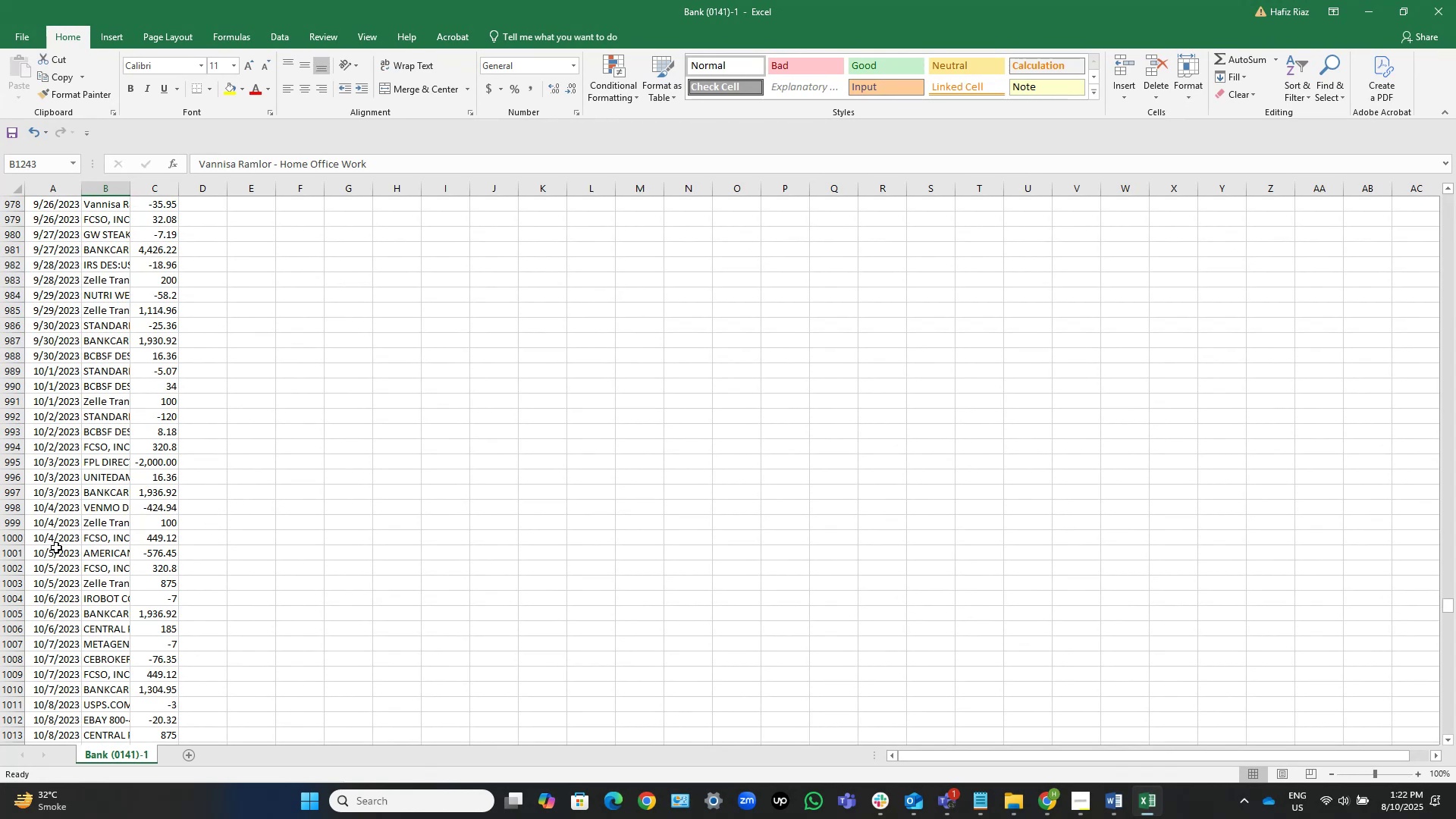 
left_click([21, 538])
 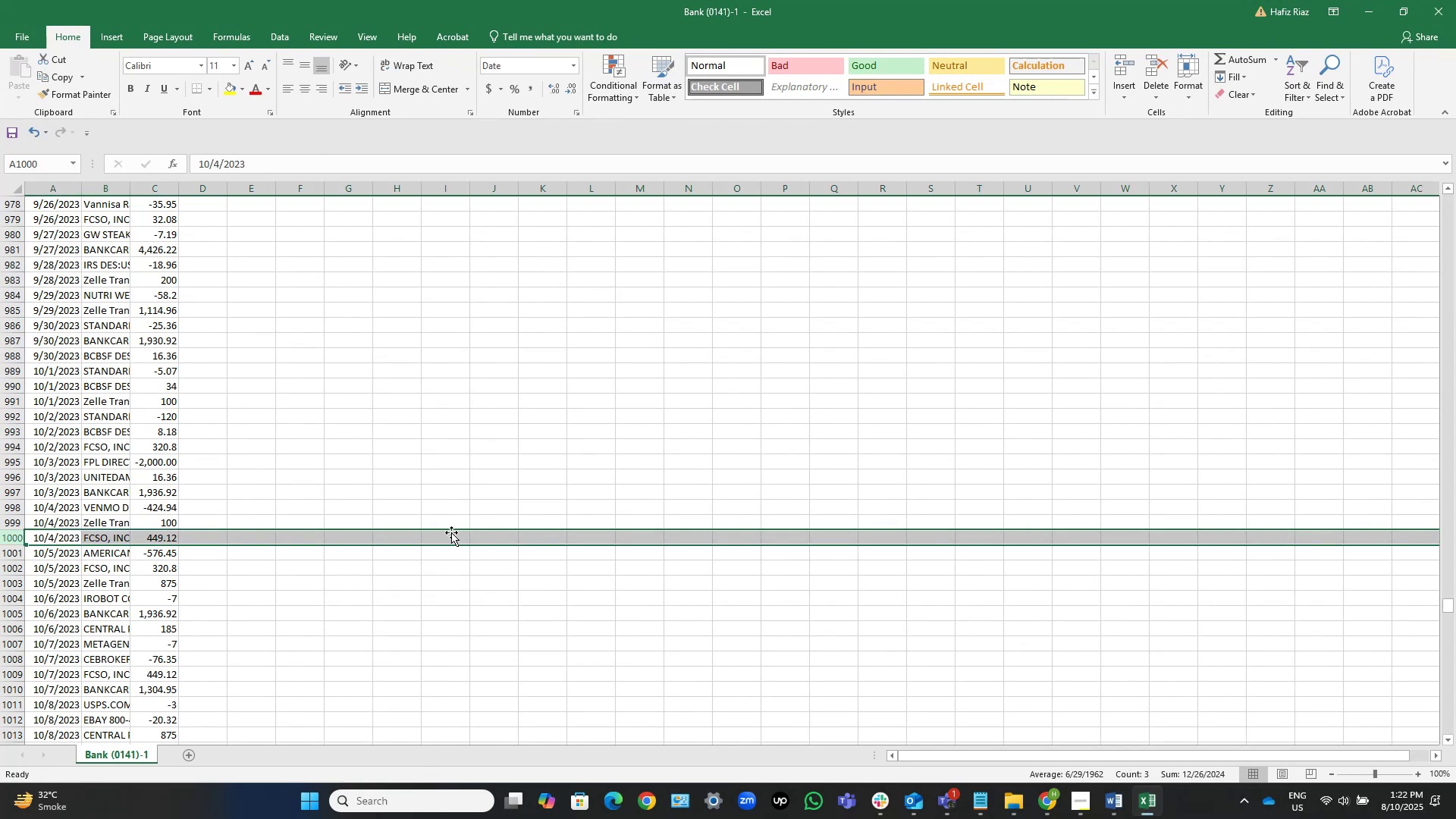 
scroll: coordinate [451, 532], scroll_direction: up, amount: 1.0
 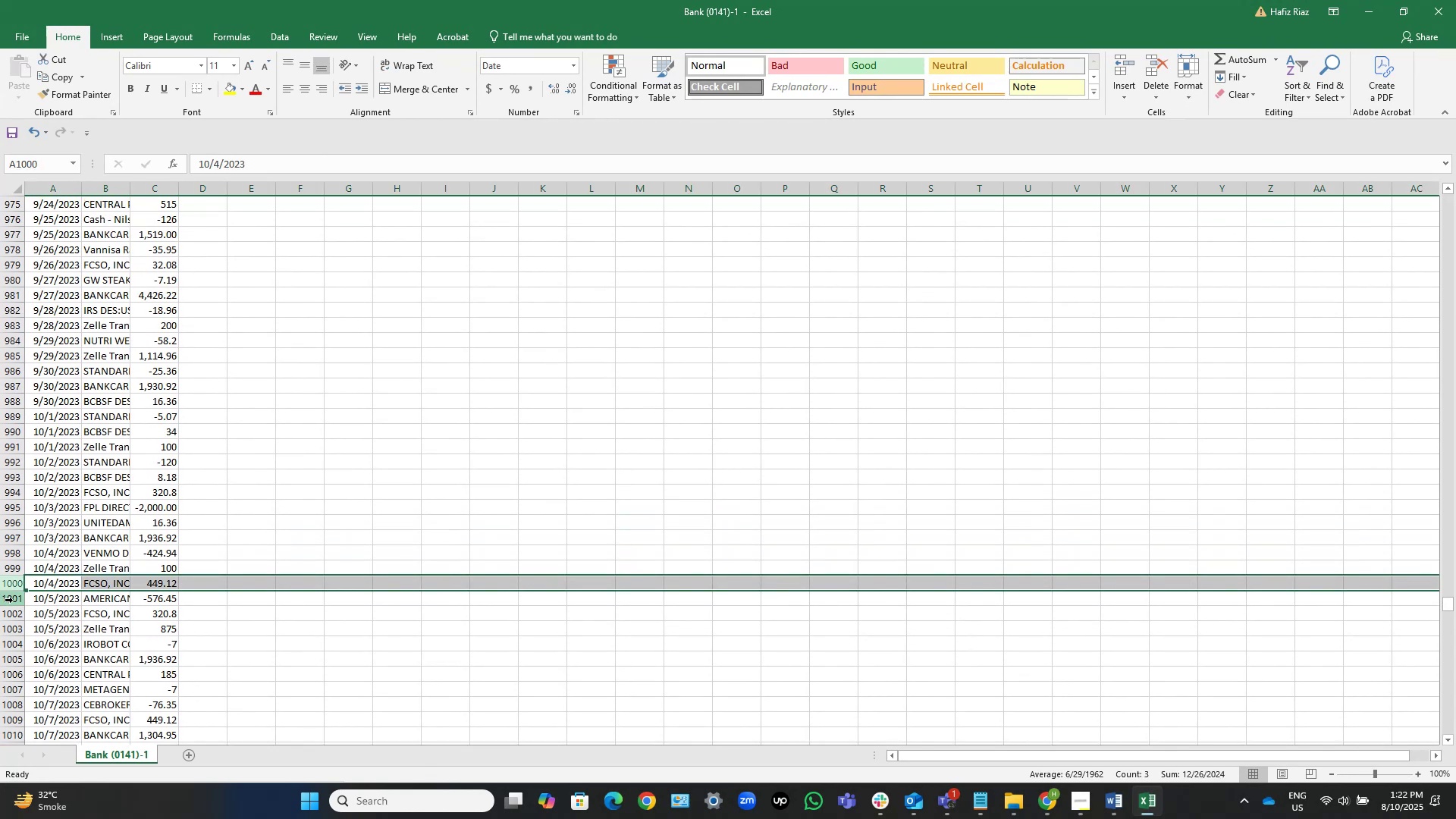 
left_click([13, 600])
 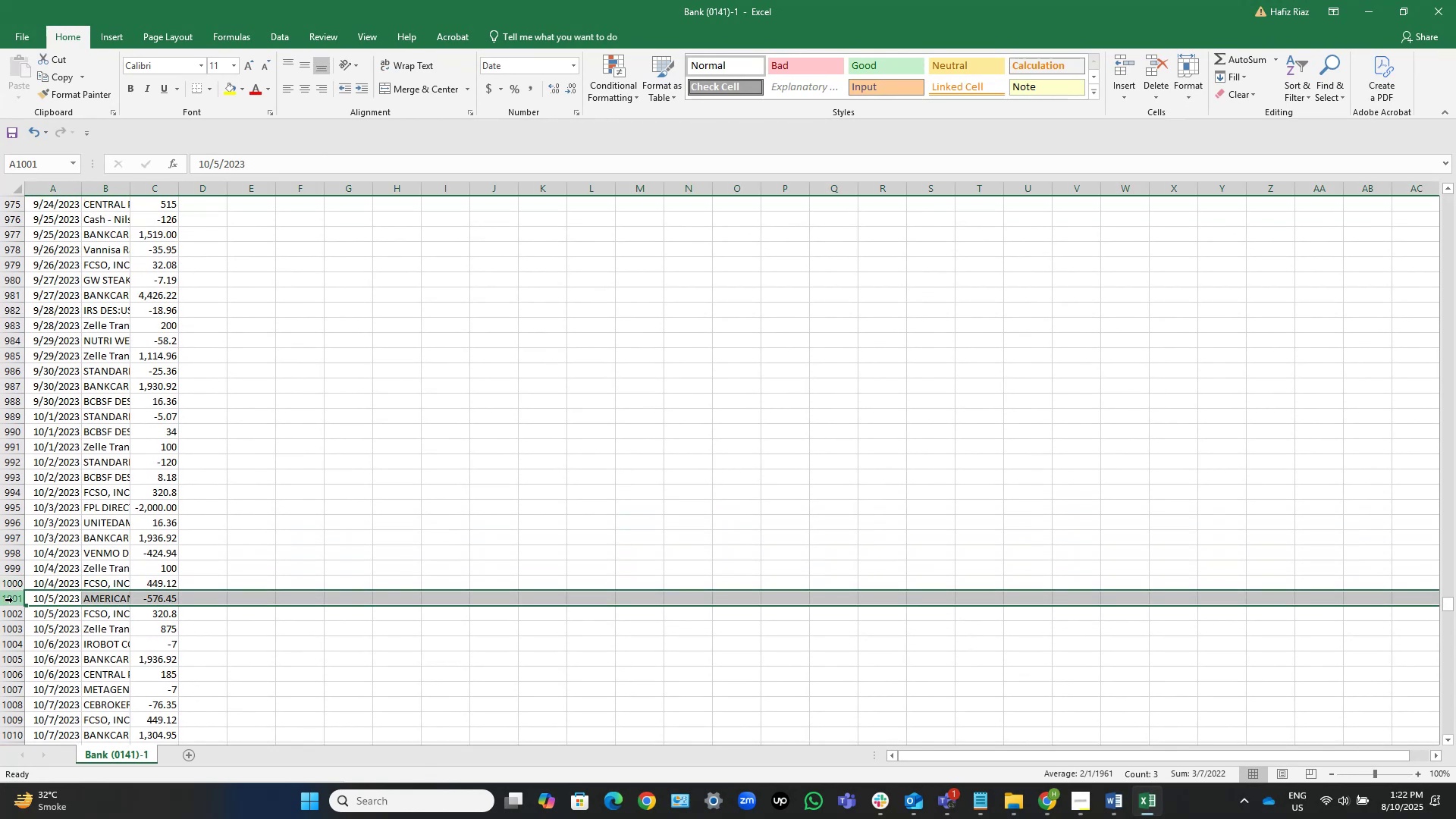 
key(Control+Shift+ArrowDown)
 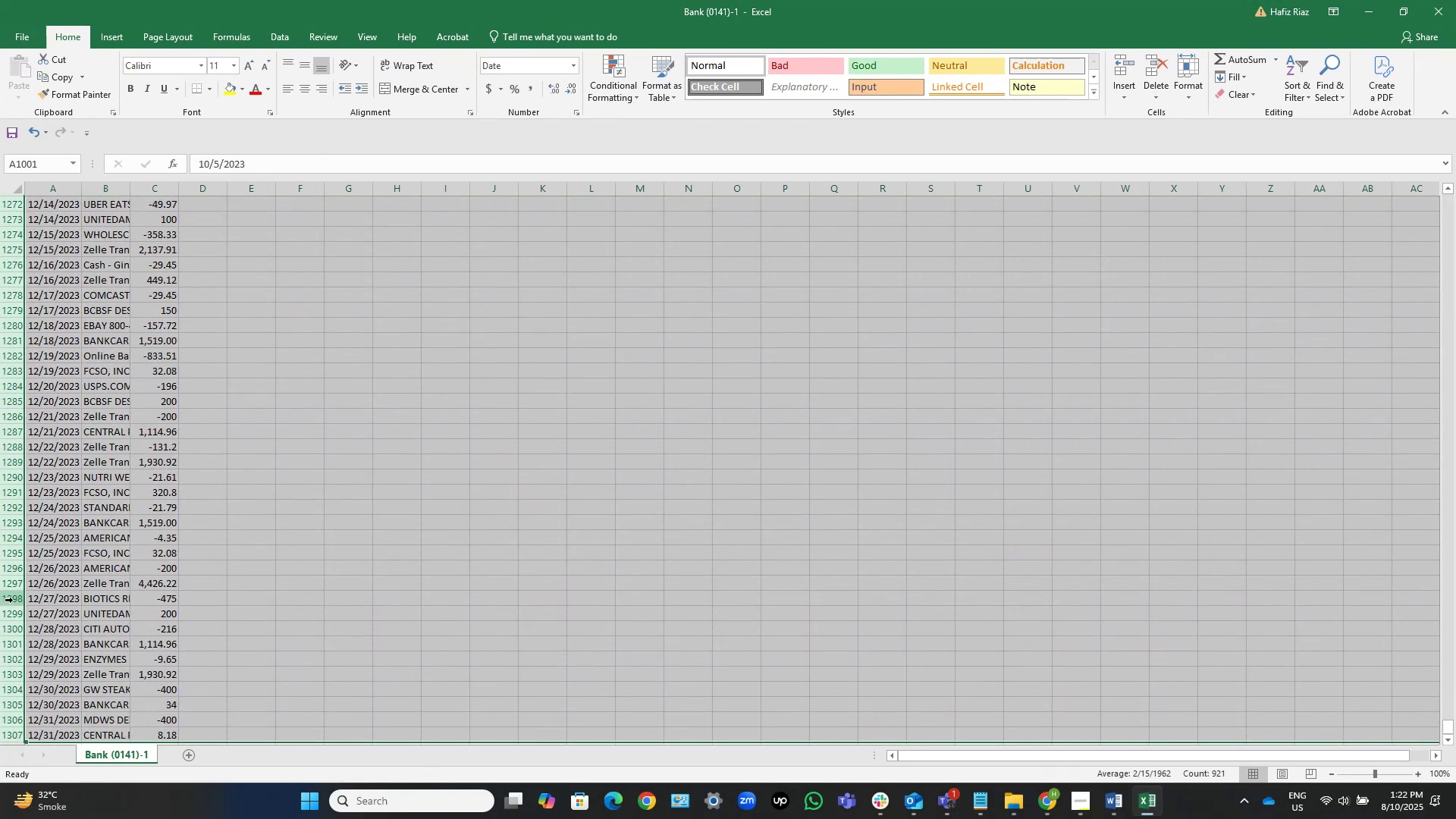 
key(Control+NumpadSubtract)
 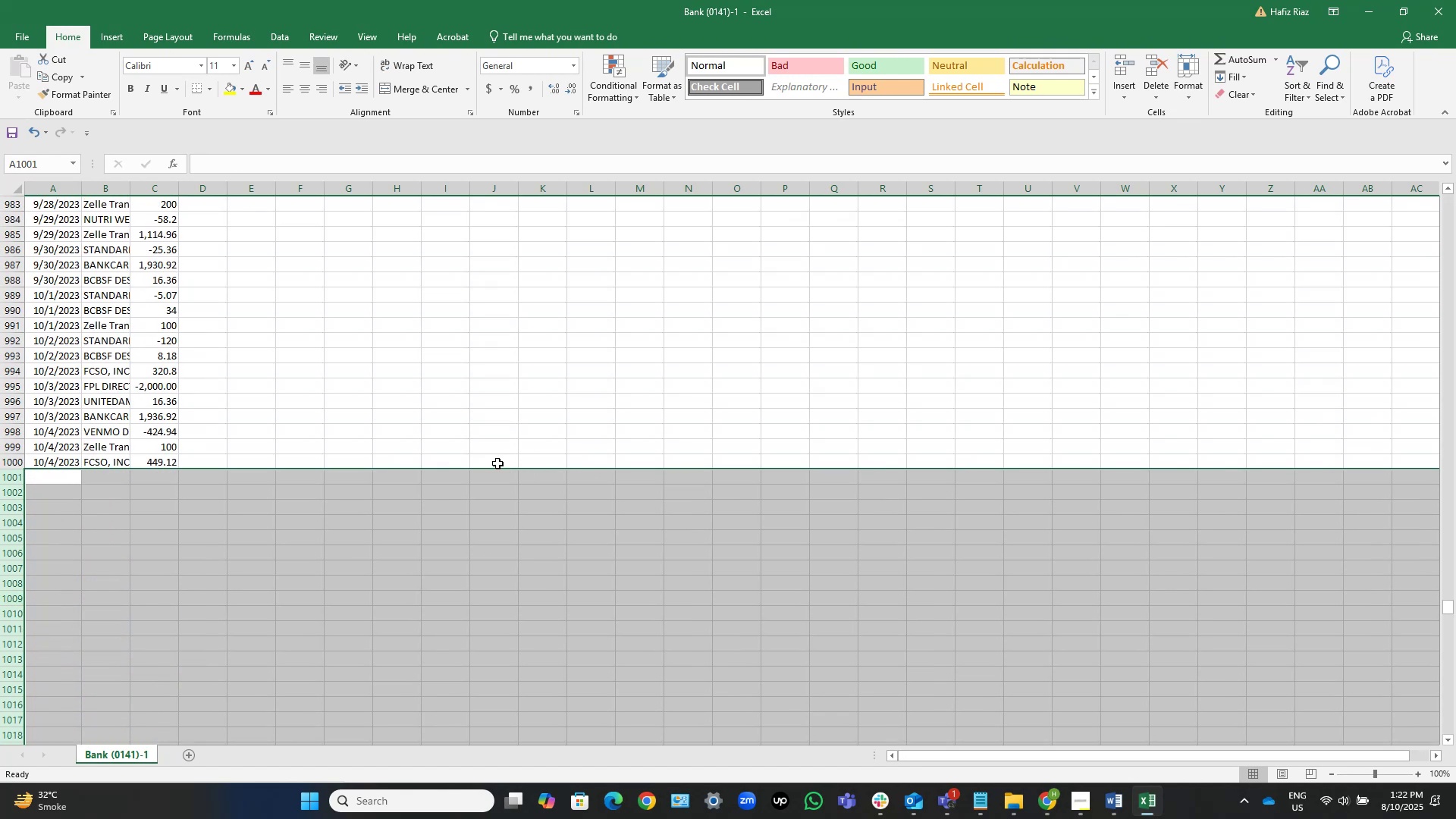 
hold_key(key=ControlLeft, duration=0.48)
 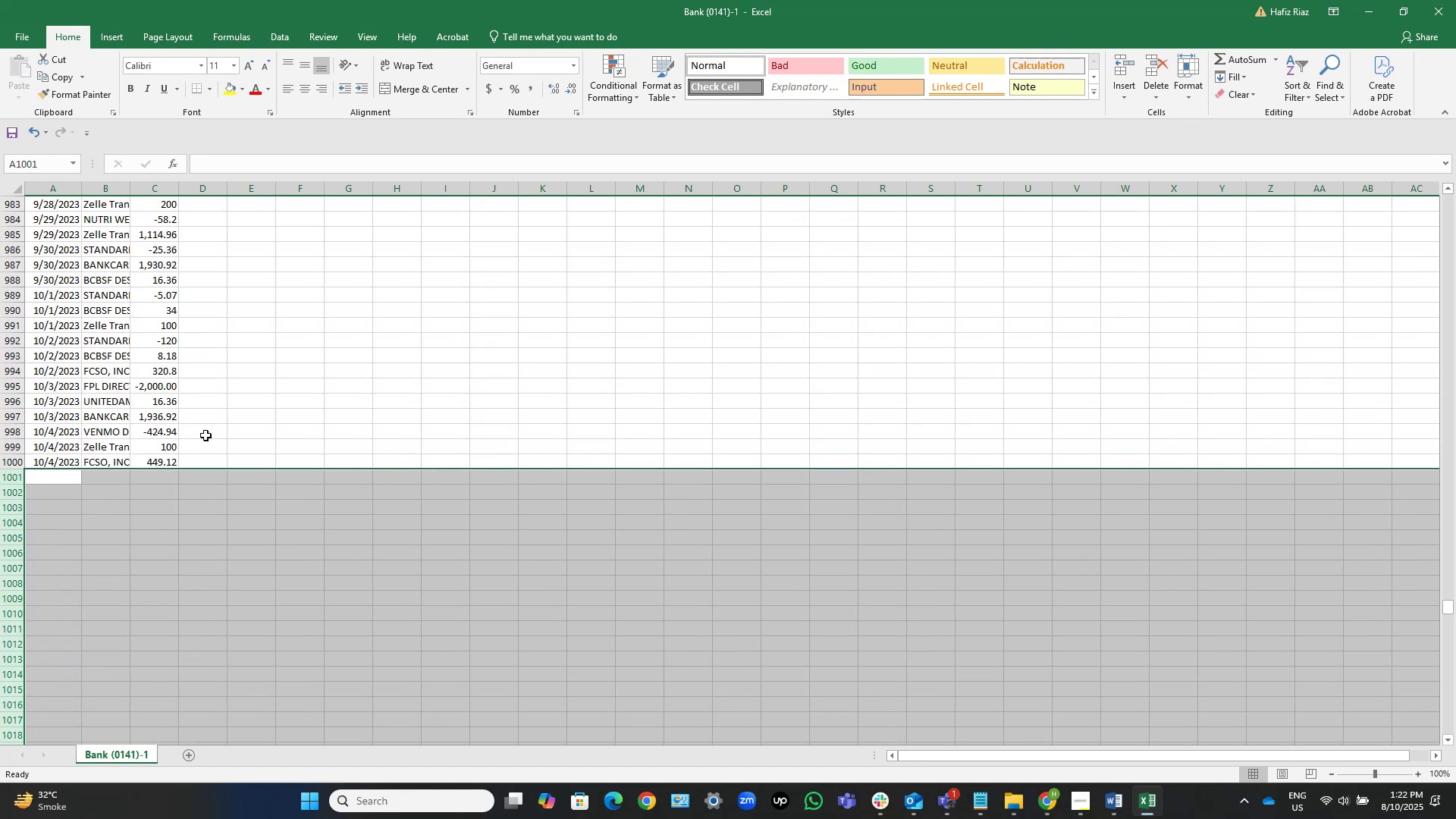 
scroll: coordinate [206, 435], scroll_direction: up, amount: 1.0
 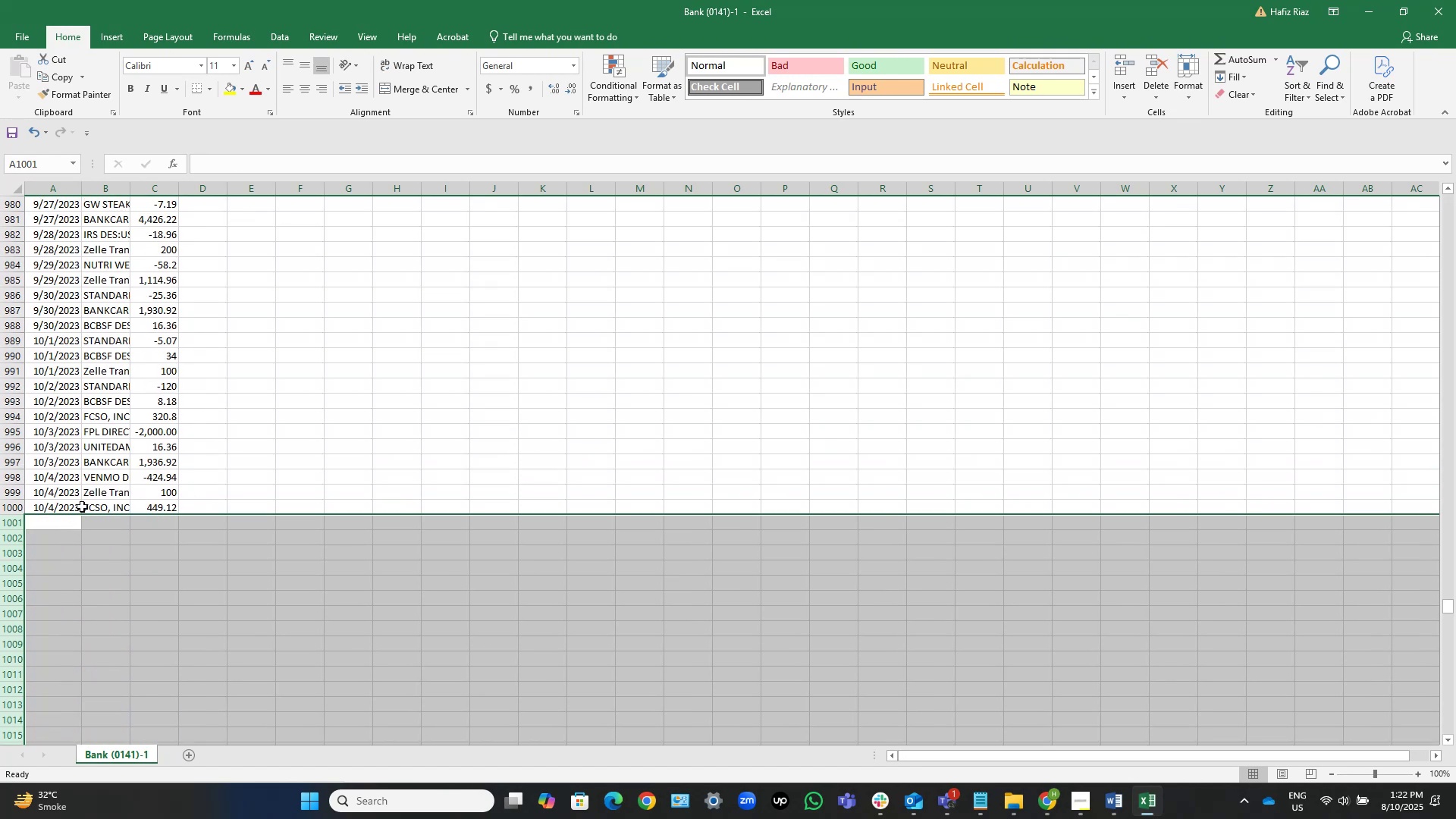 
left_click([281, 476])
 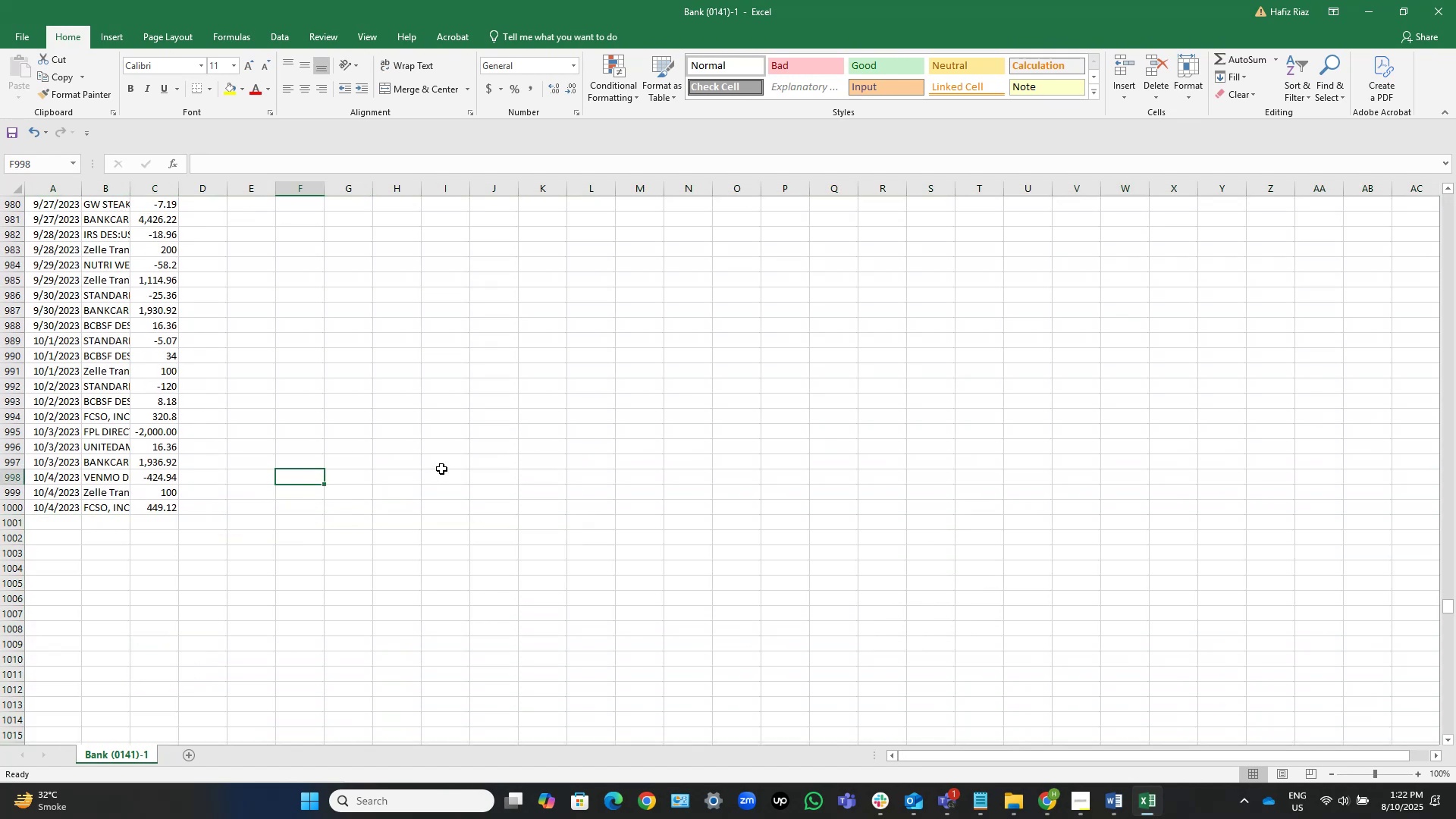 
hold_key(key=ControlLeft, duration=0.73)
 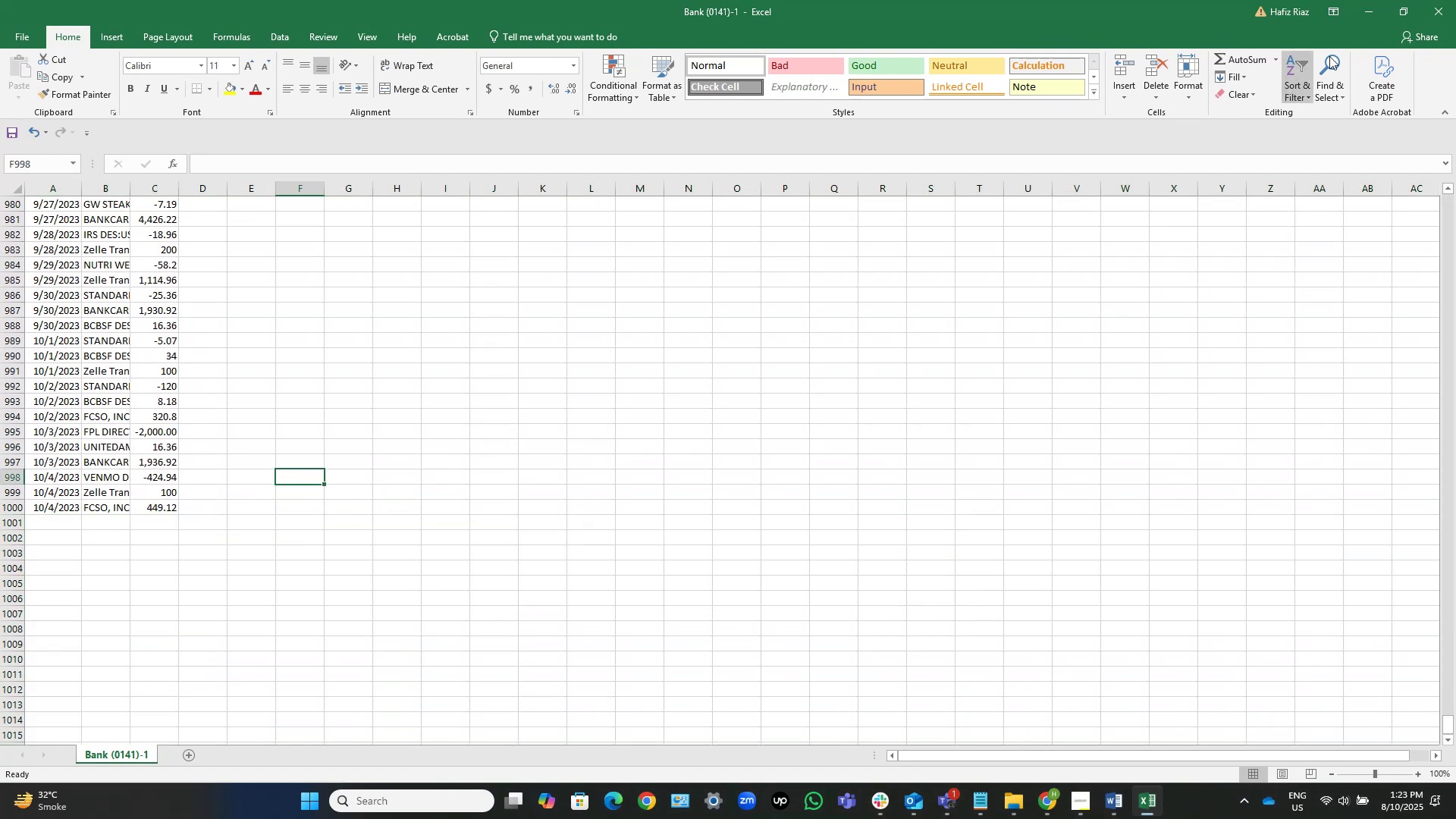 
hold_key(key=S, duration=0.32)
 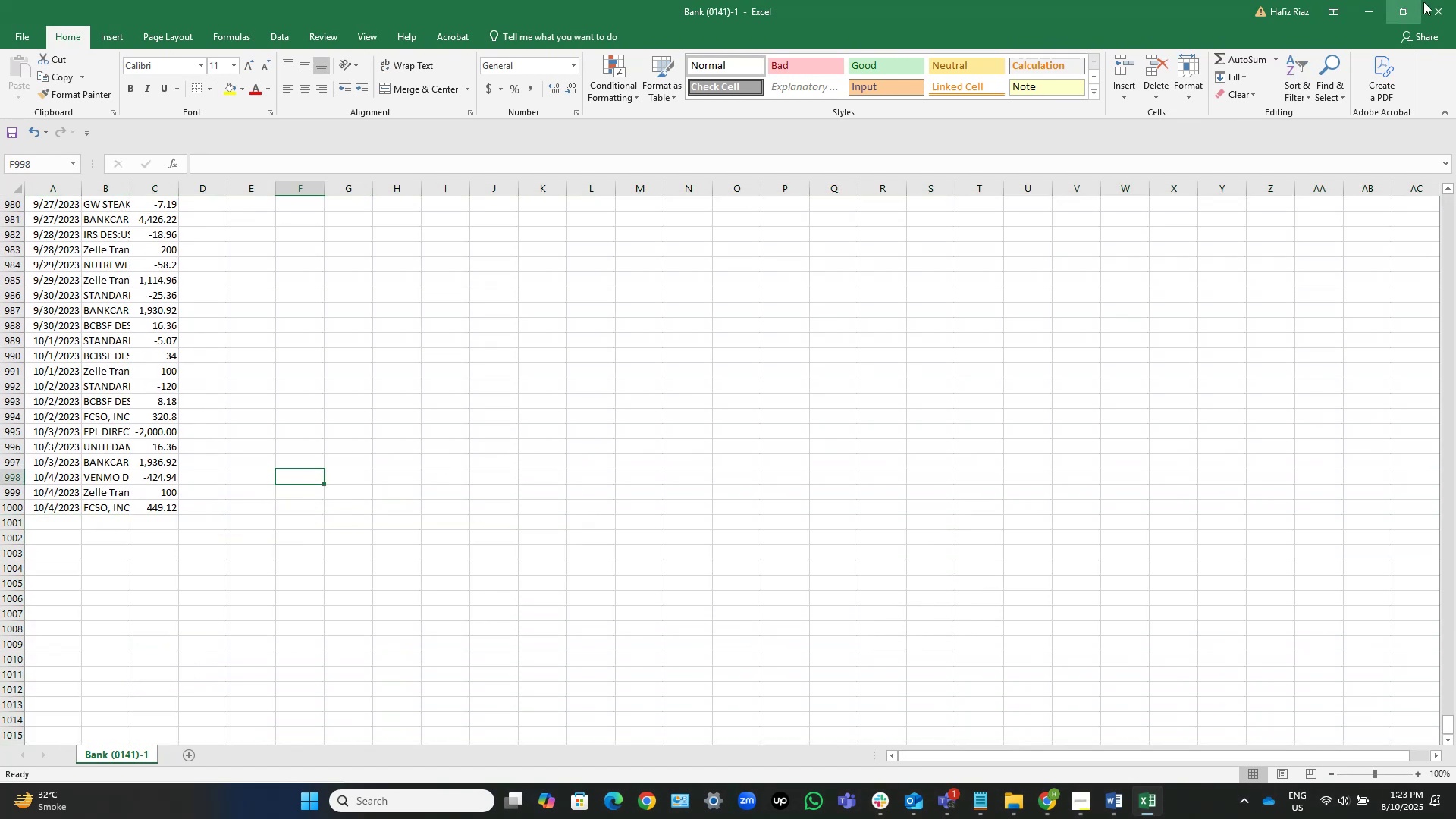 
left_click([1439, 8])
 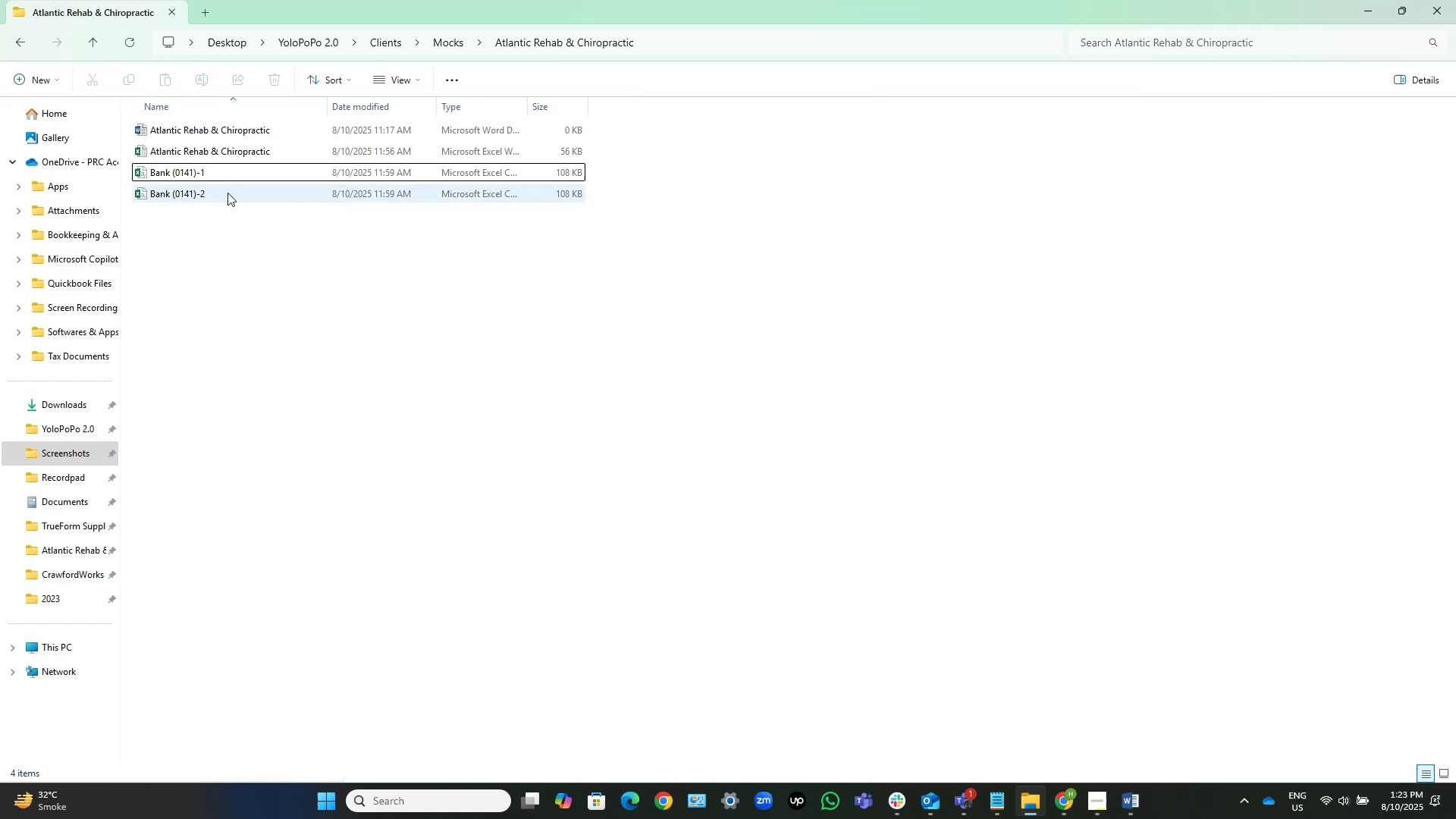 
double_click([215, 190])
 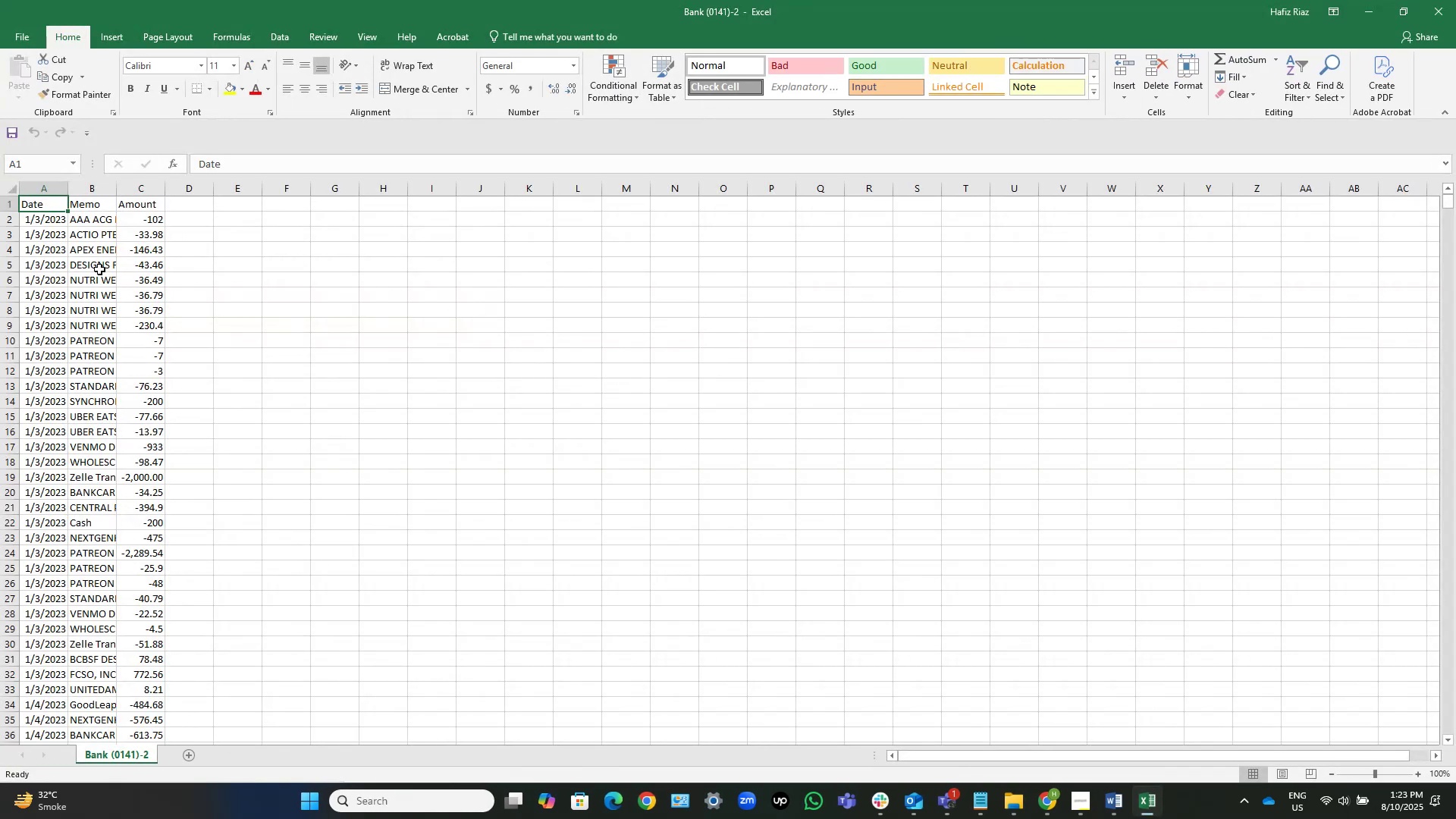 
wait(5.22)
 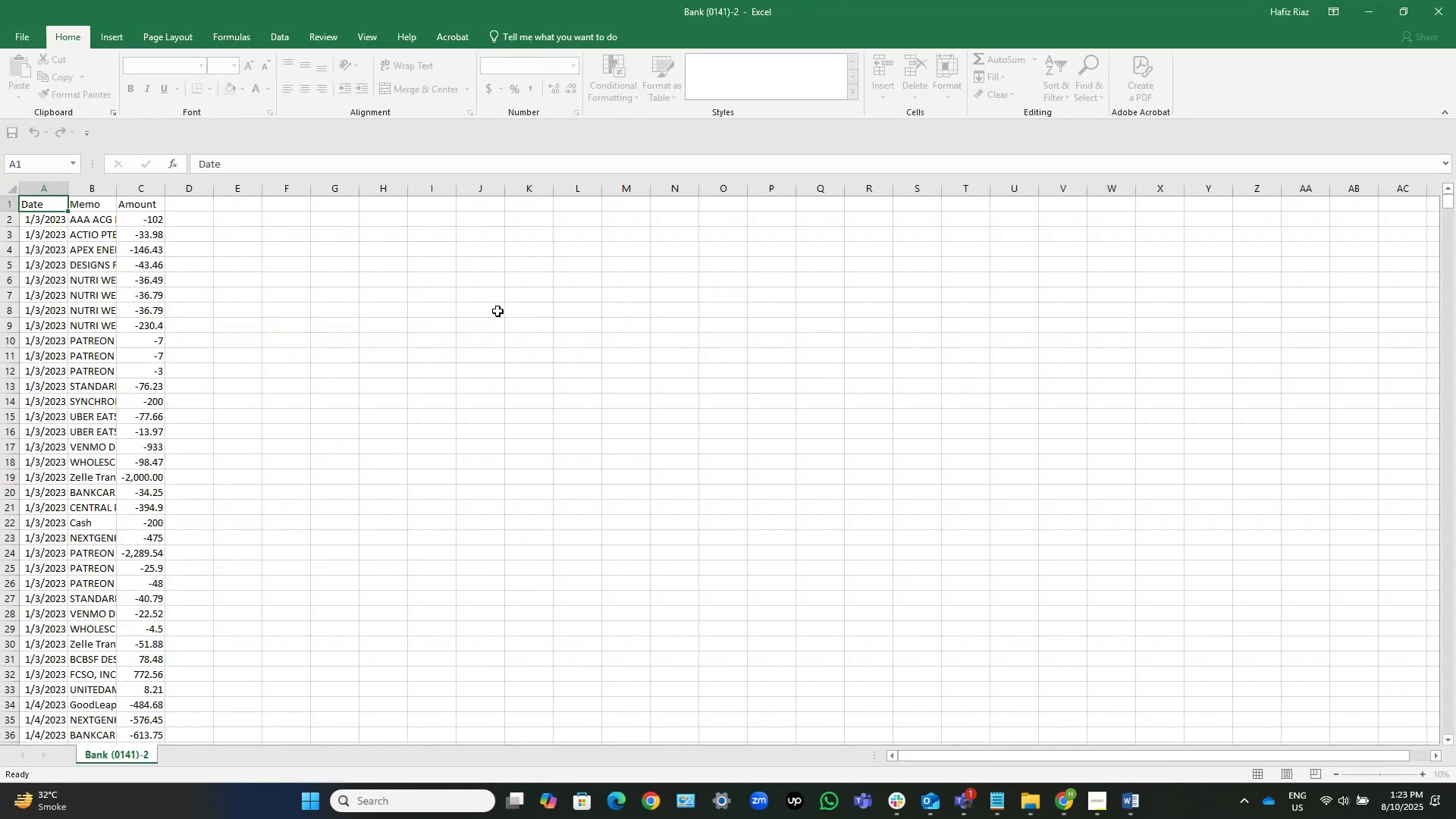 
scroll: coordinate [296, 465], scroll_direction: down, amount: 27.0
 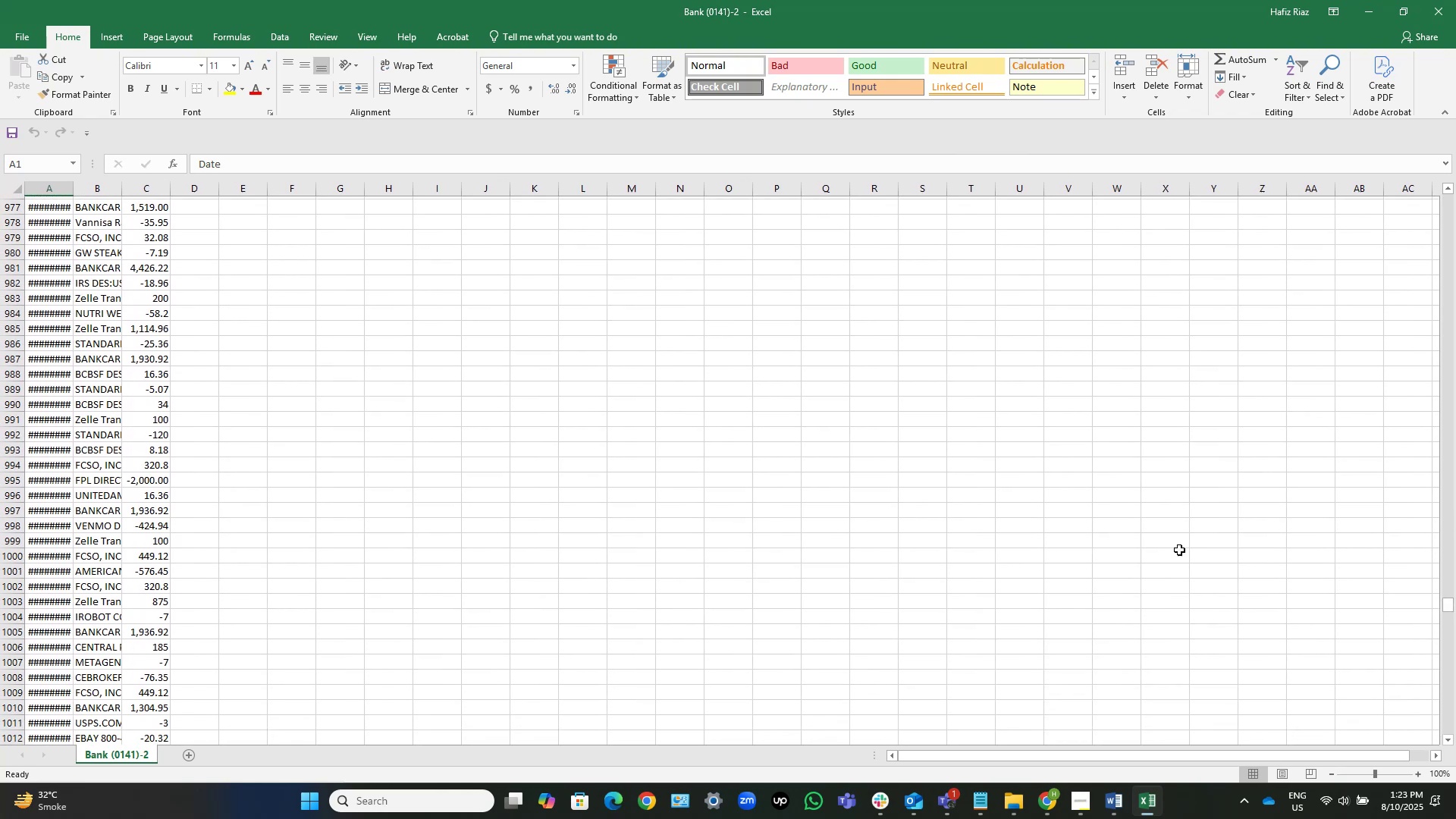 
wait(10.59)
 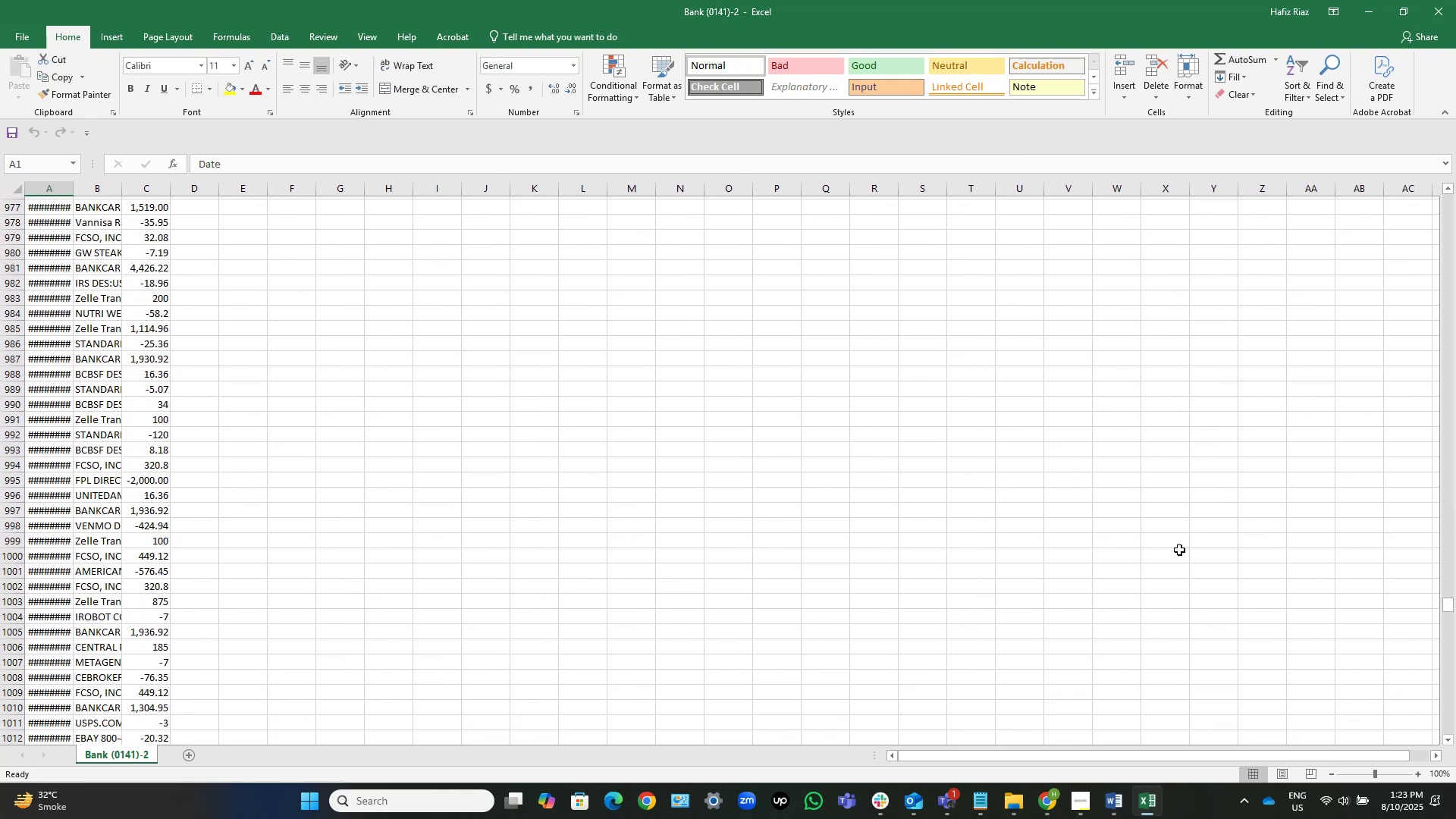 
left_click([6, 551])
 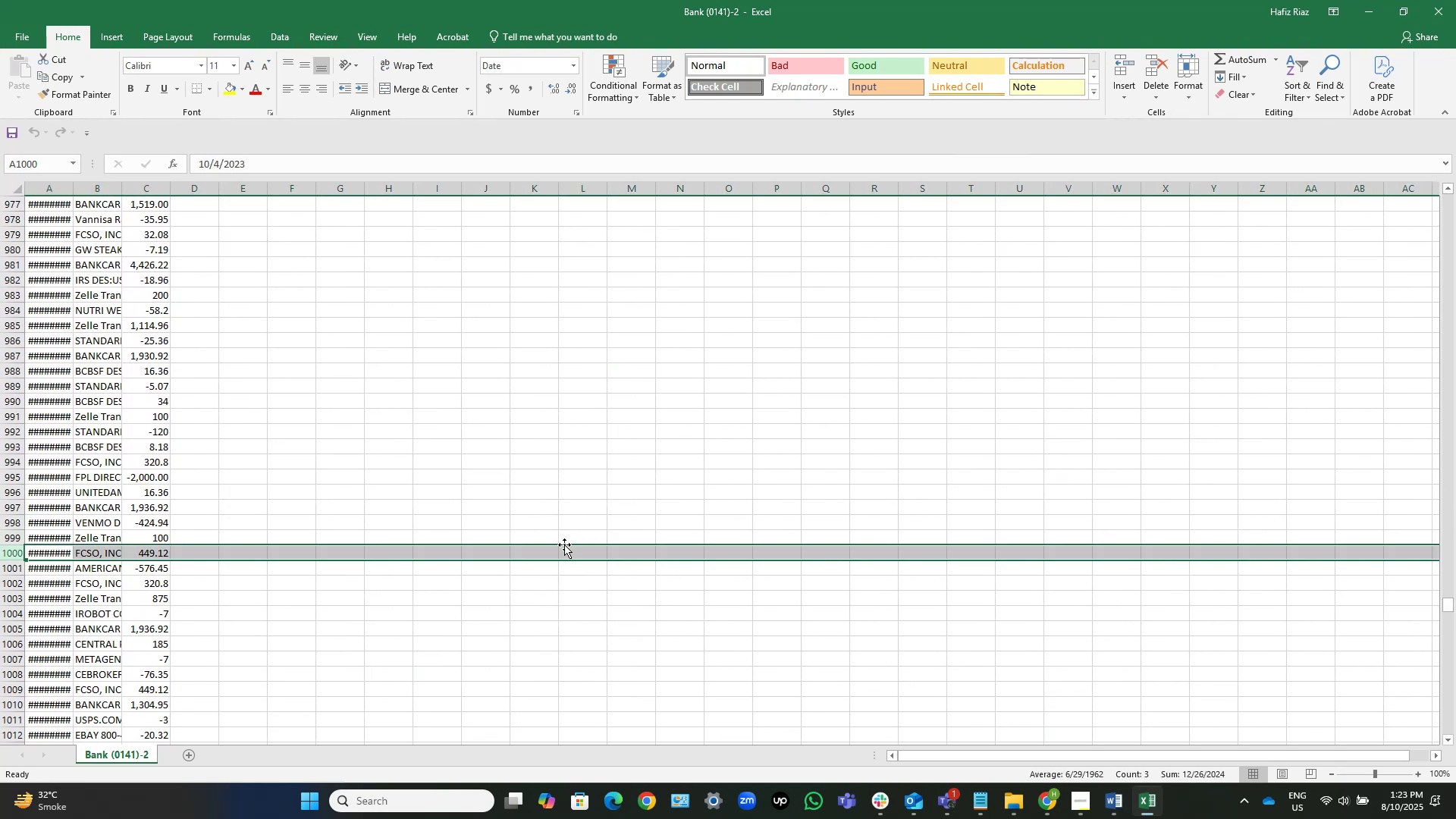 
key(Control+Shift+ArrowUp)
 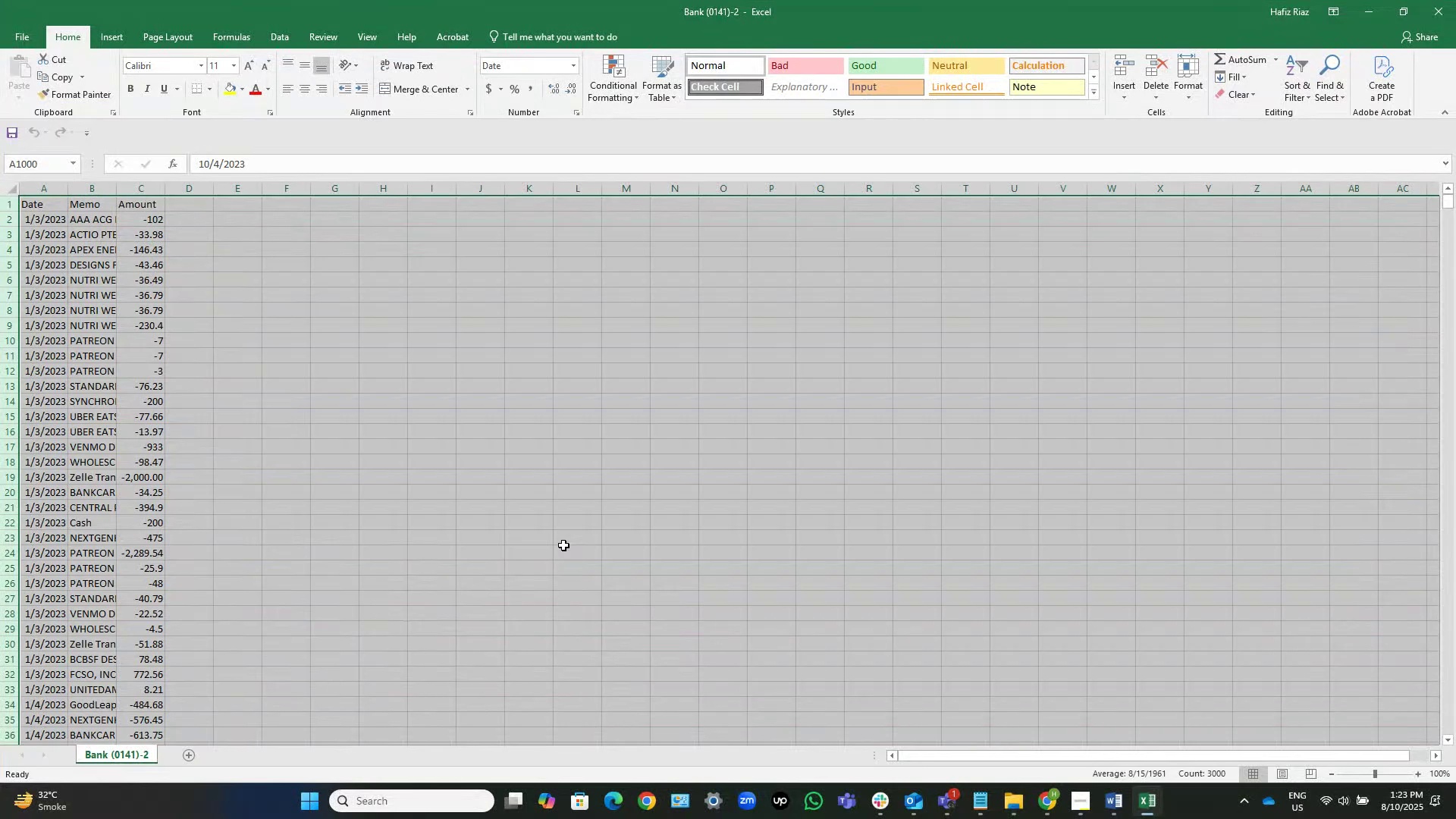 
key(Control+ControlLeft)
 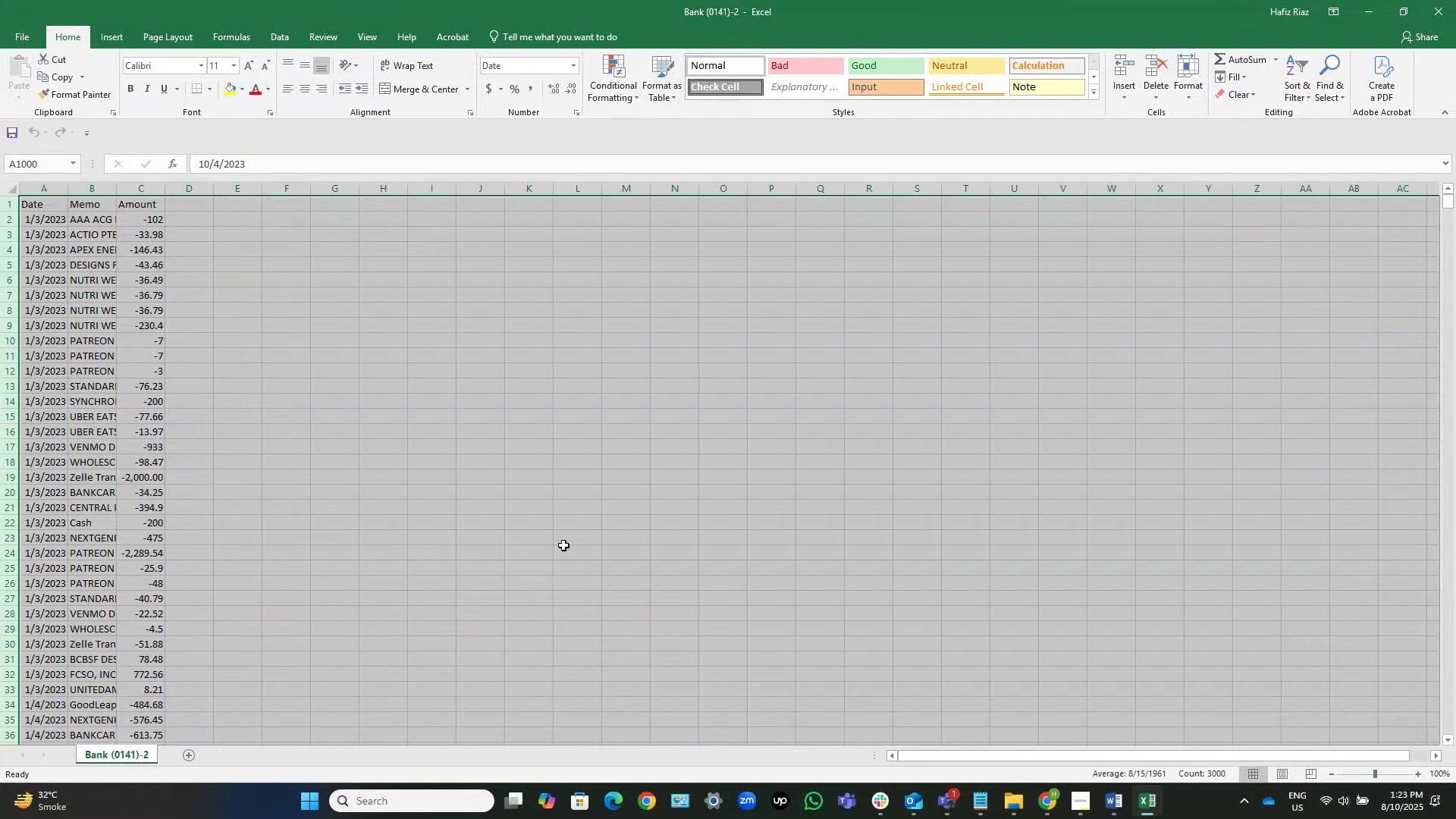 
key(Shift+ArrowDown)
 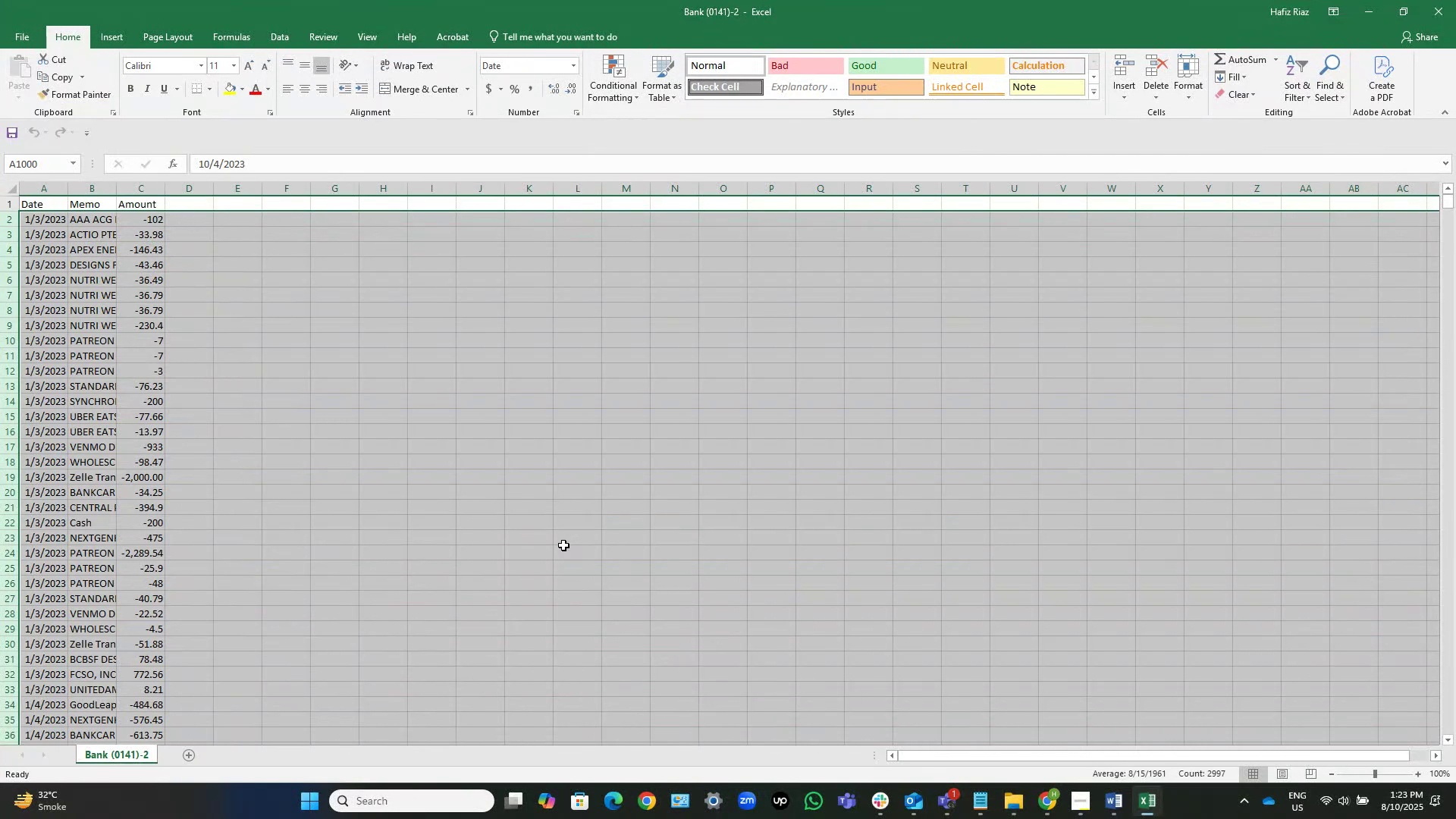 
hold_key(key=ControlLeft, duration=1.52)
 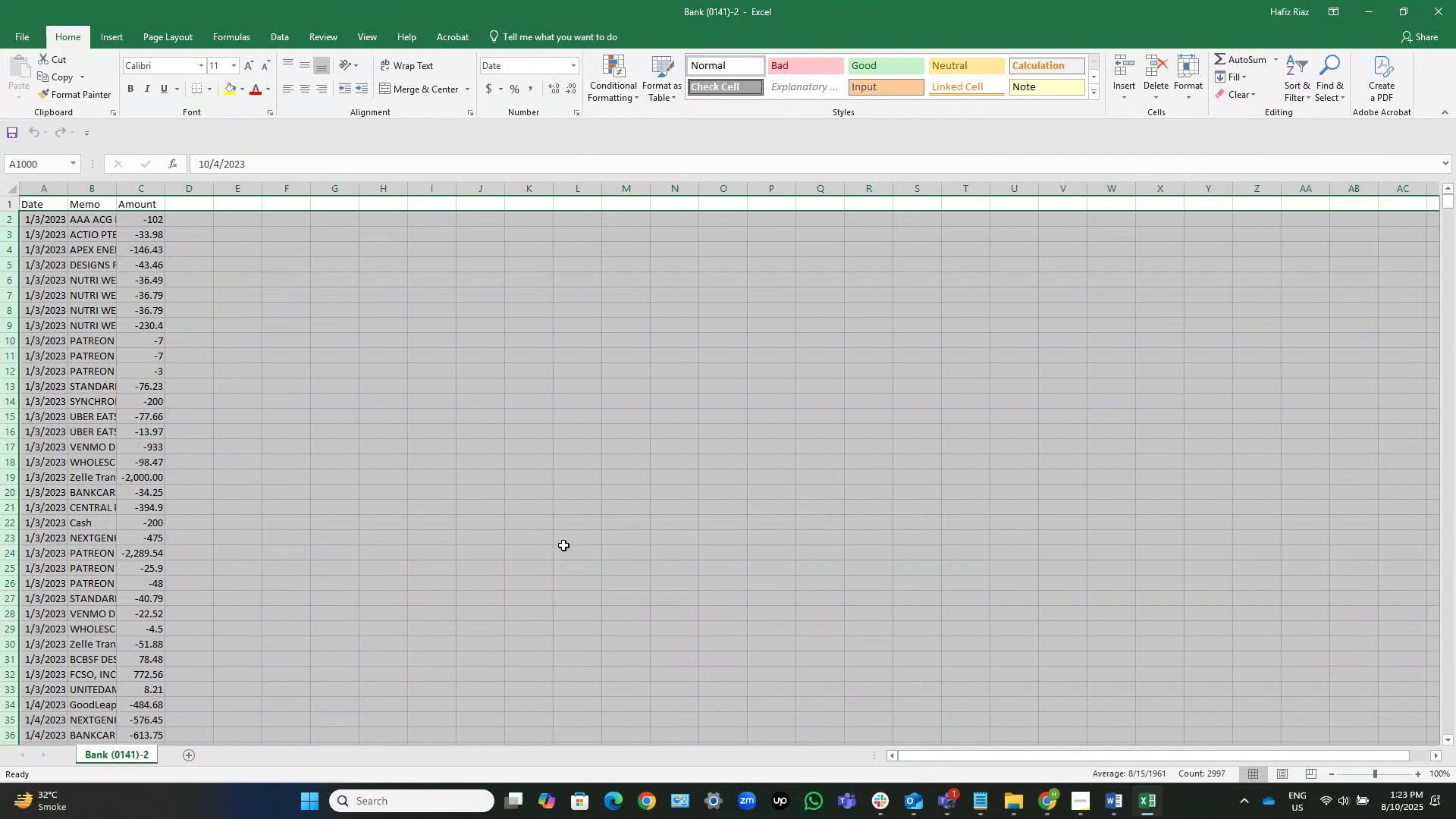 
key(Control+Delete)
 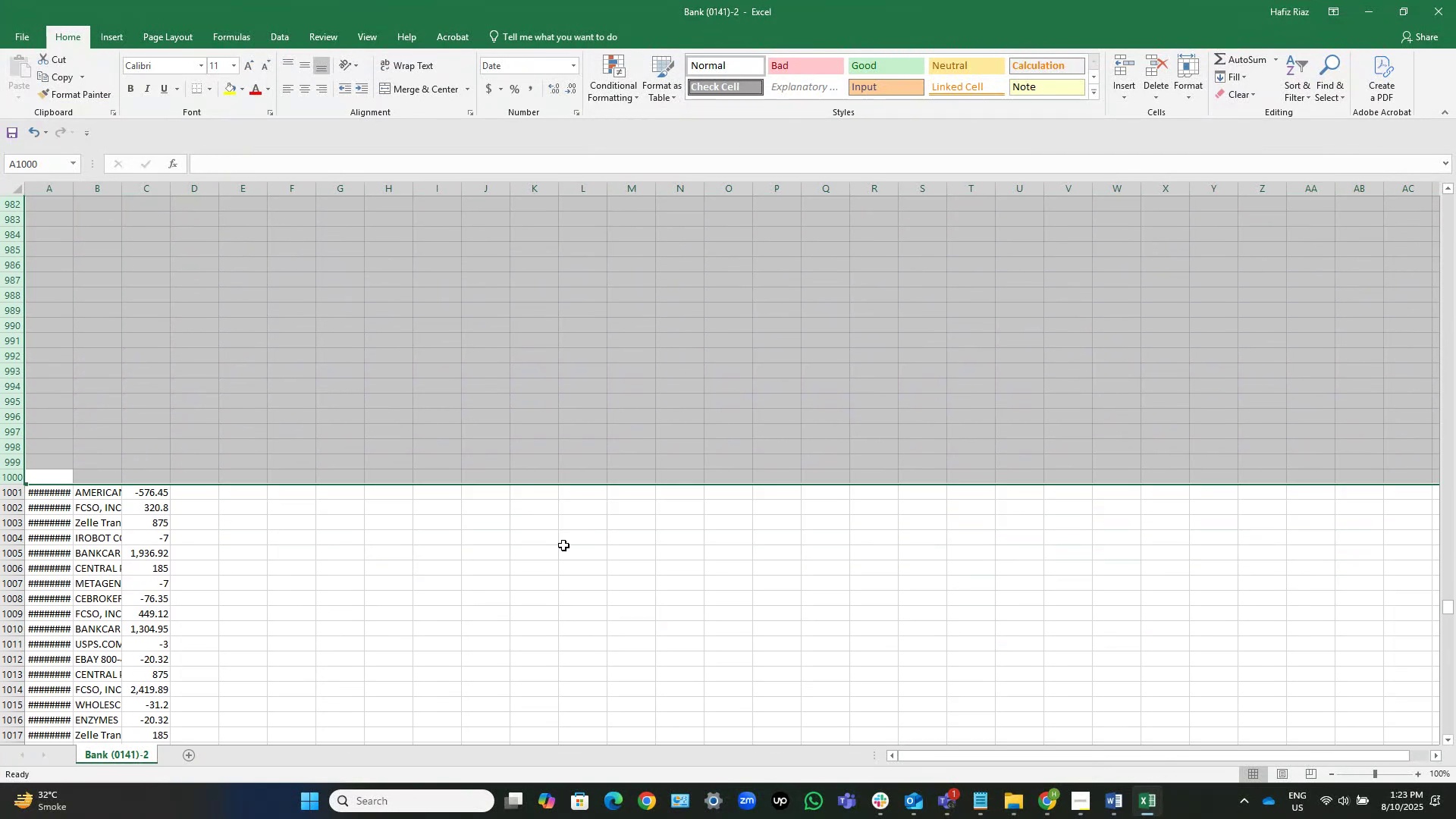 
key(Control+NumpadSubtract)
 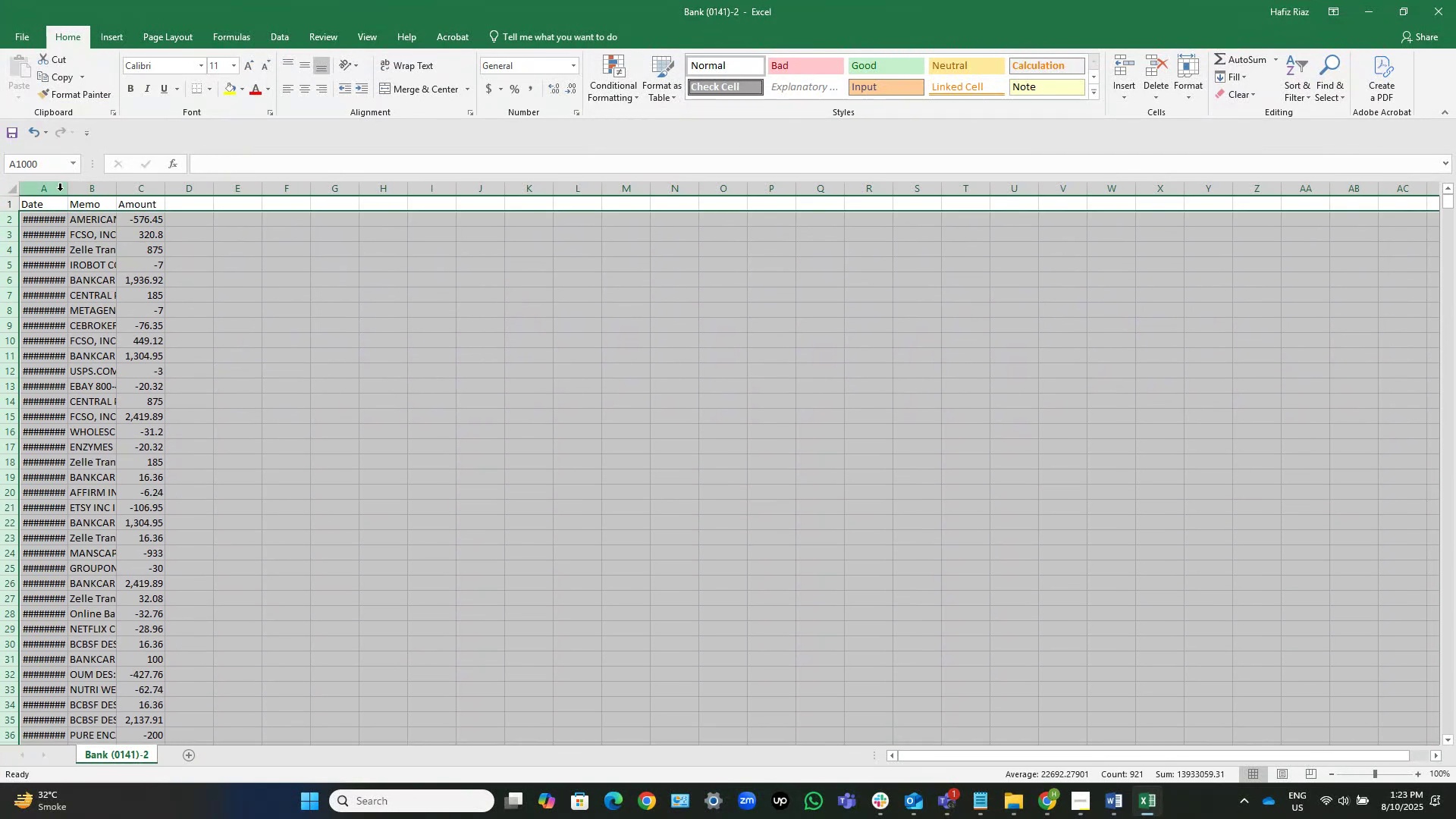 
double_click([68, 186])
 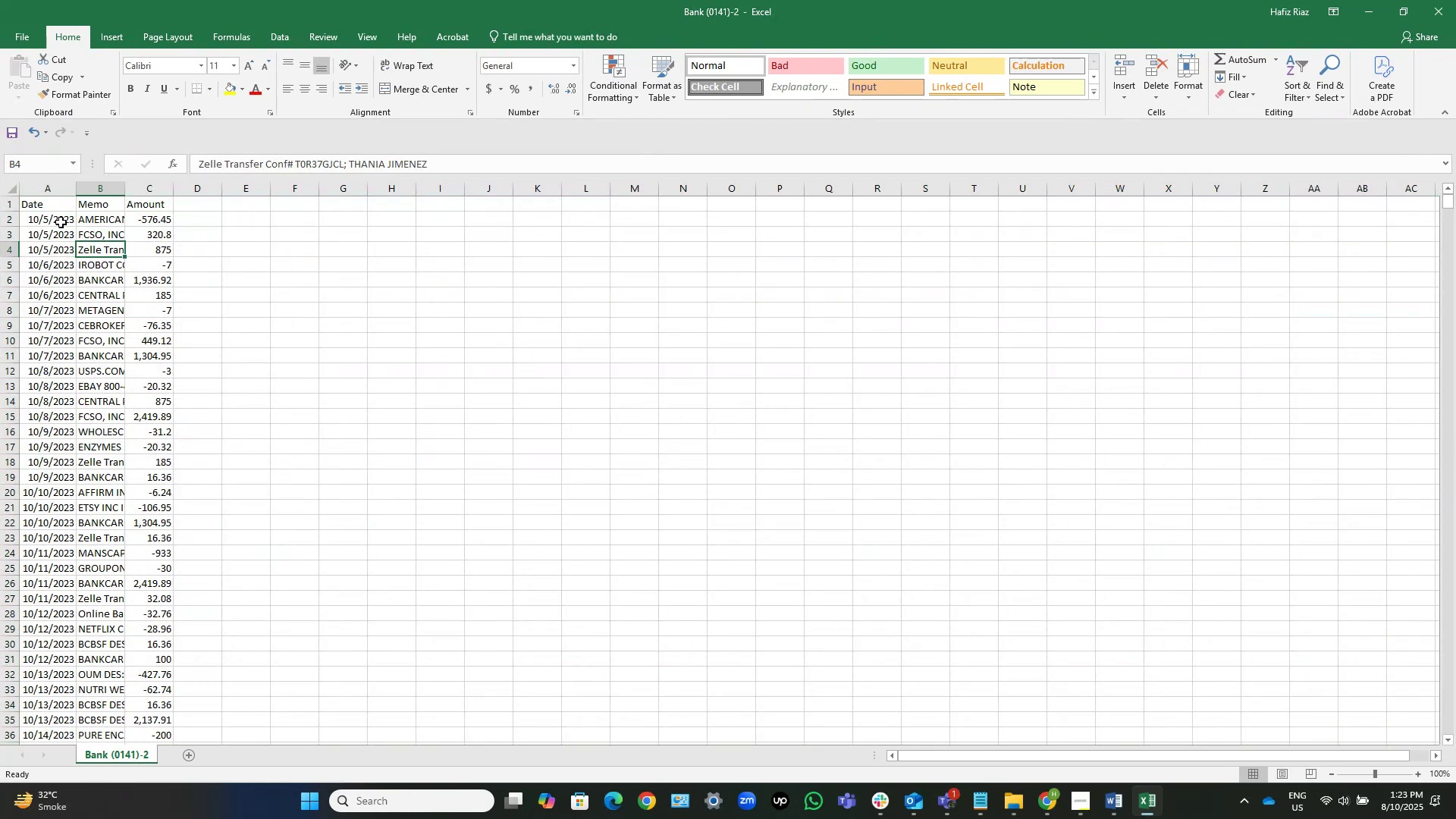 
left_click([36, 221])
 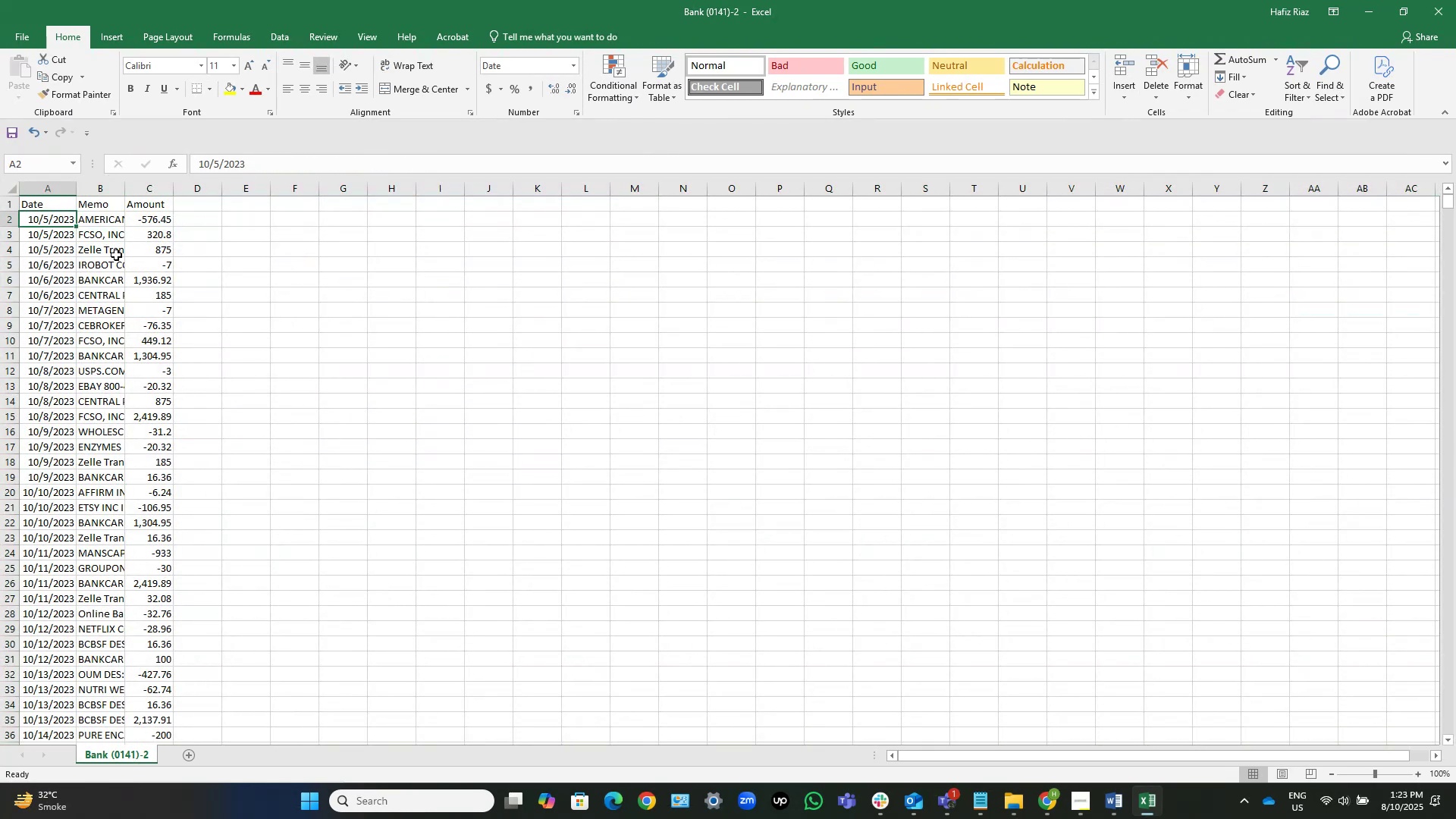 
key(Control+Shift+ArrowDown)
 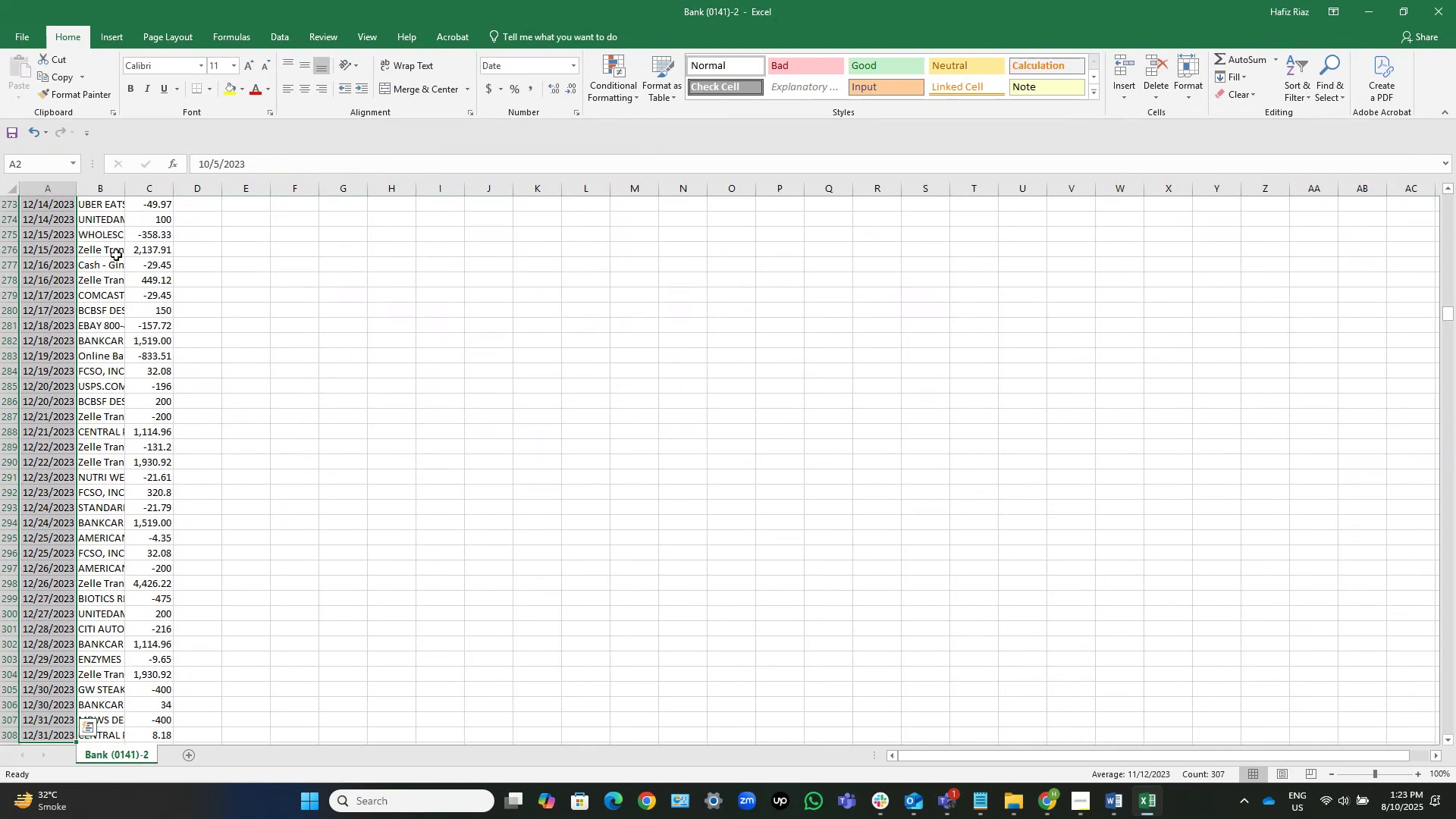 
hold_key(key=ArrowUp, duration=0.37)
 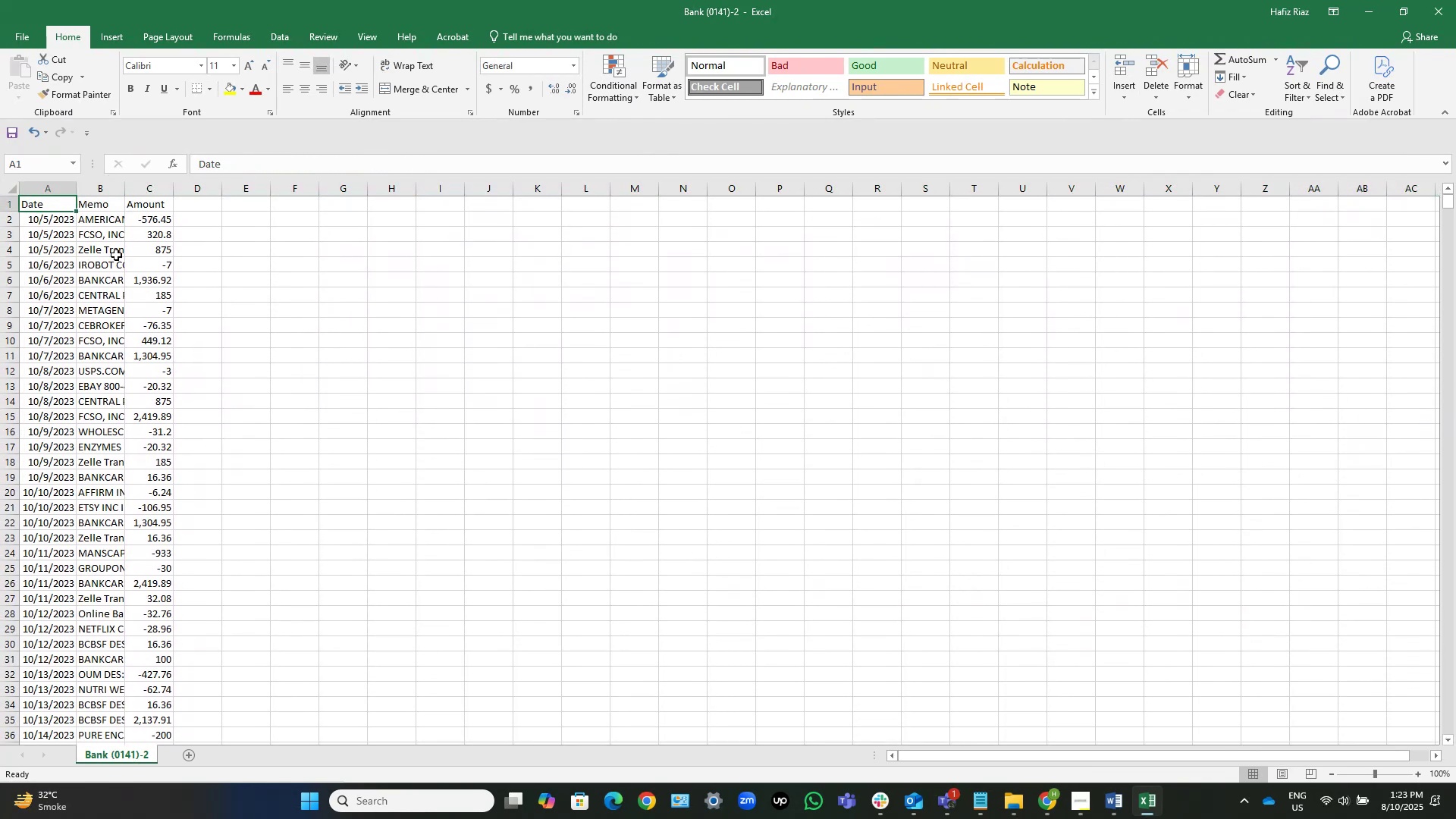 
key(ArrowUp)
 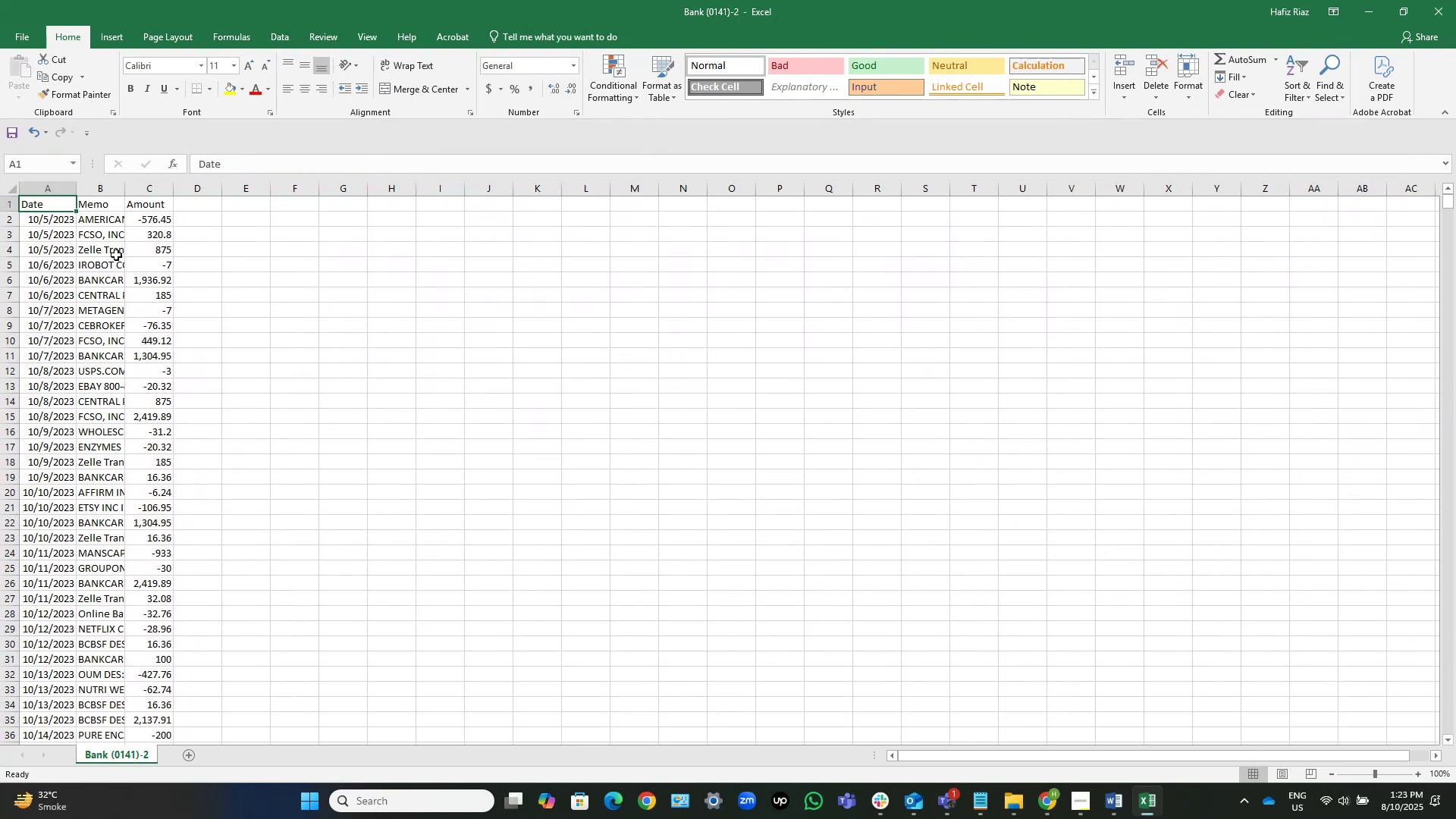 
key(Control+S)
 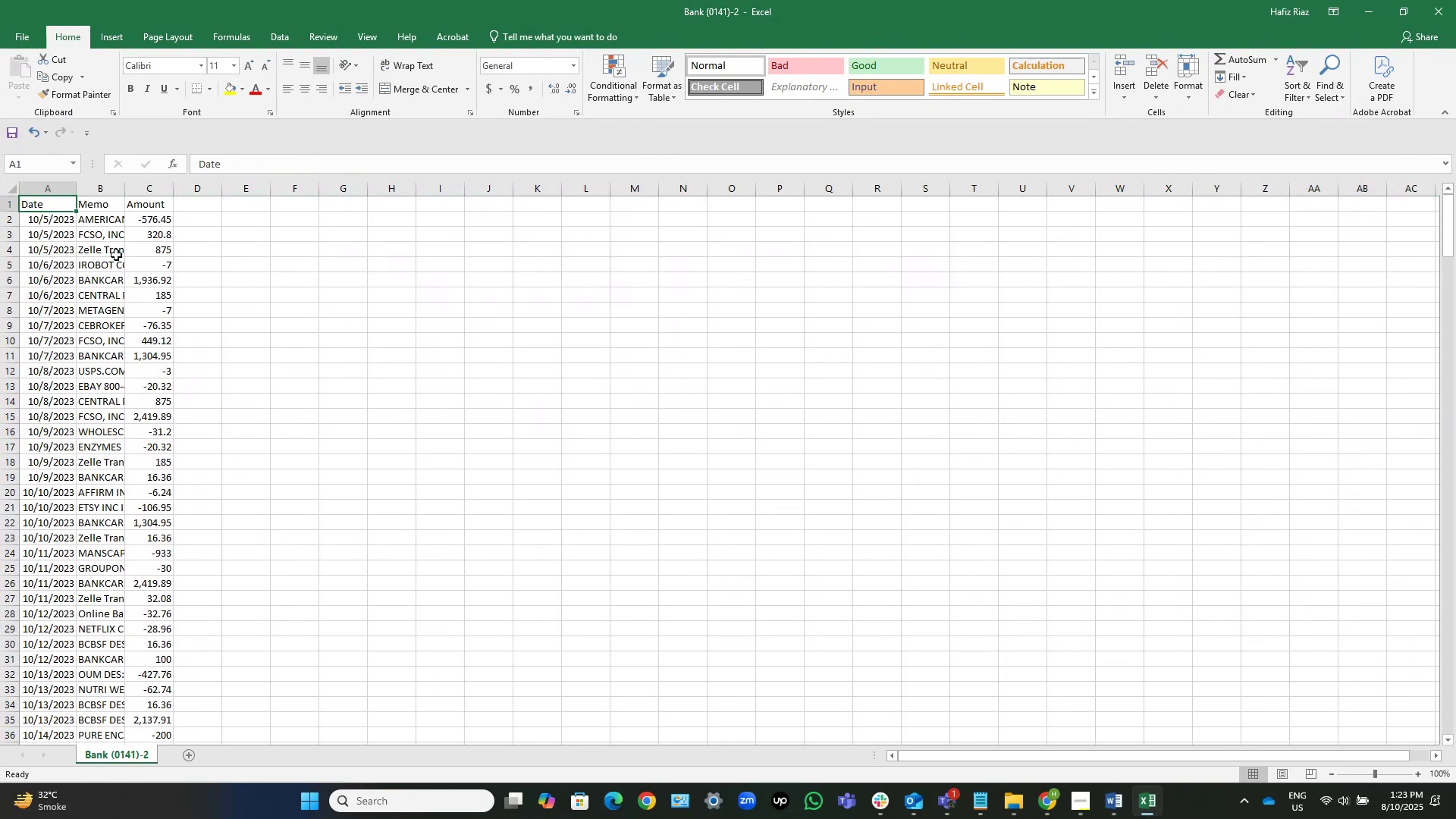 
key(Control+S)
 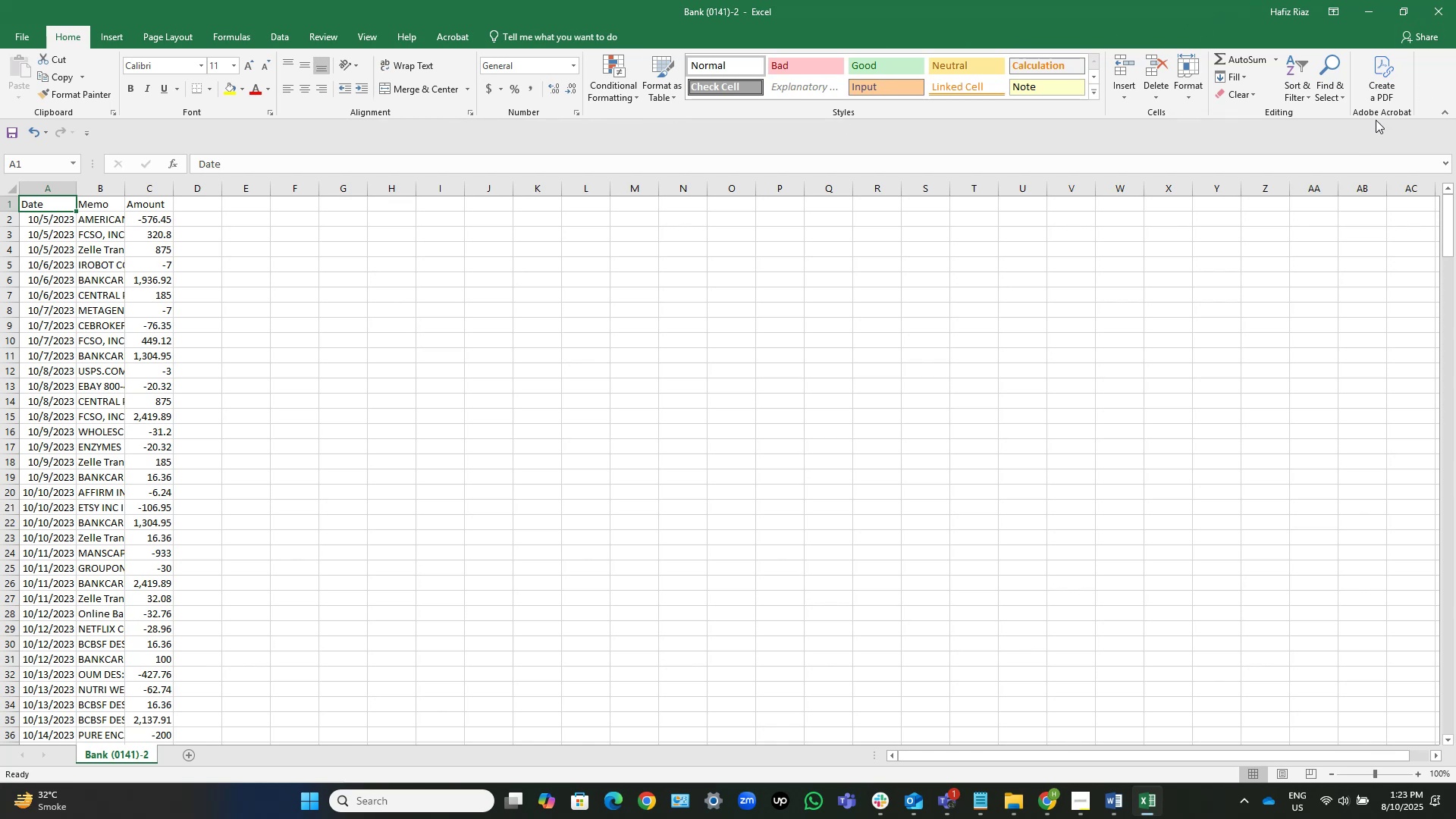 
wait(5.51)
 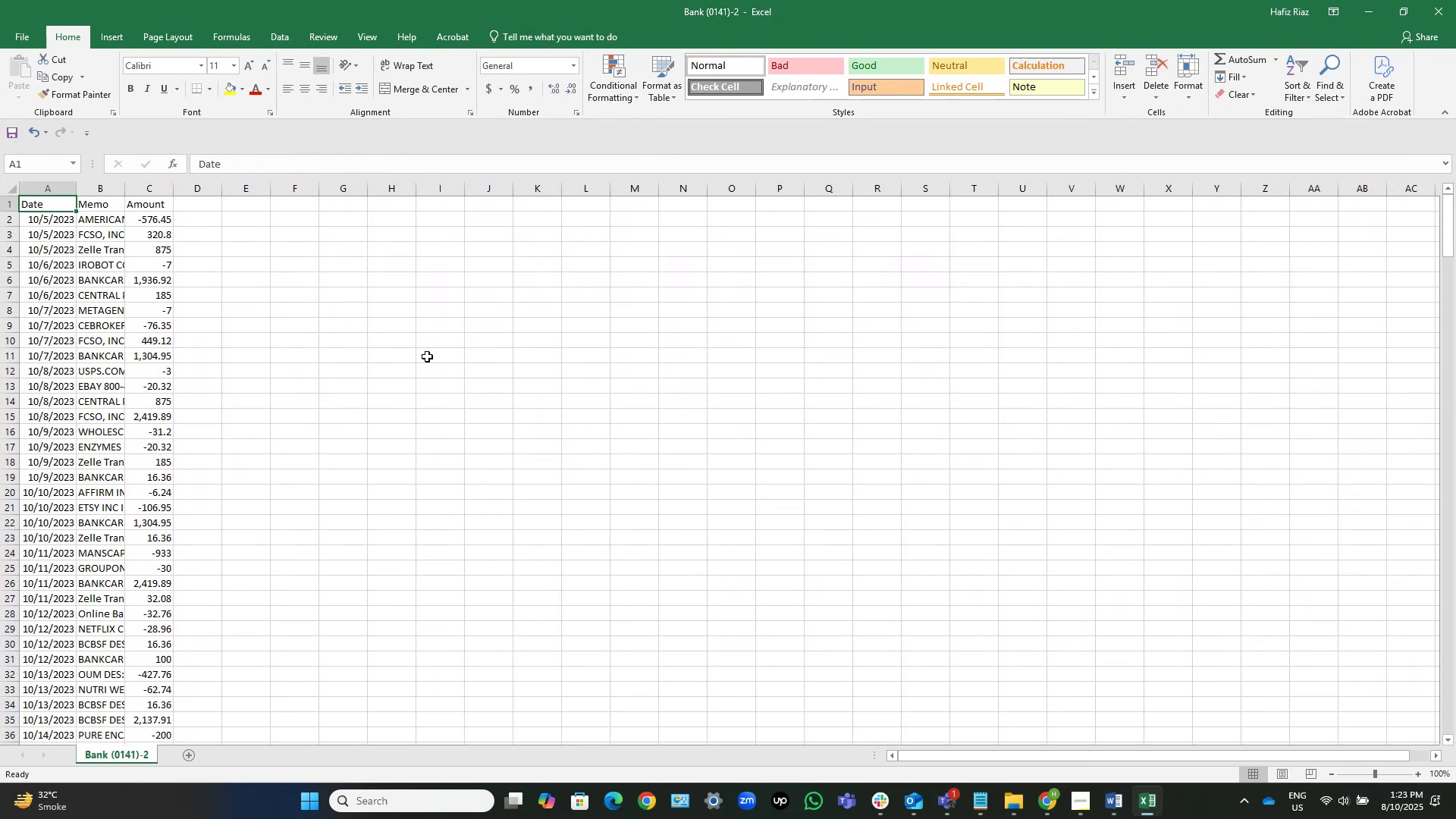 
left_click([1436, 14])
 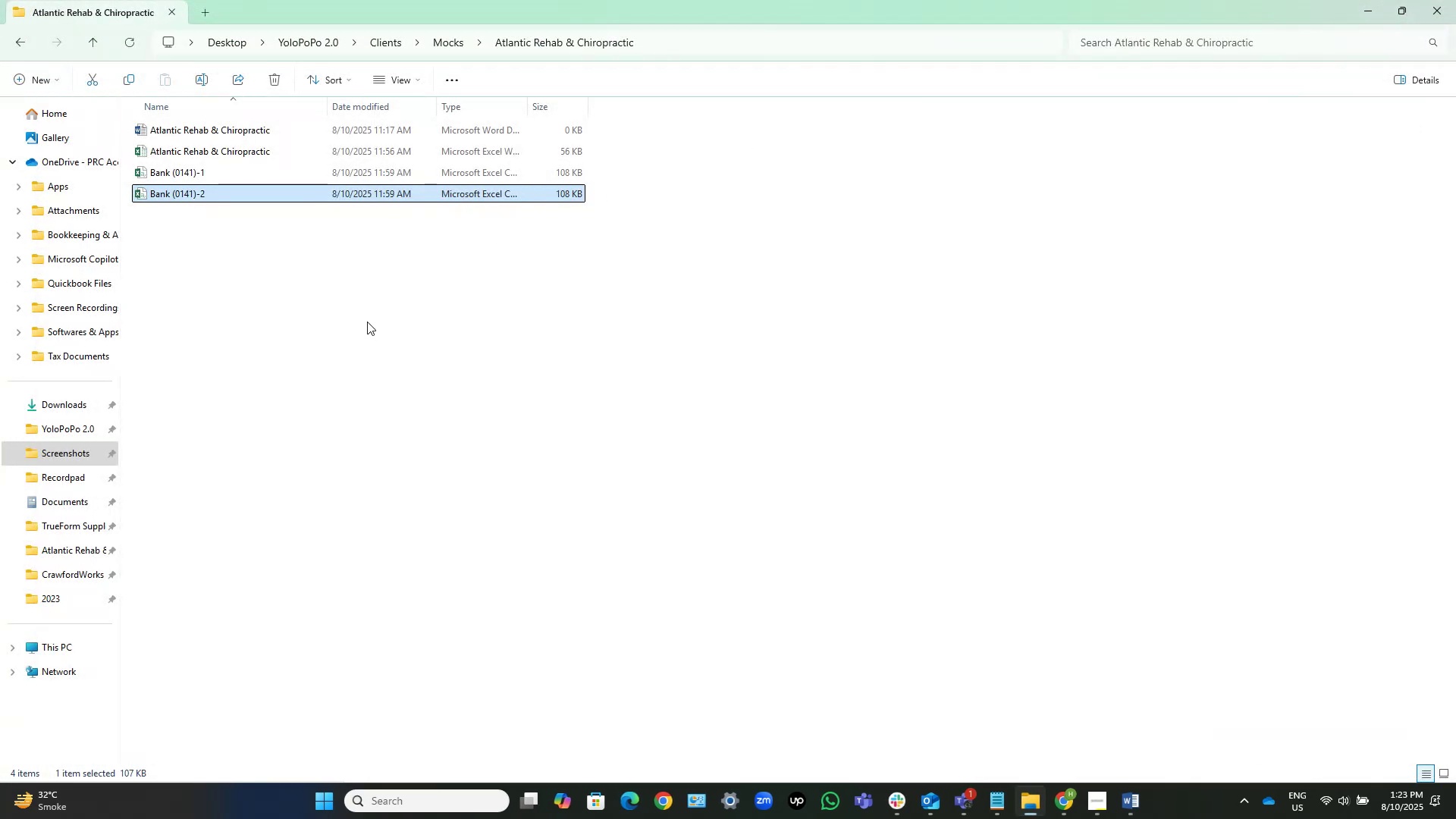 
left_click([328, 256])
 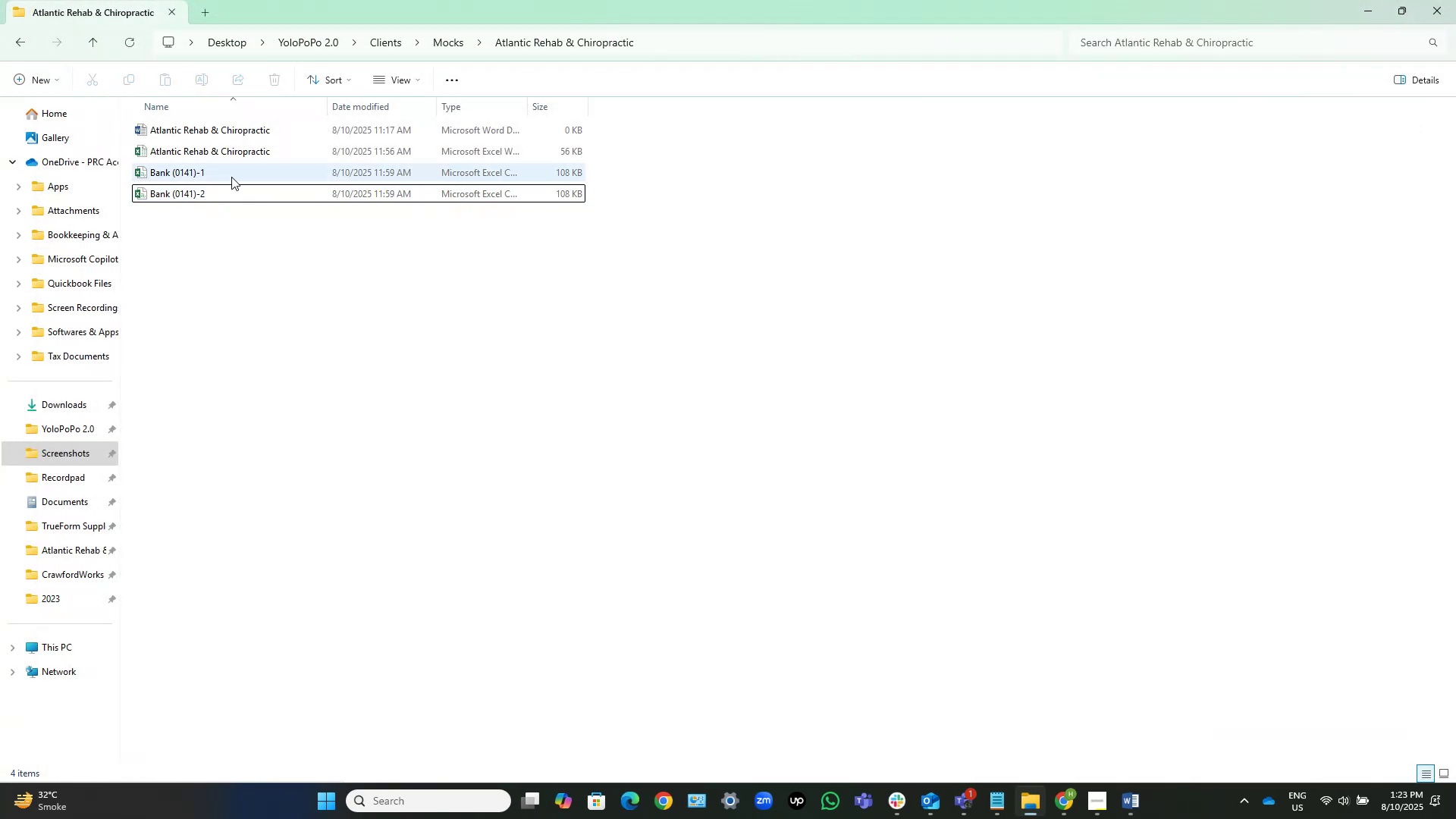 
double_click([231, 177])
 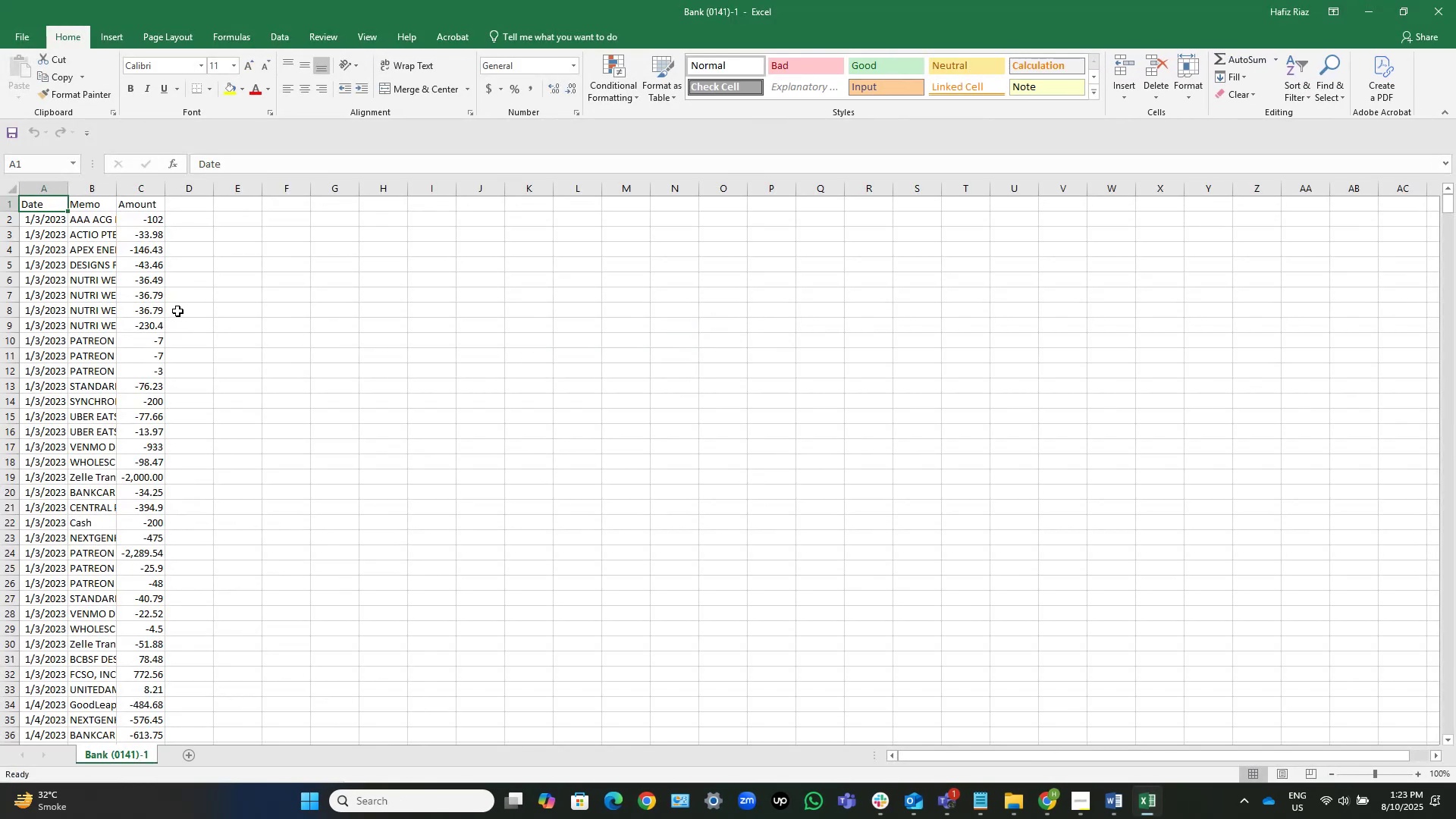 
key(ArrowDown)
 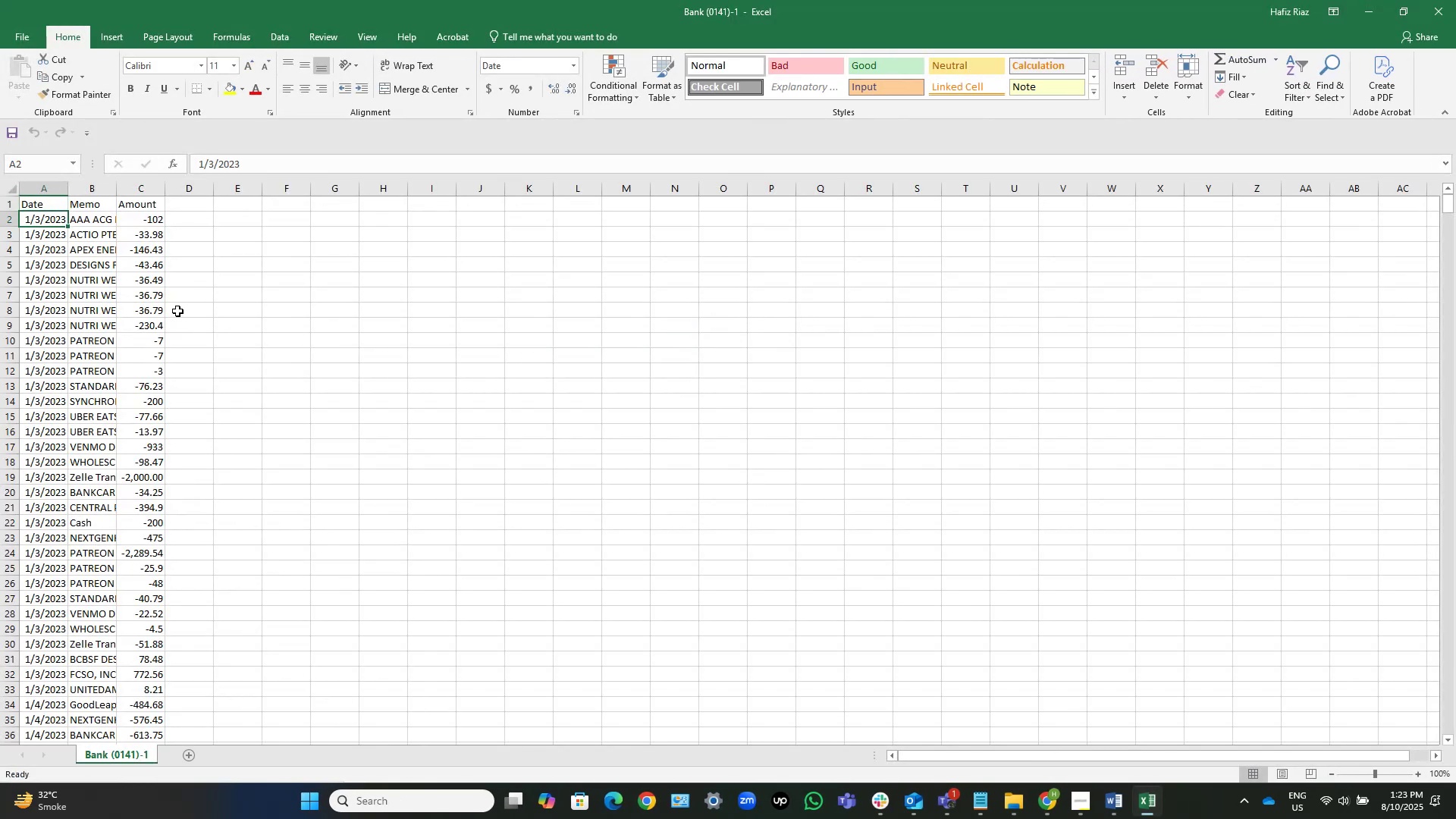 
key(ArrowRight)
 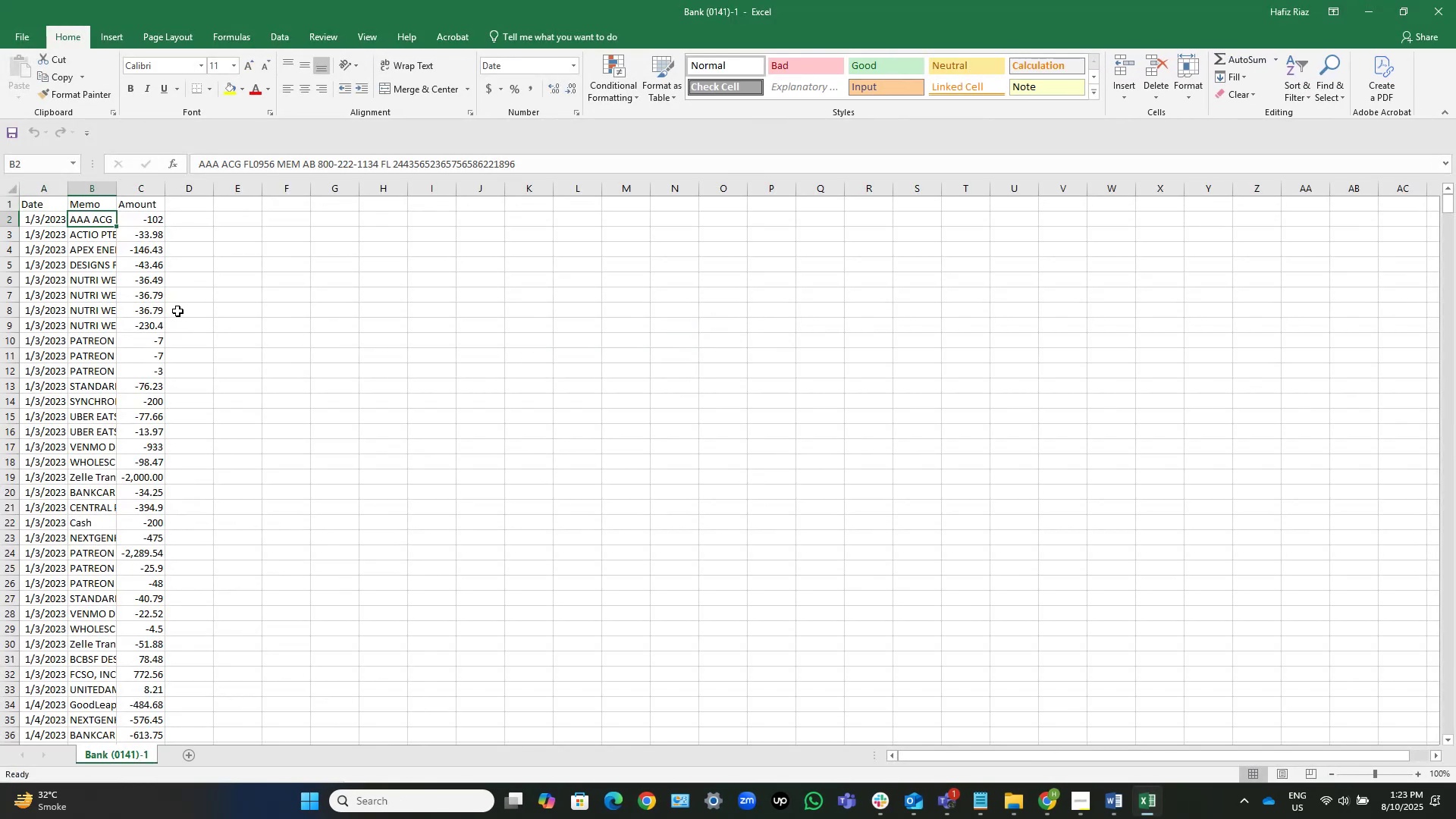 
key(ArrowRight)
 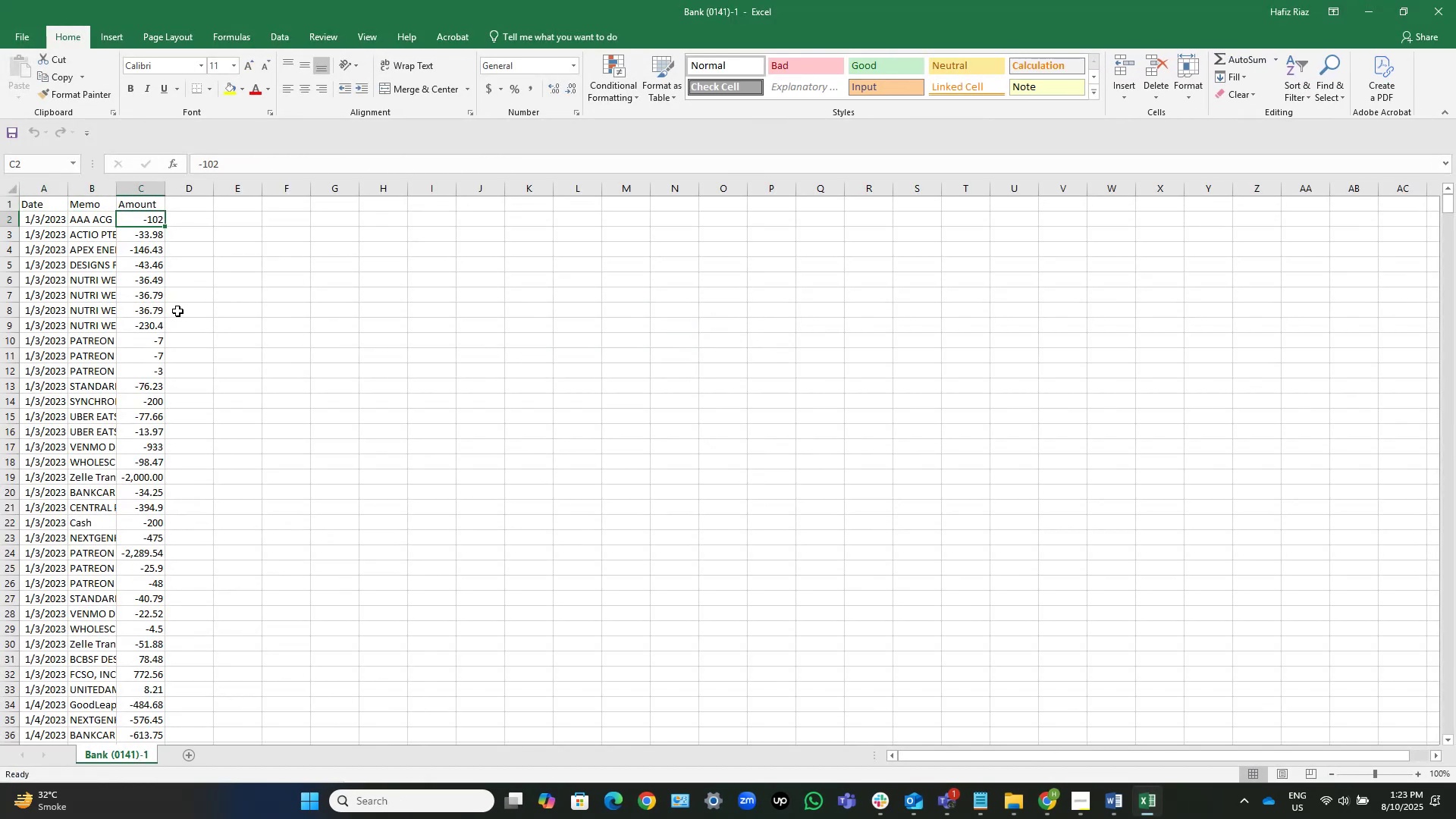 
key(Control+Shift+ArrowDown)
 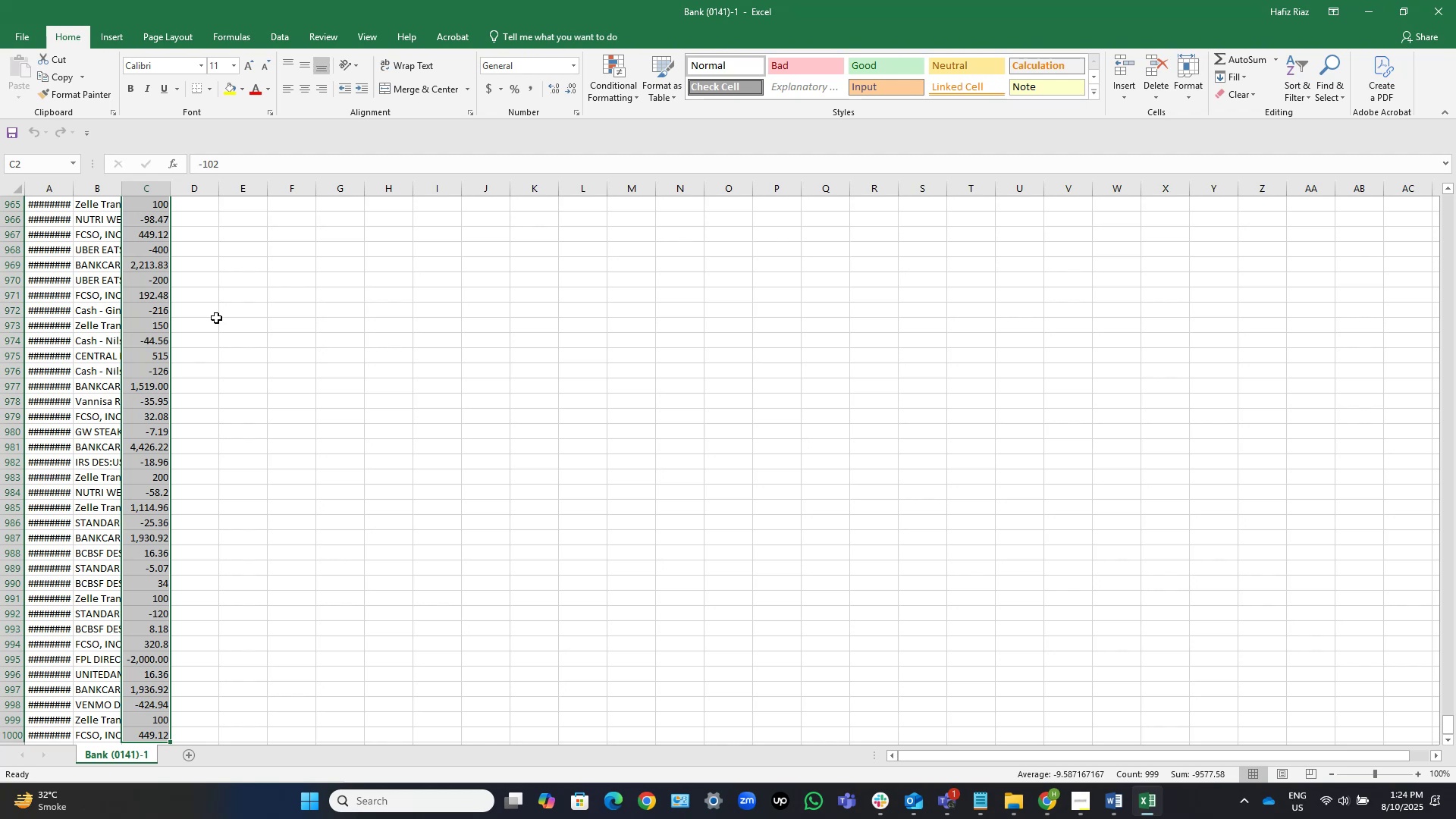 
wait(49.49)
 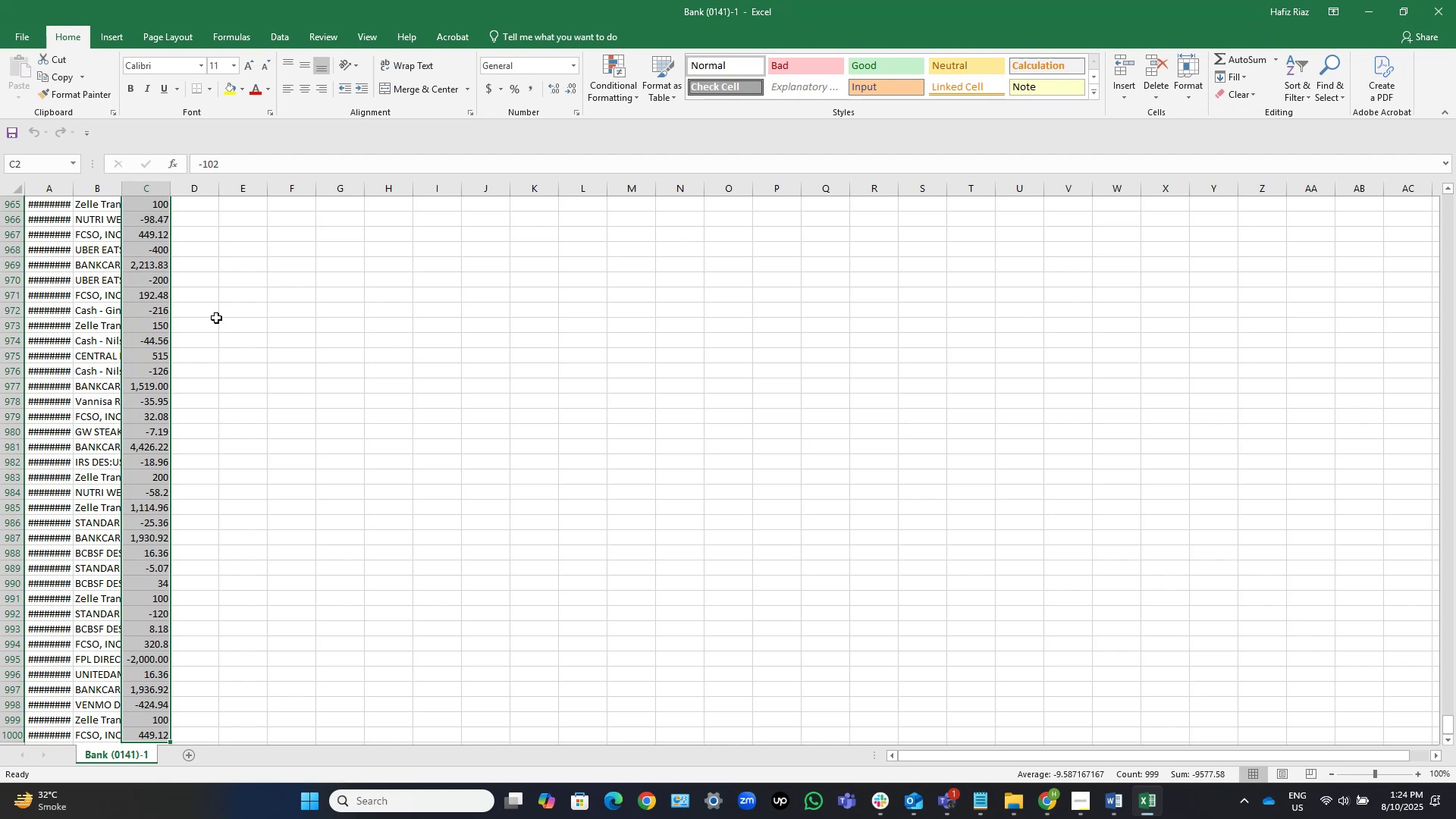 
left_click([1367, 13])
 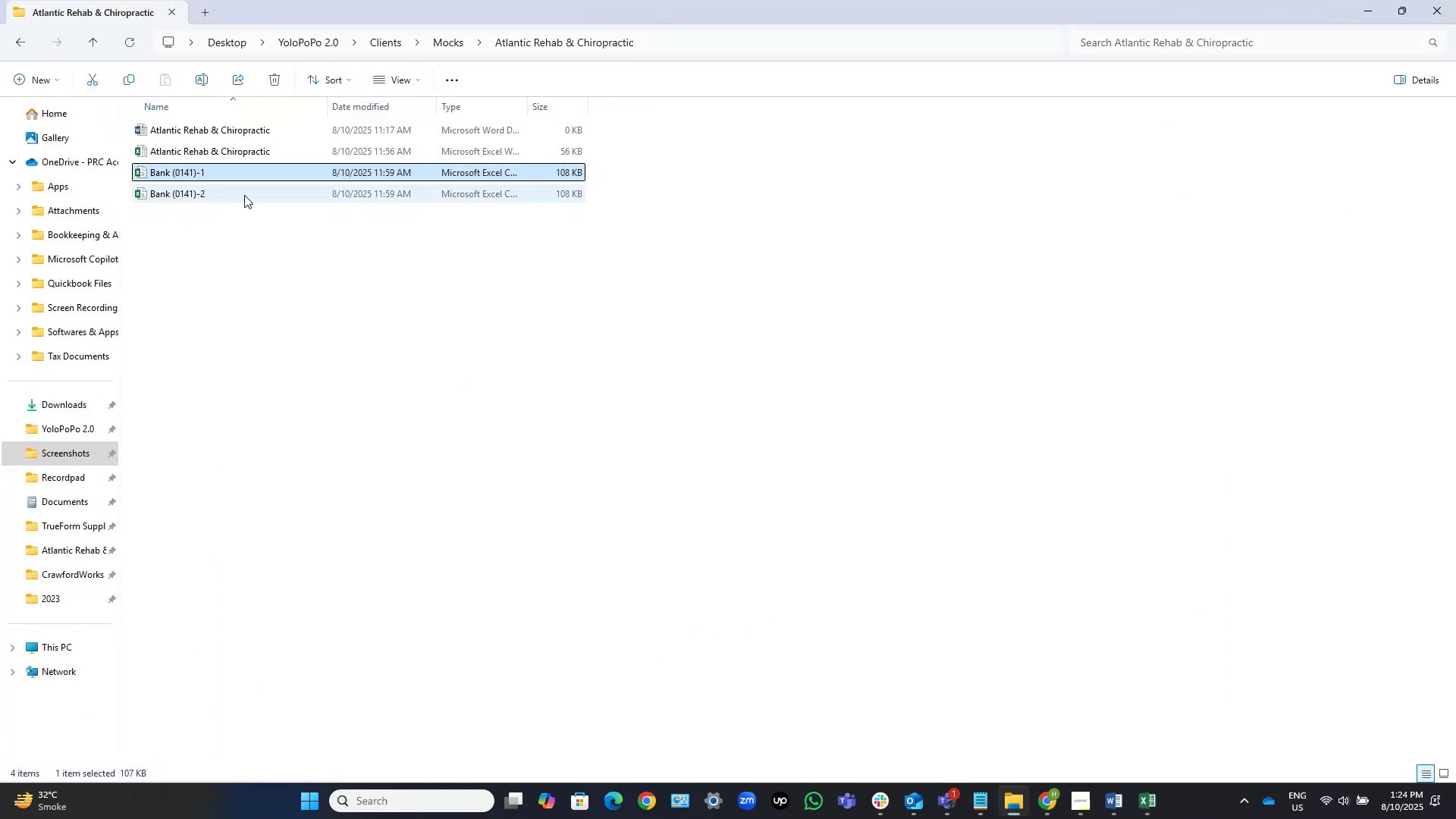 
double_click([248, 194])
 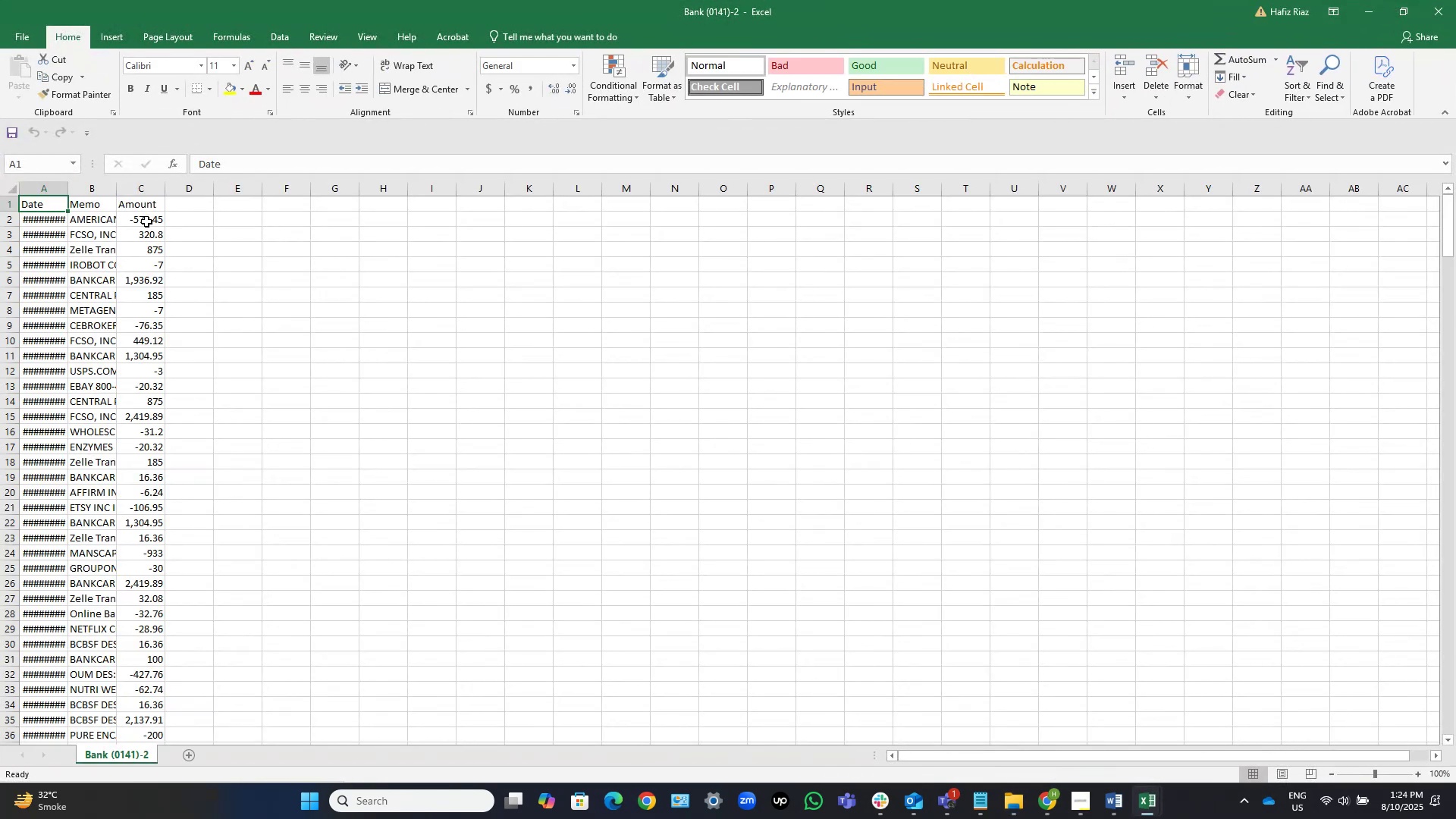 
wait(5.65)
 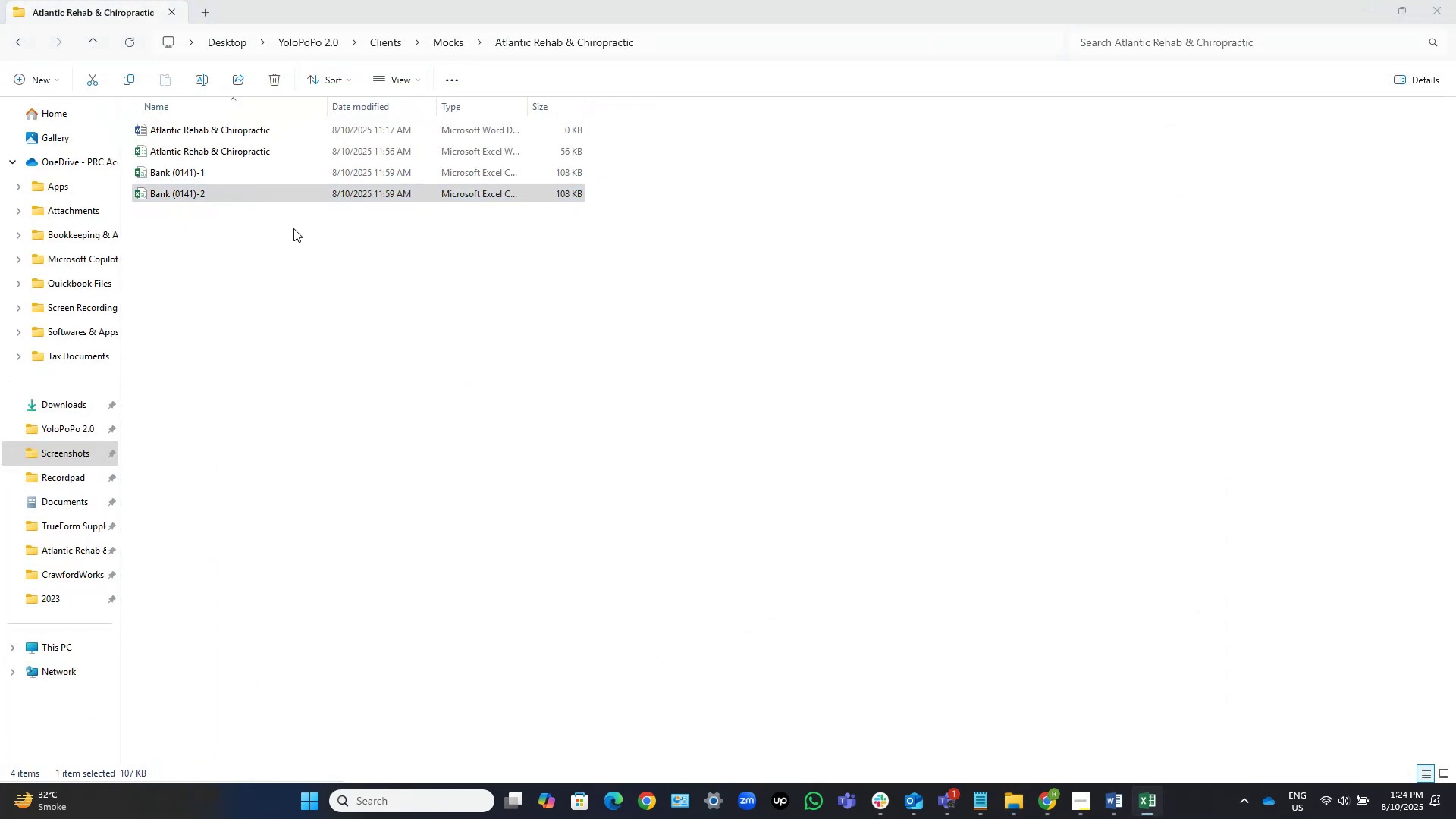 
left_click([146, 221])
 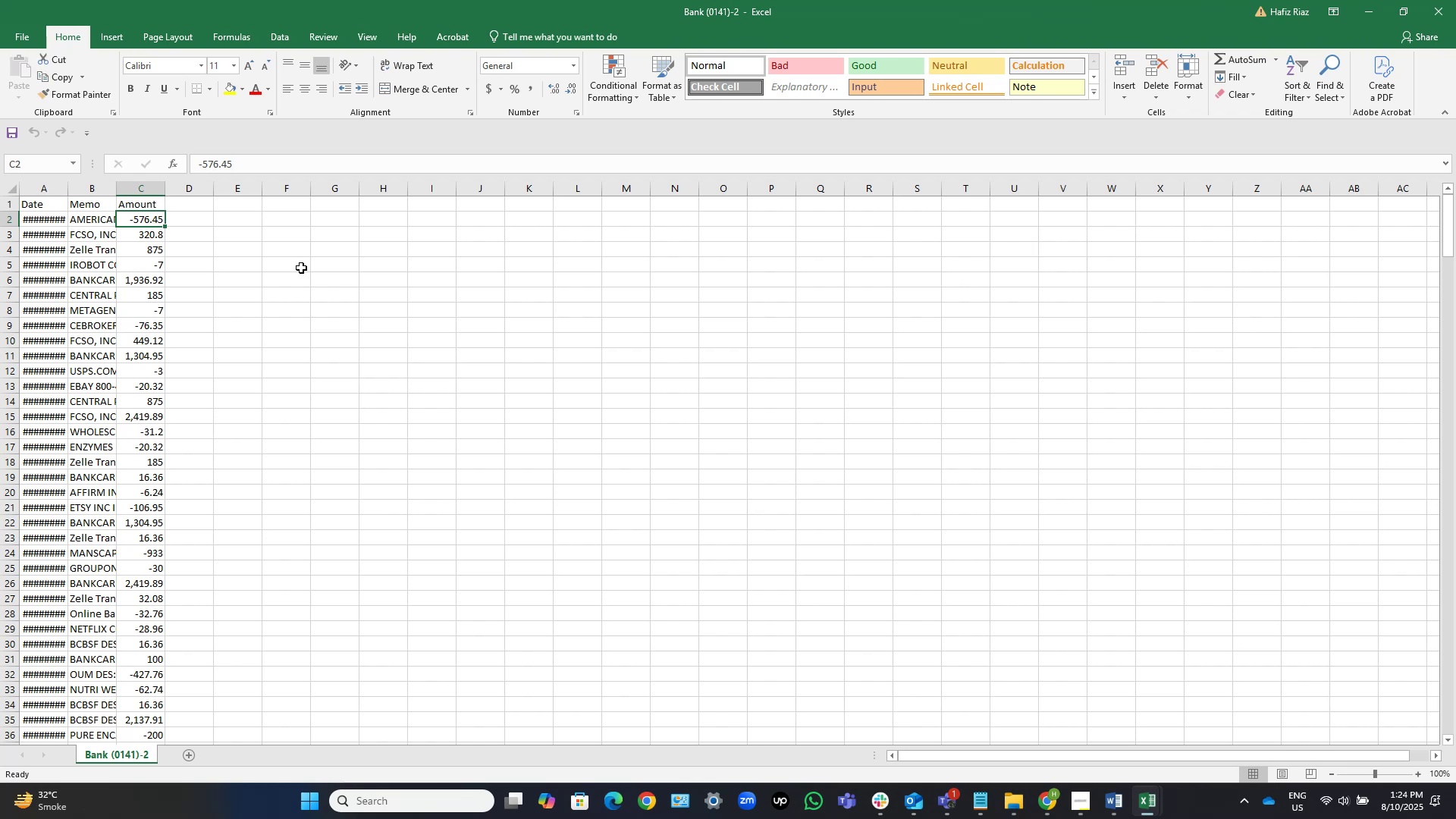 
key(Shift+ShiftLeft)
 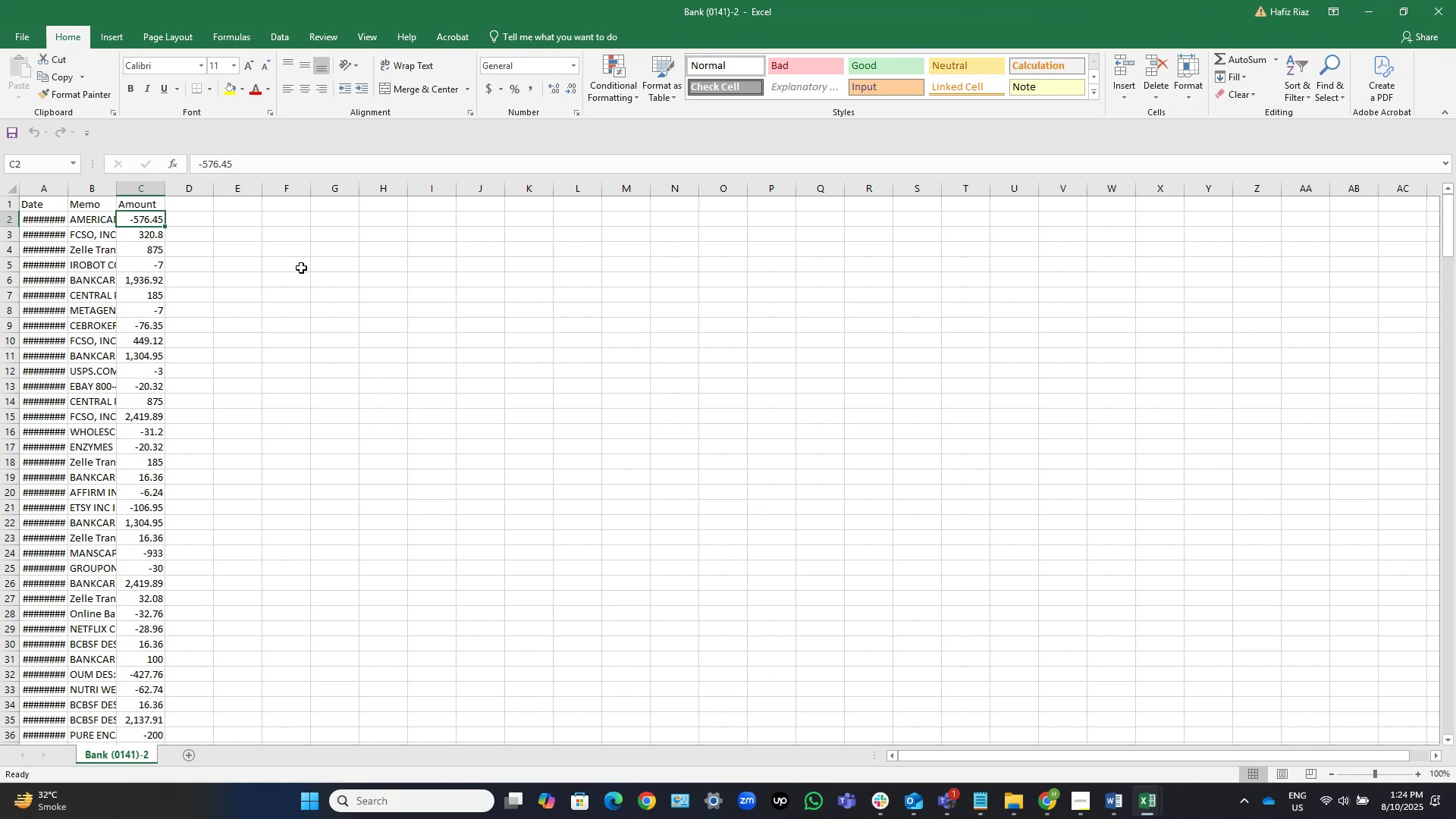 
key(Control+Shift+ControlLeft)
 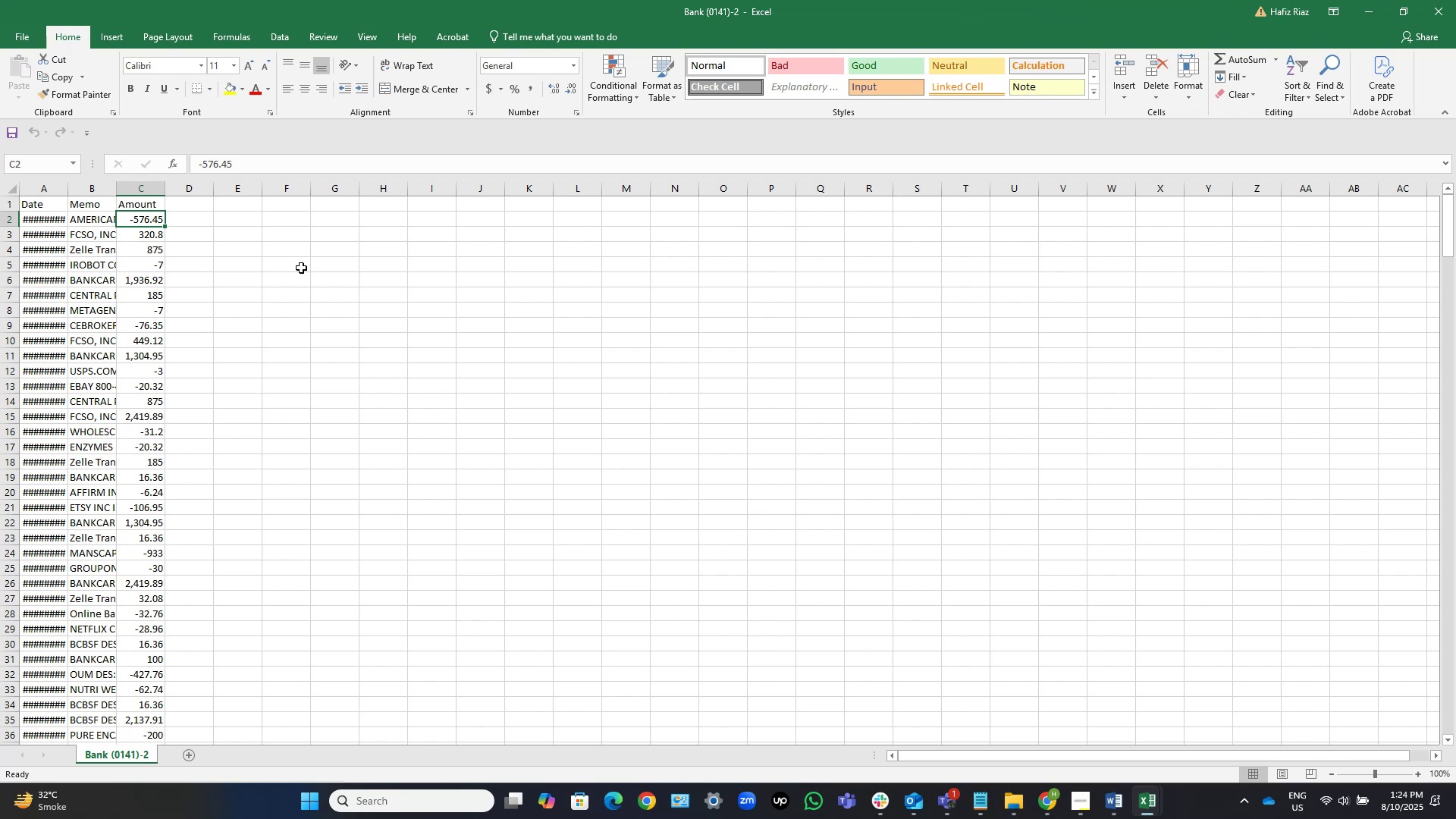 
key(Control+Shift+ArrowDown)
 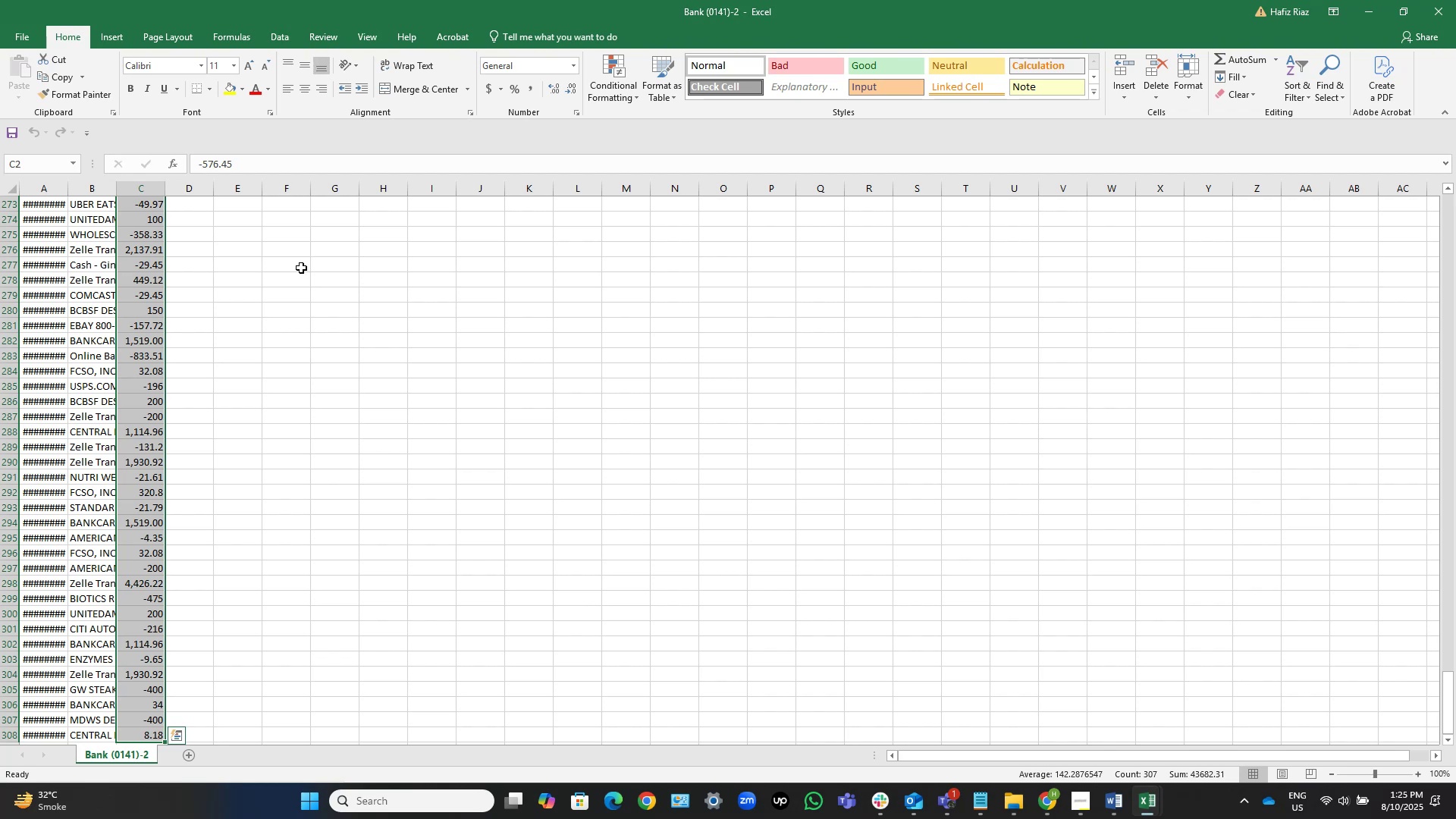 
wait(18.11)
 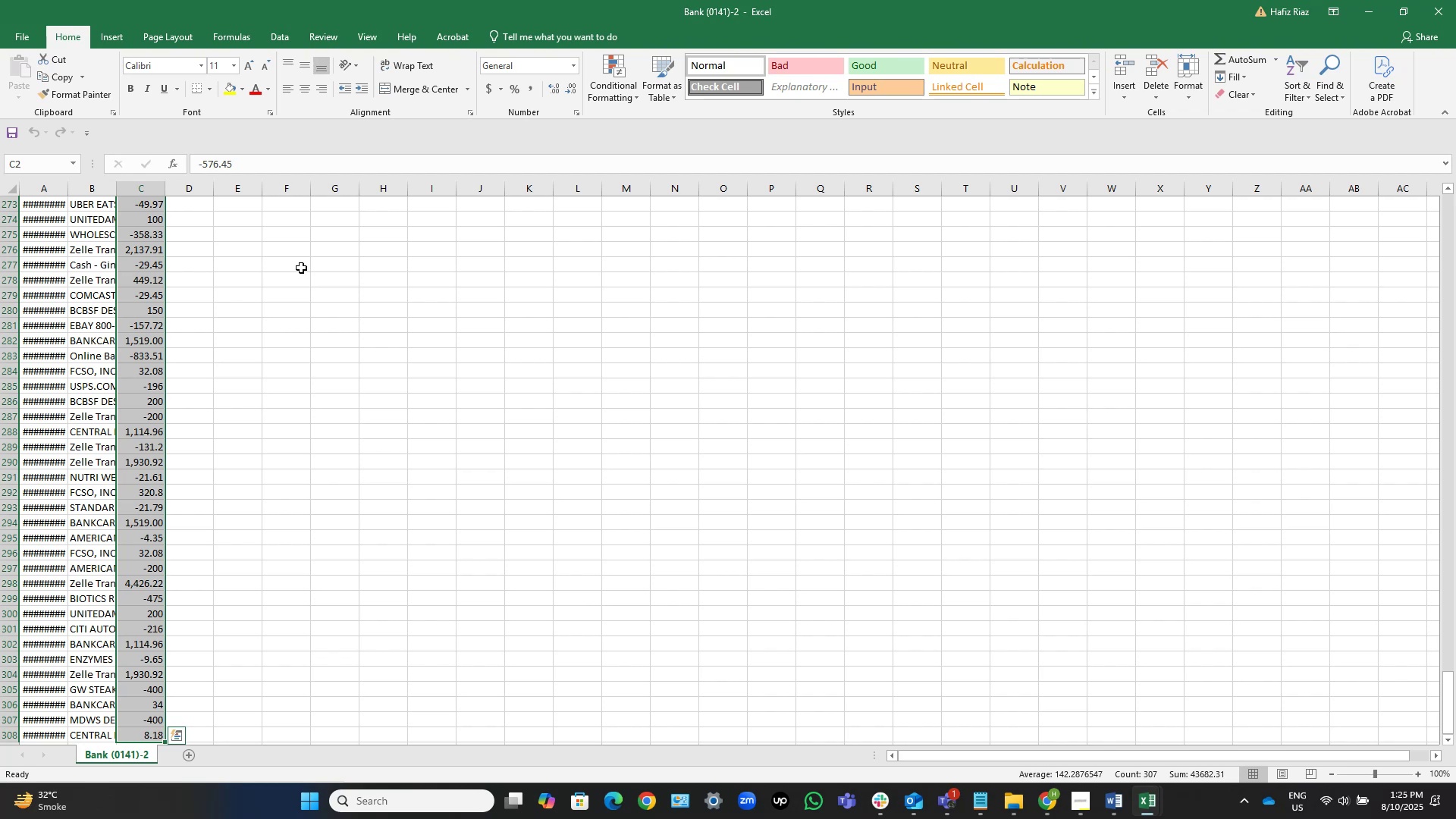 
scroll: coordinate [127, 245], scroll_direction: up, amount: 5.0
 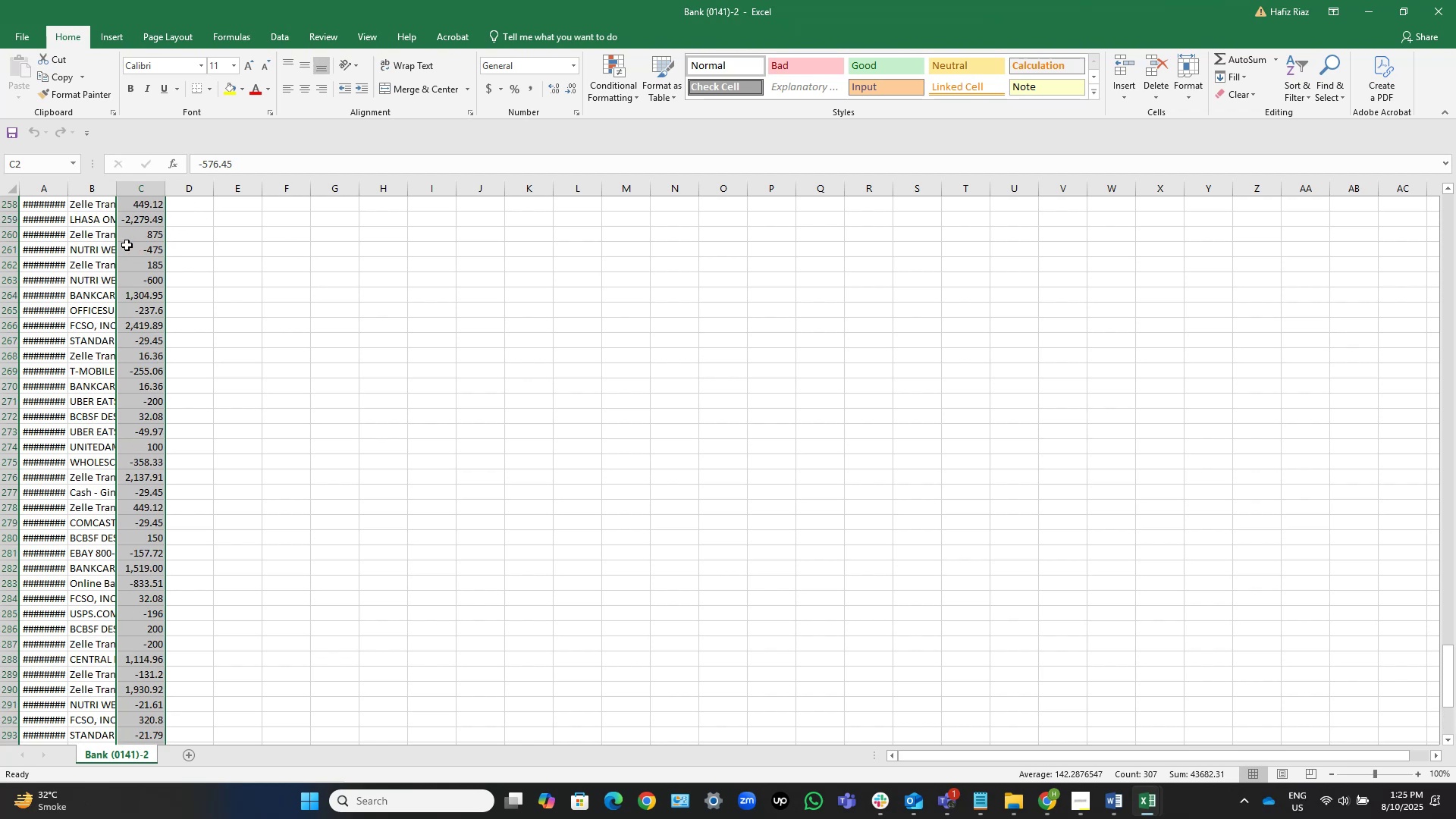 
hold_key(key=ArrowUp, duration=0.61)
 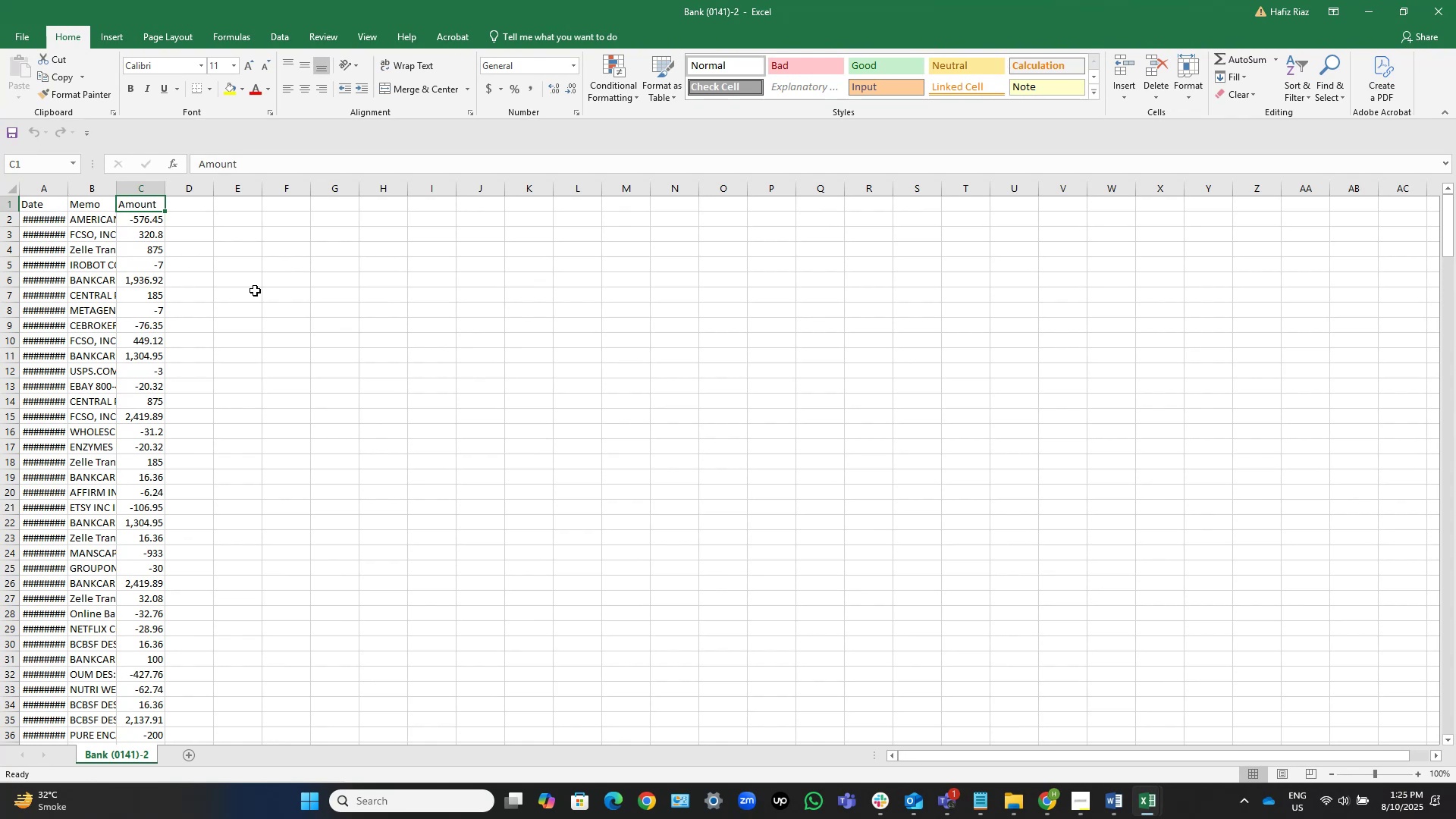 
wait(24.54)
 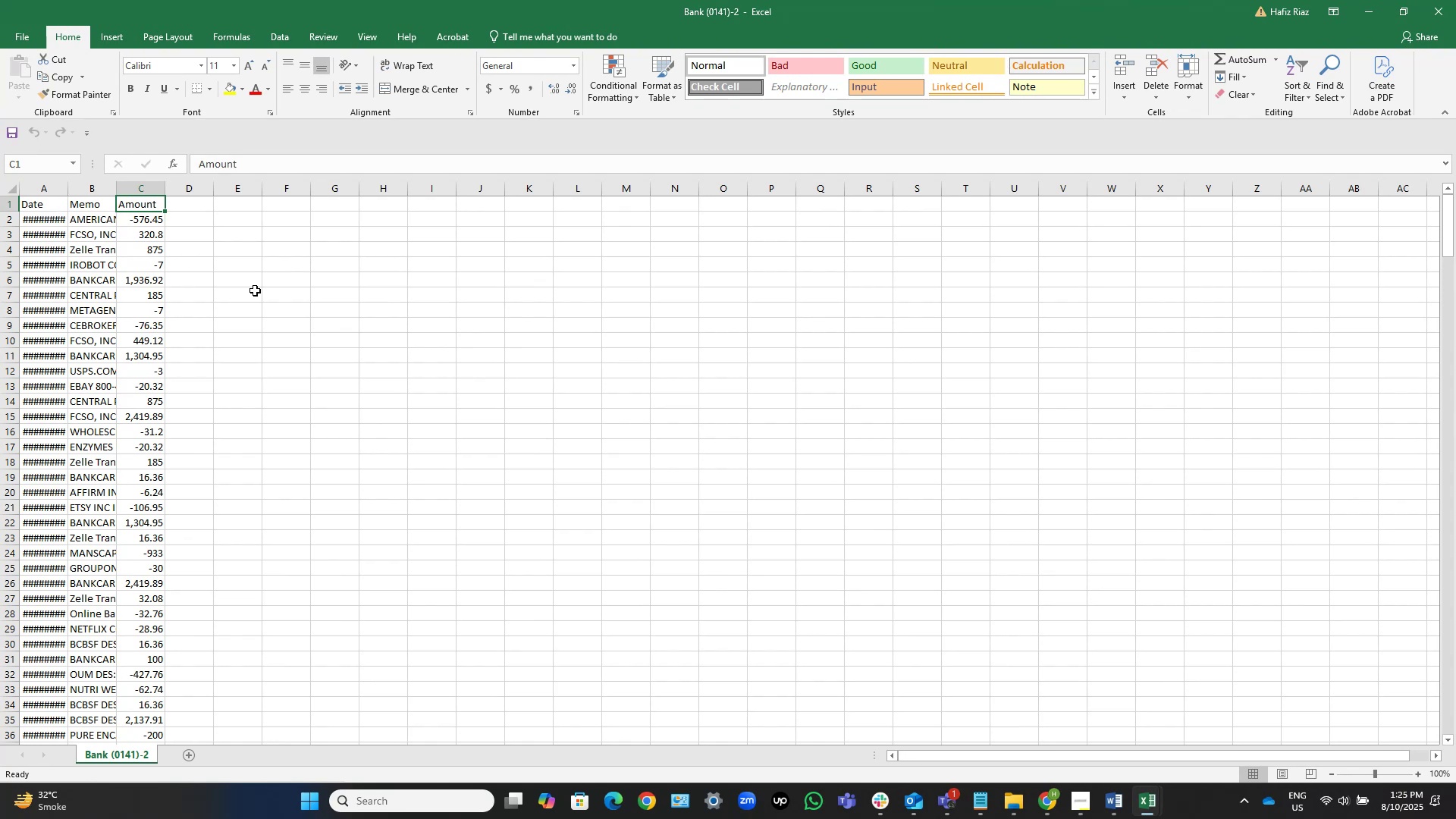 
left_click([1444, 0])
 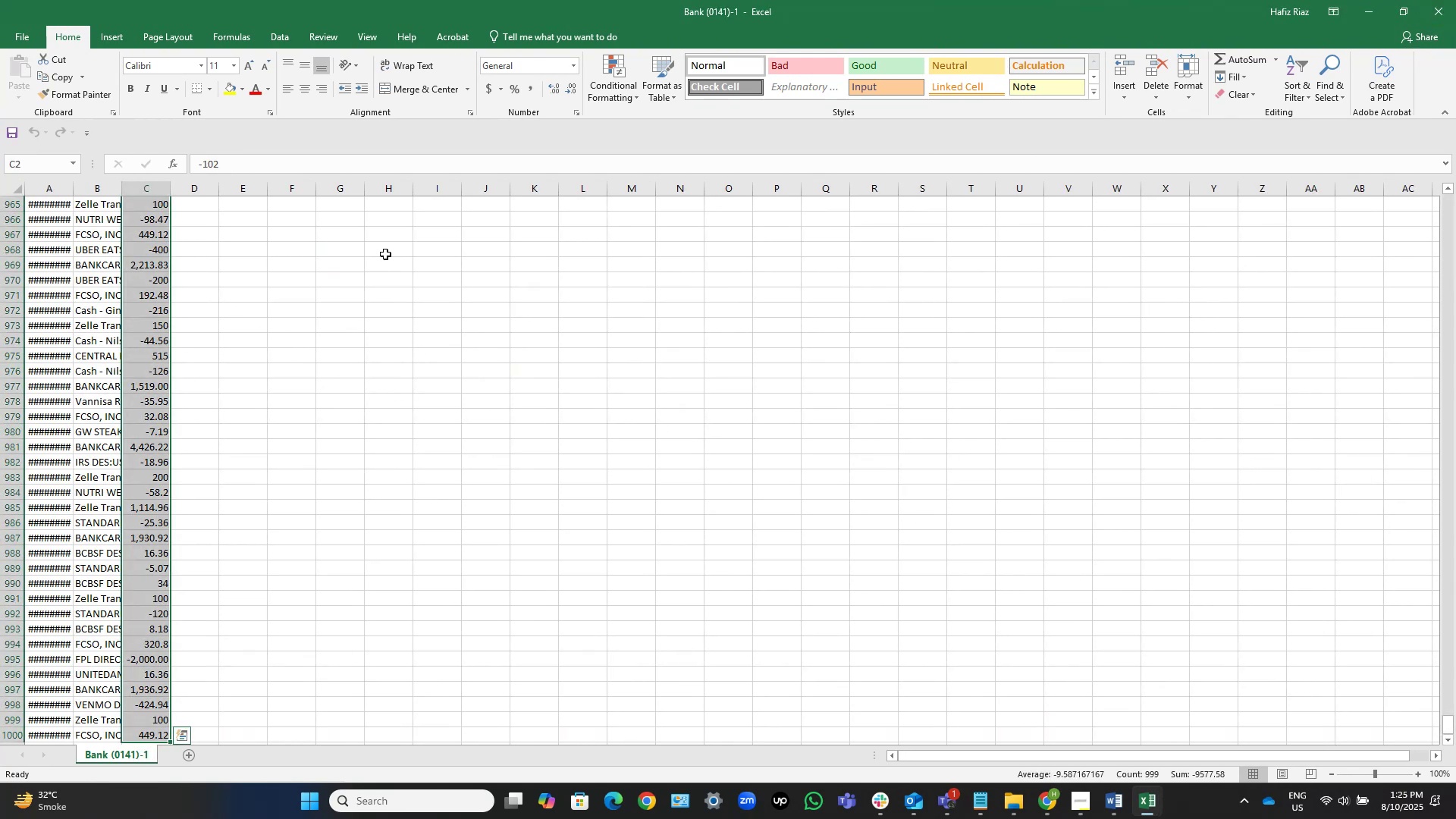 
scroll: coordinate [76, 293], scroll_direction: up, amount: 5.0
 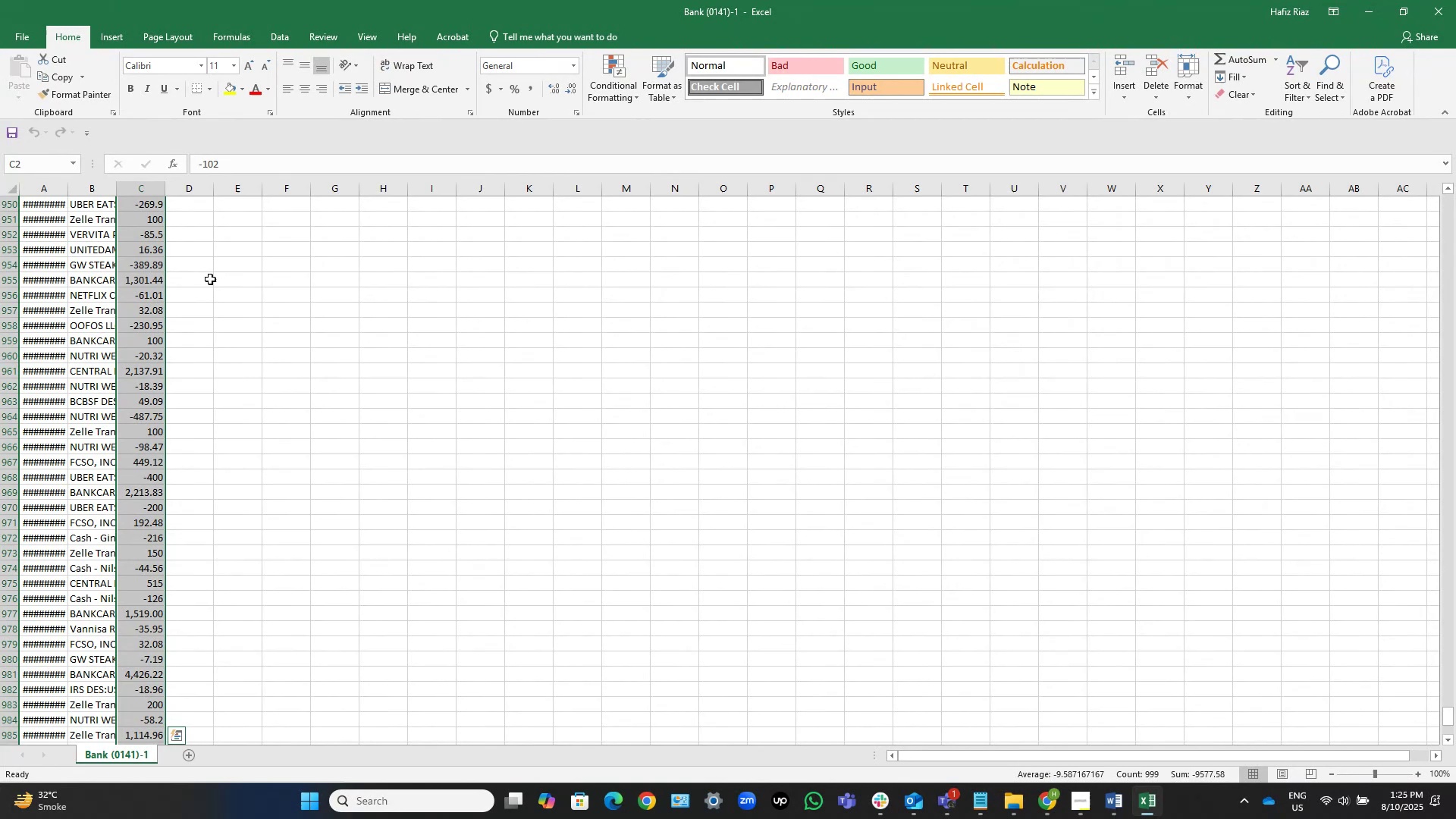 
left_click([130, 284])
 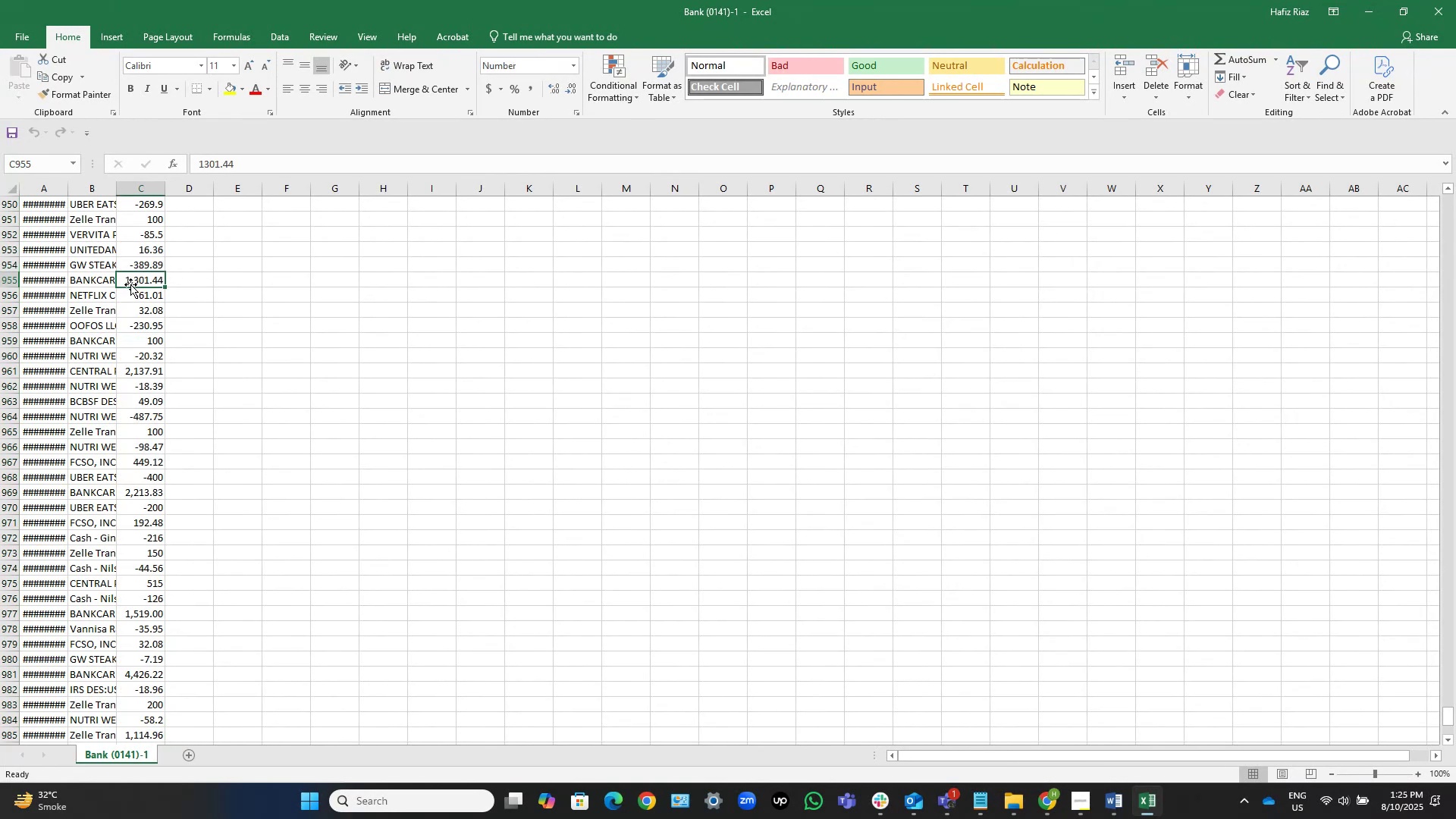 
key(Control+ControlLeft)
 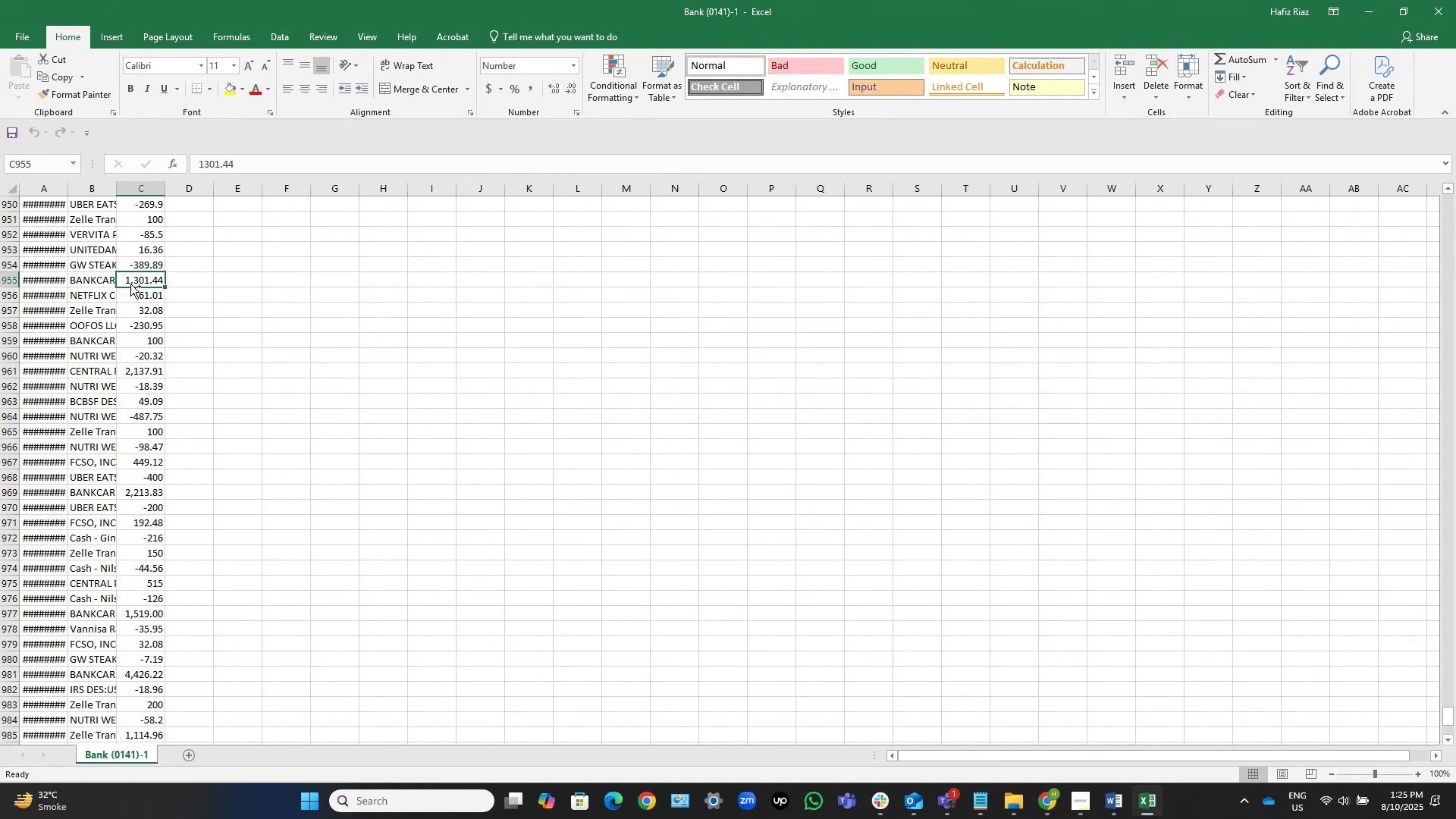 
key(Control+ArrowUp)
 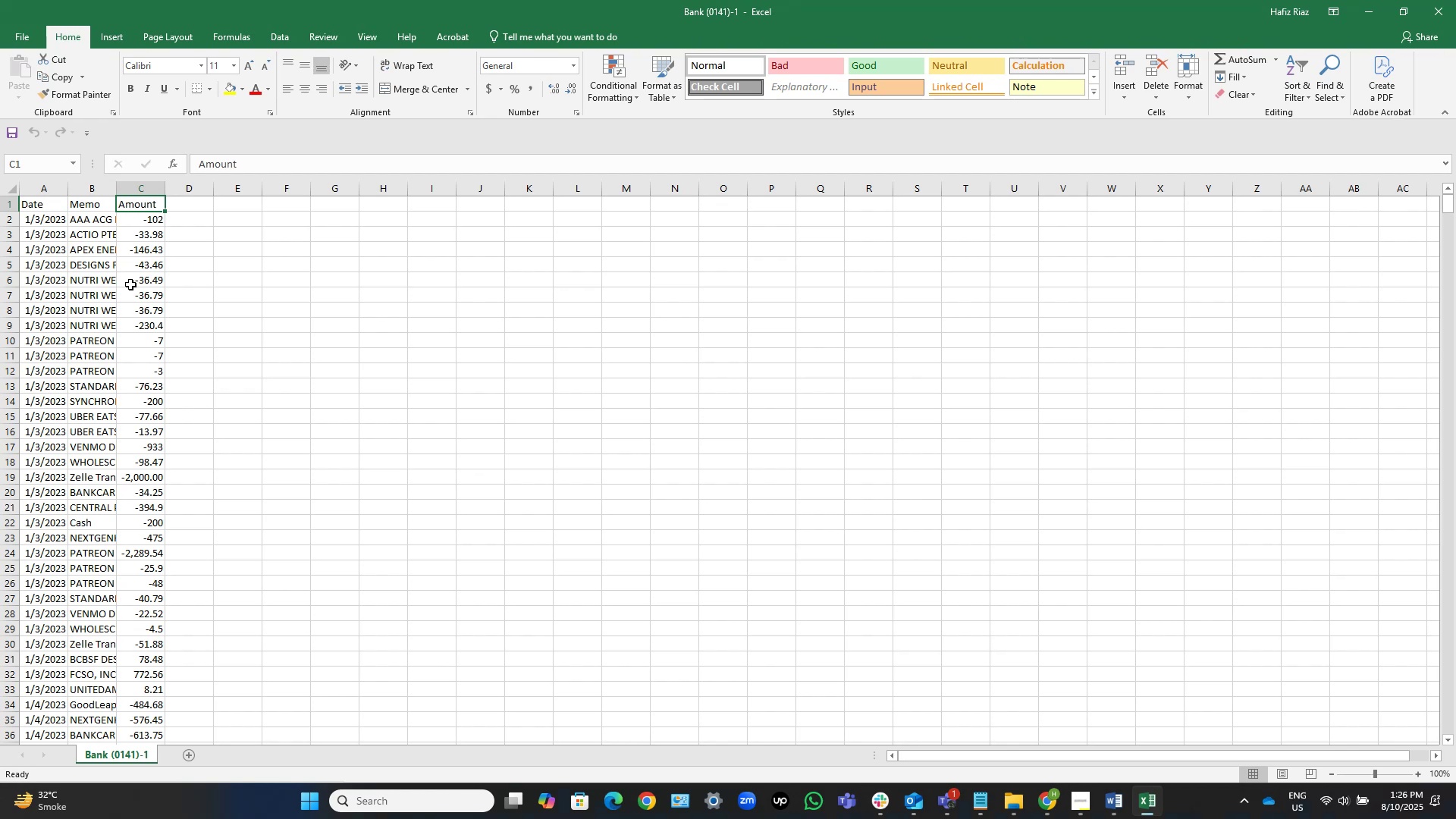 
wait(20.23)
 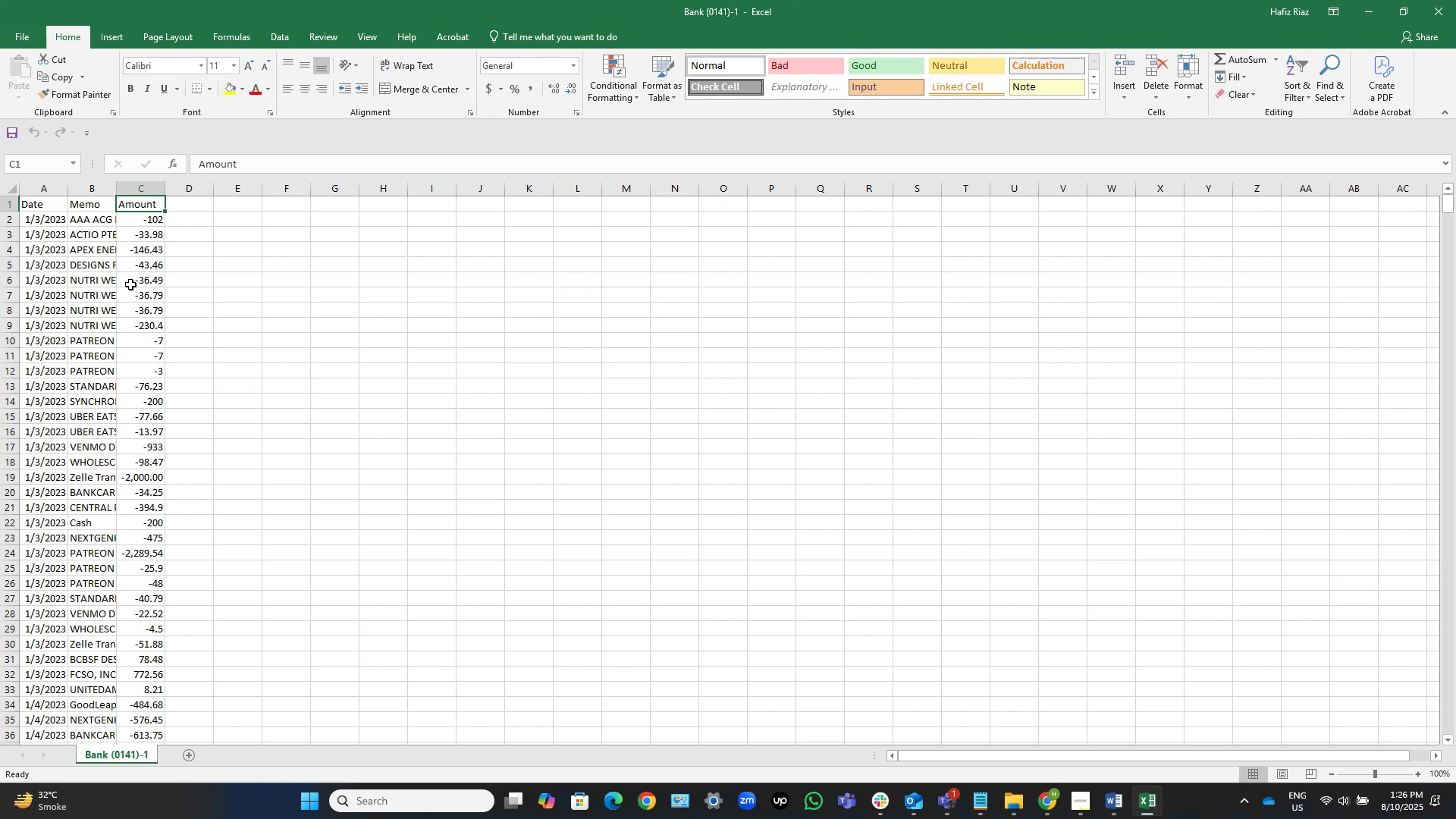 
left_click([1430, 6])
 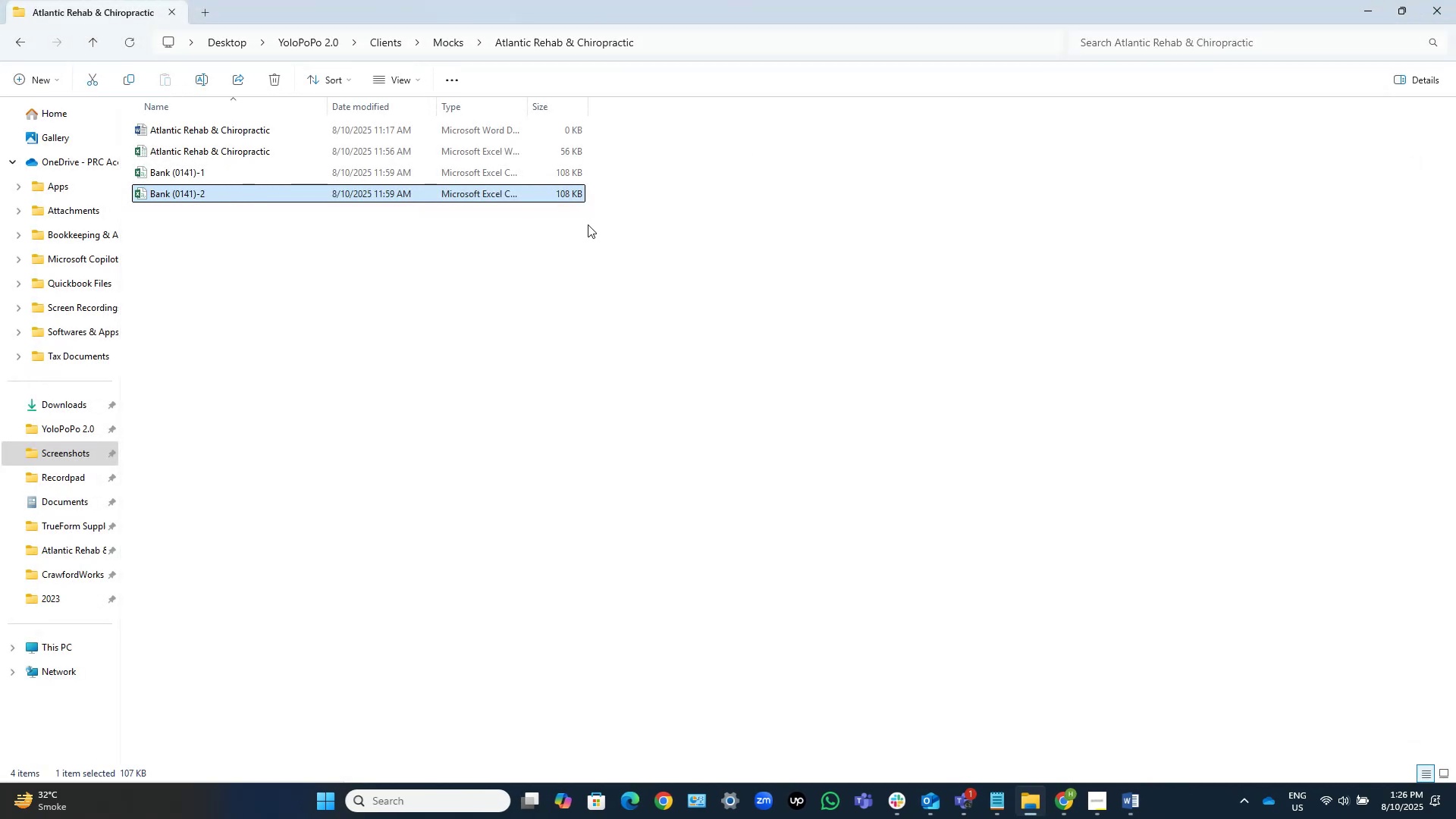 
left_click([479, 239])
 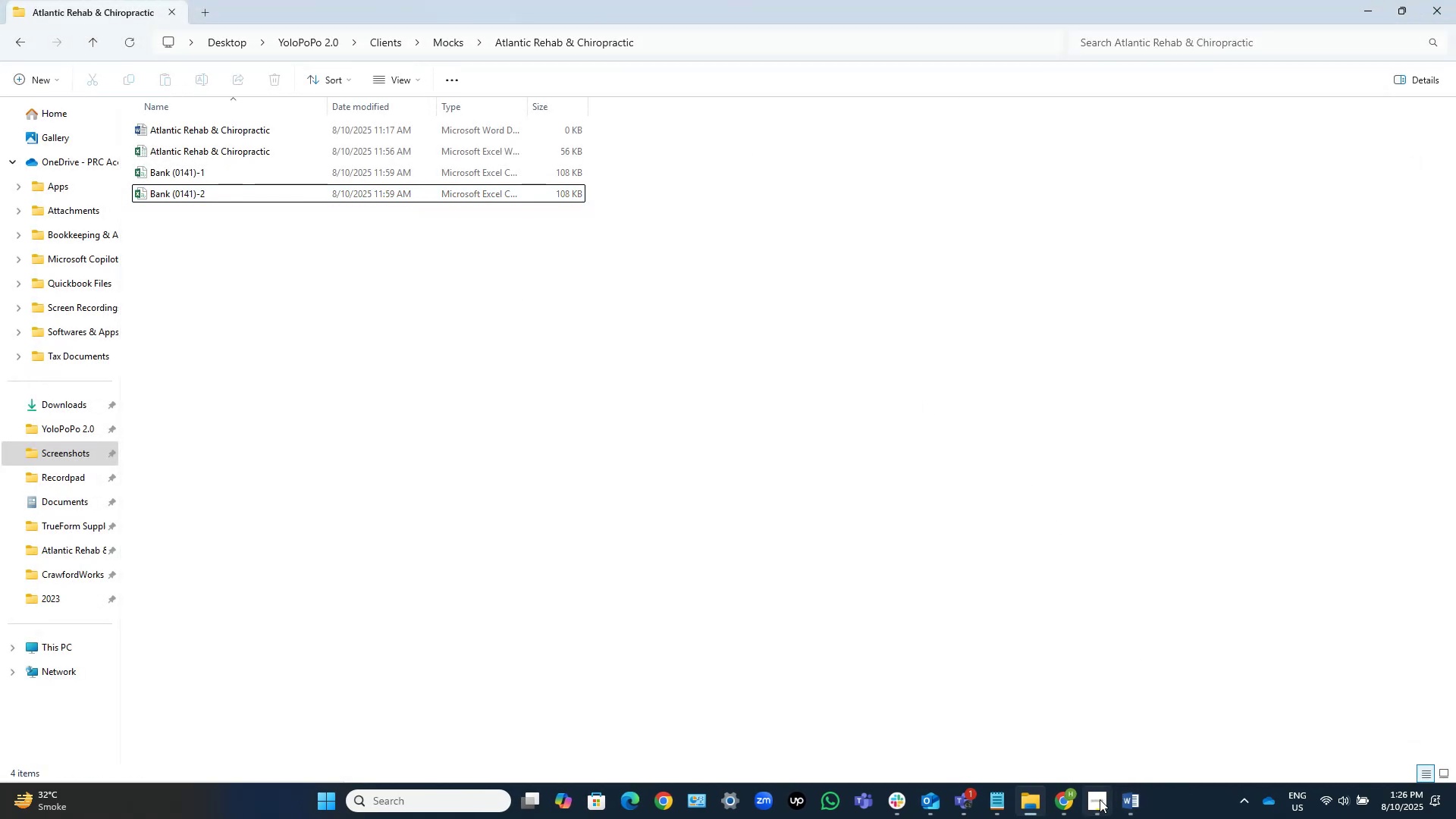 
left_click([1071, 801])
 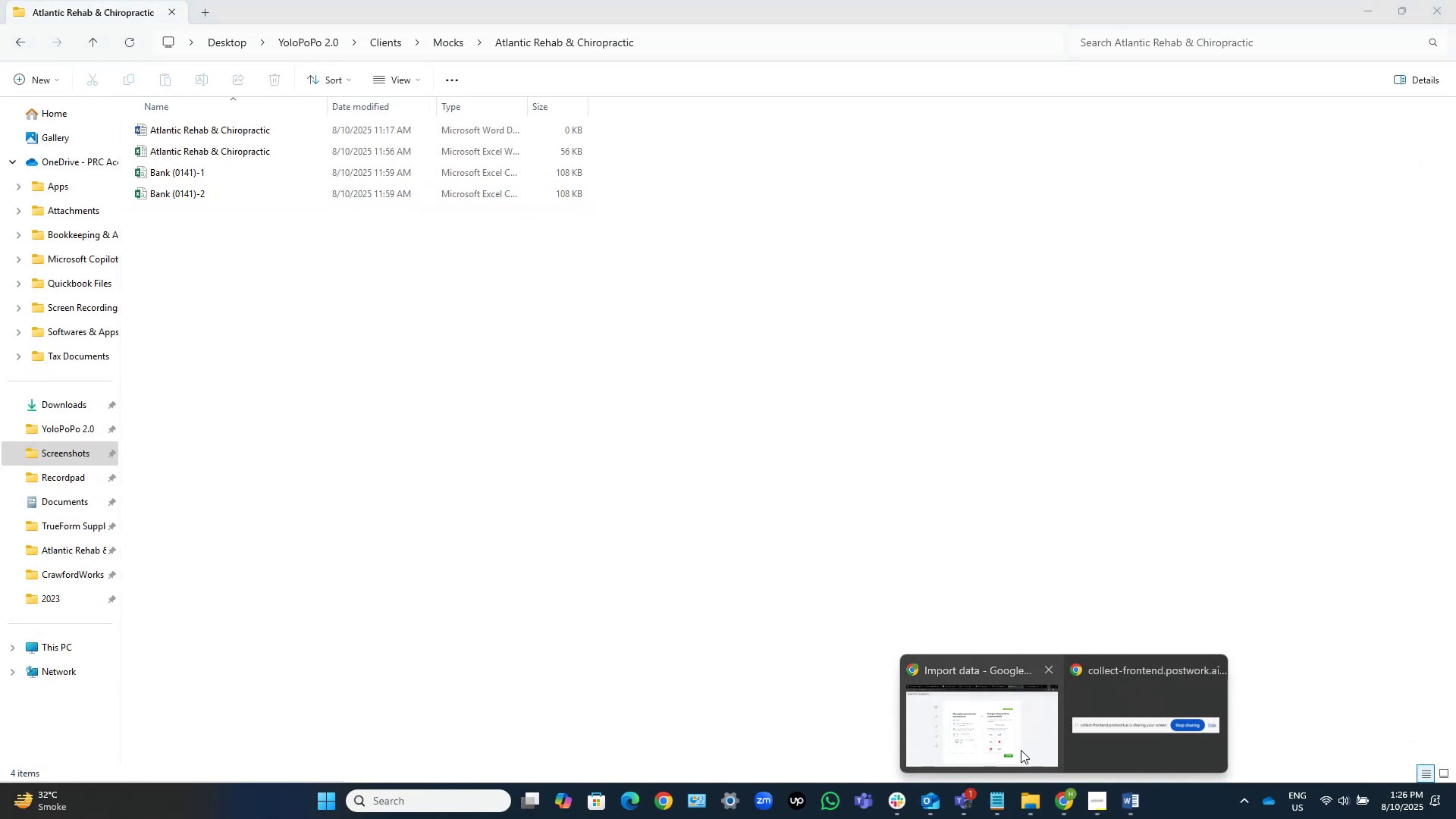 
left_click([1016, 745])
 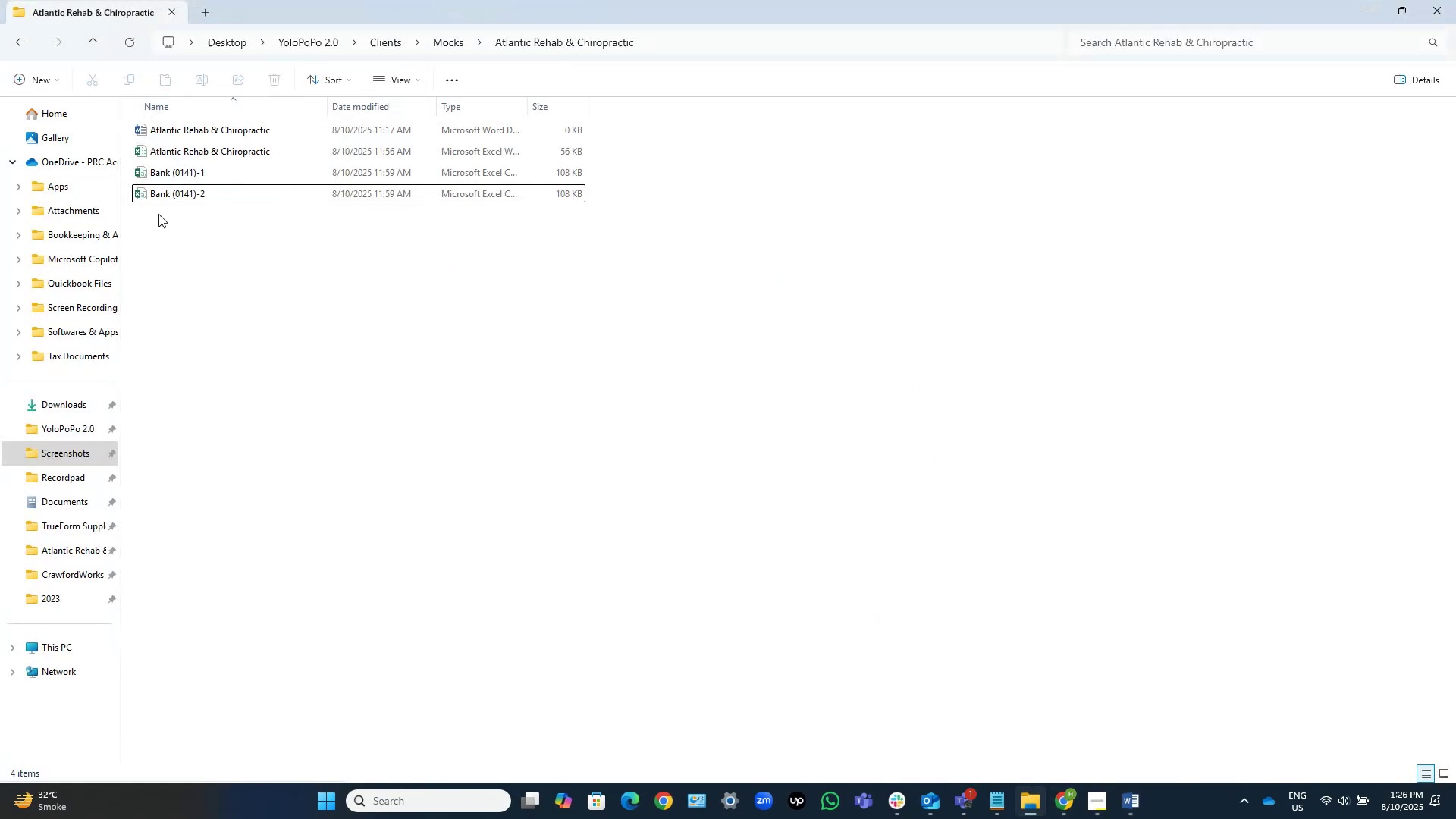 
left_click([219, 175])
 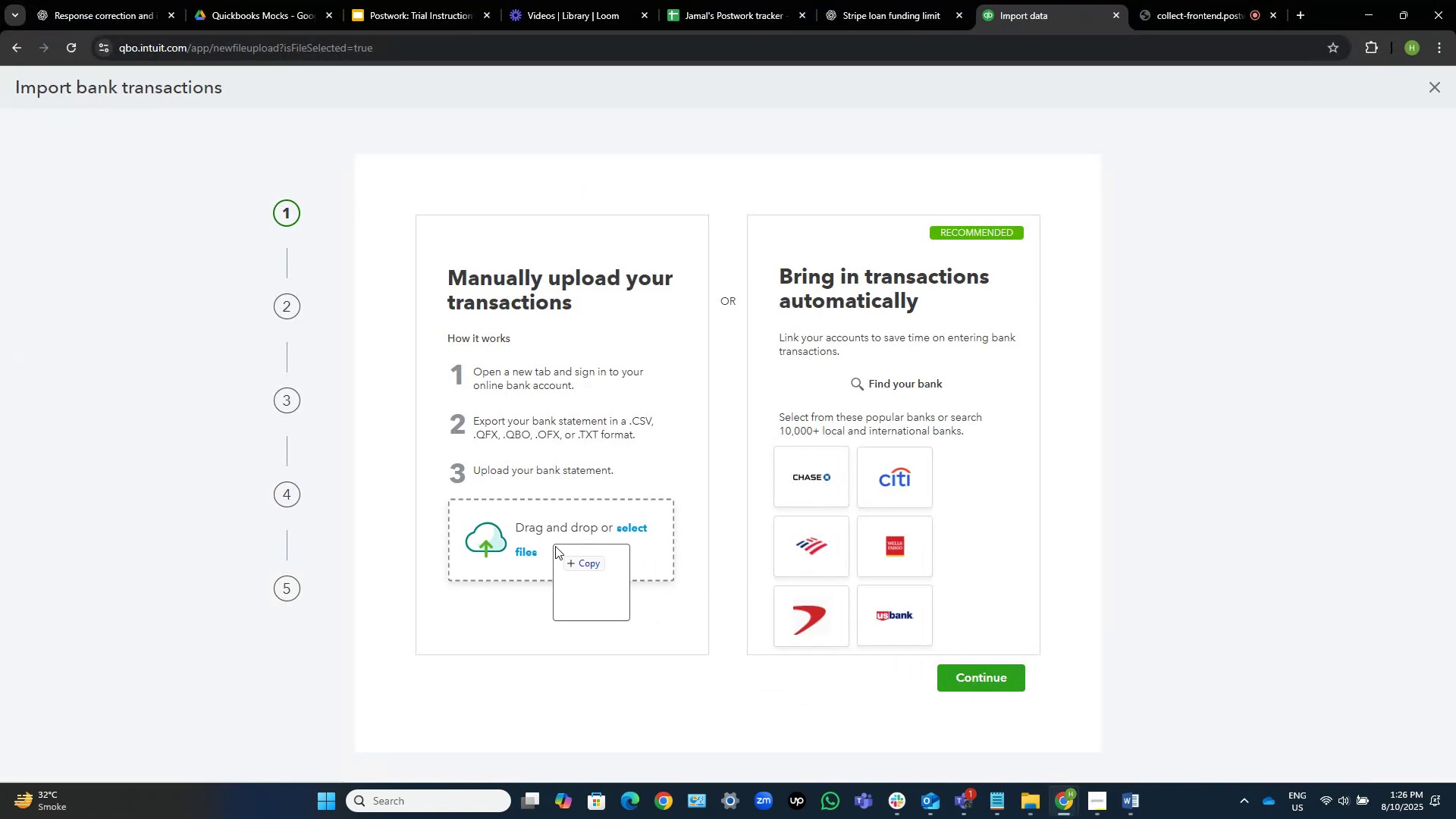 
wait(6.37)
 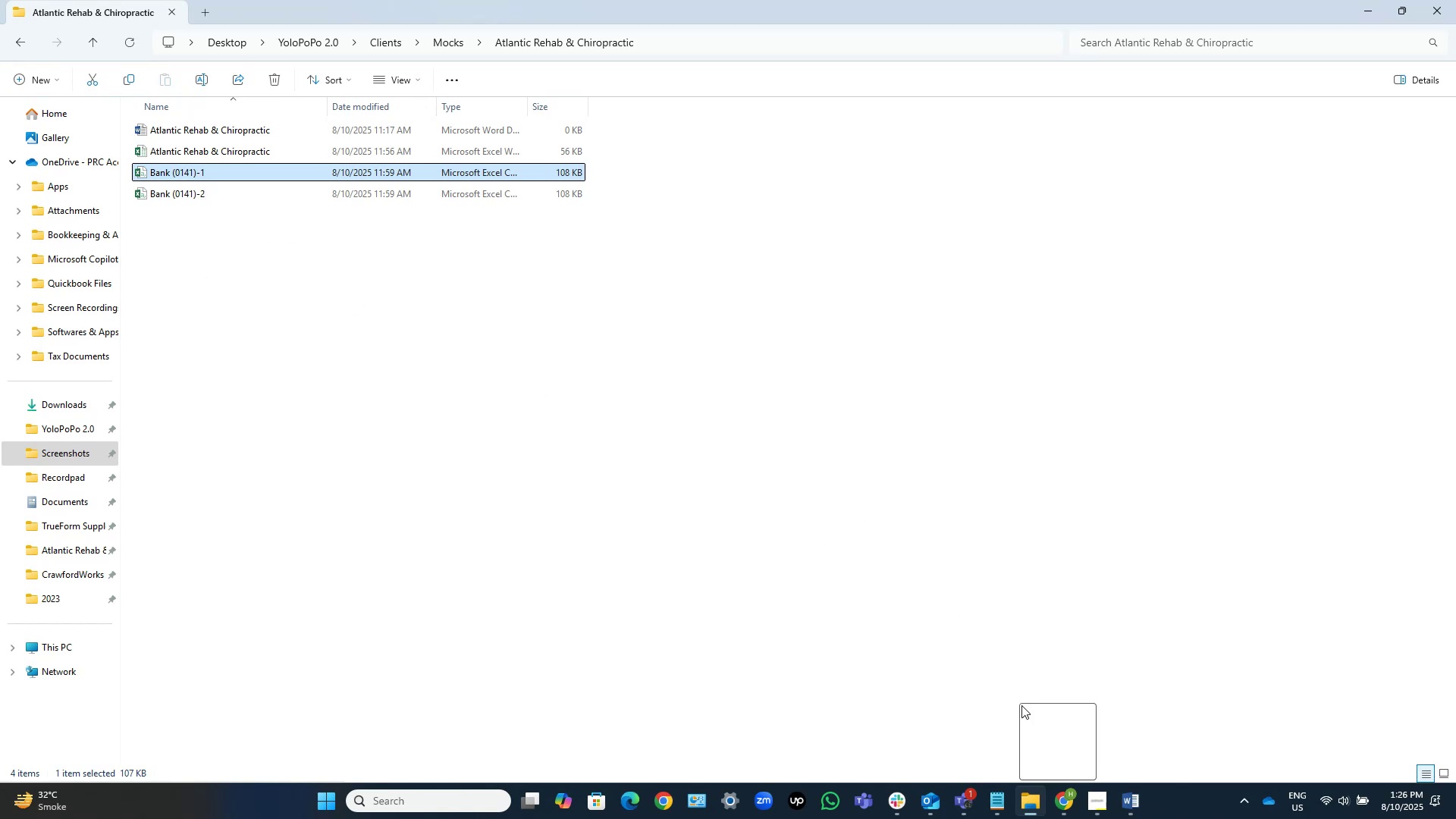 
left_click([984, 677])
 